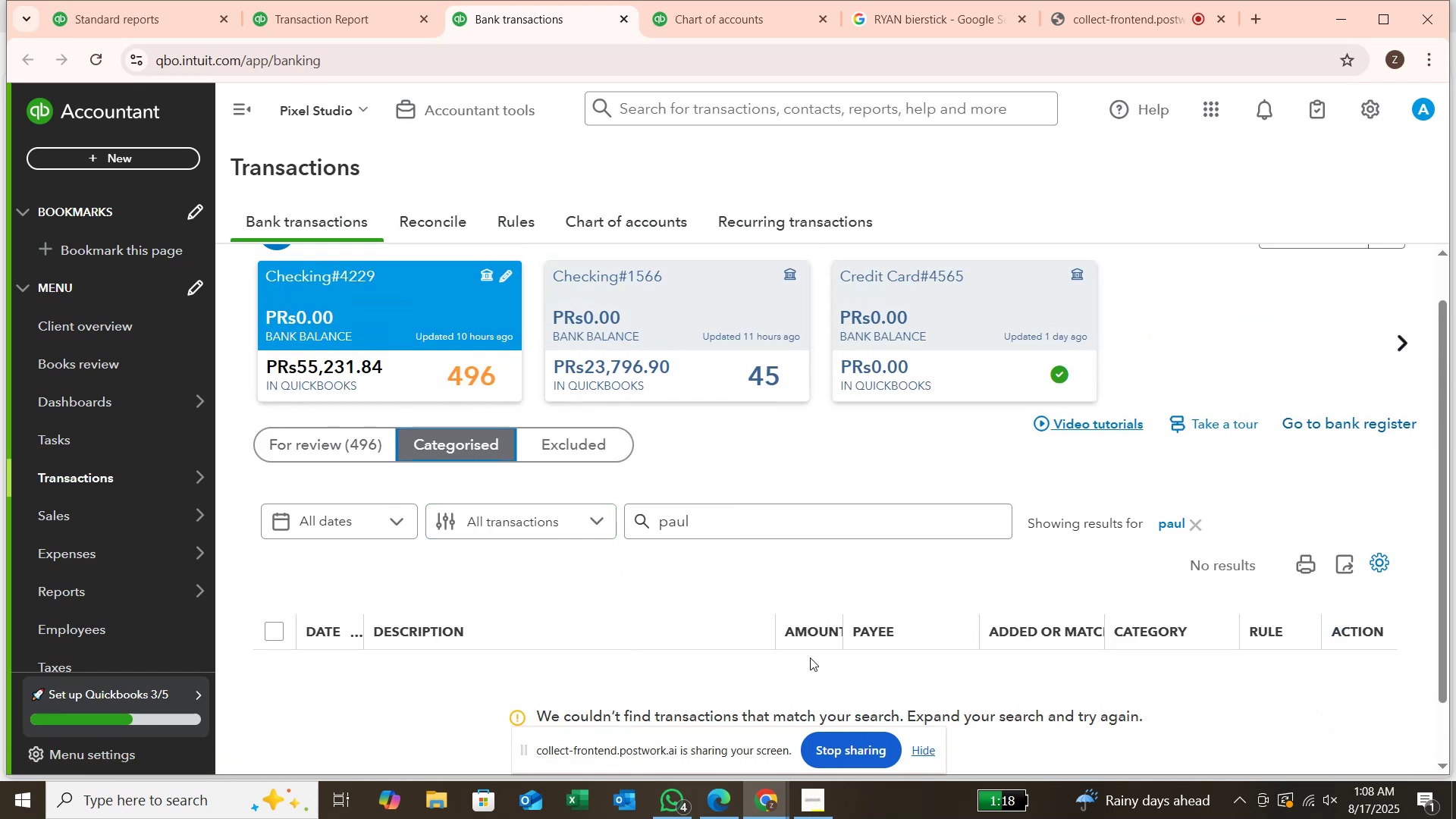 
key(Control+V)
 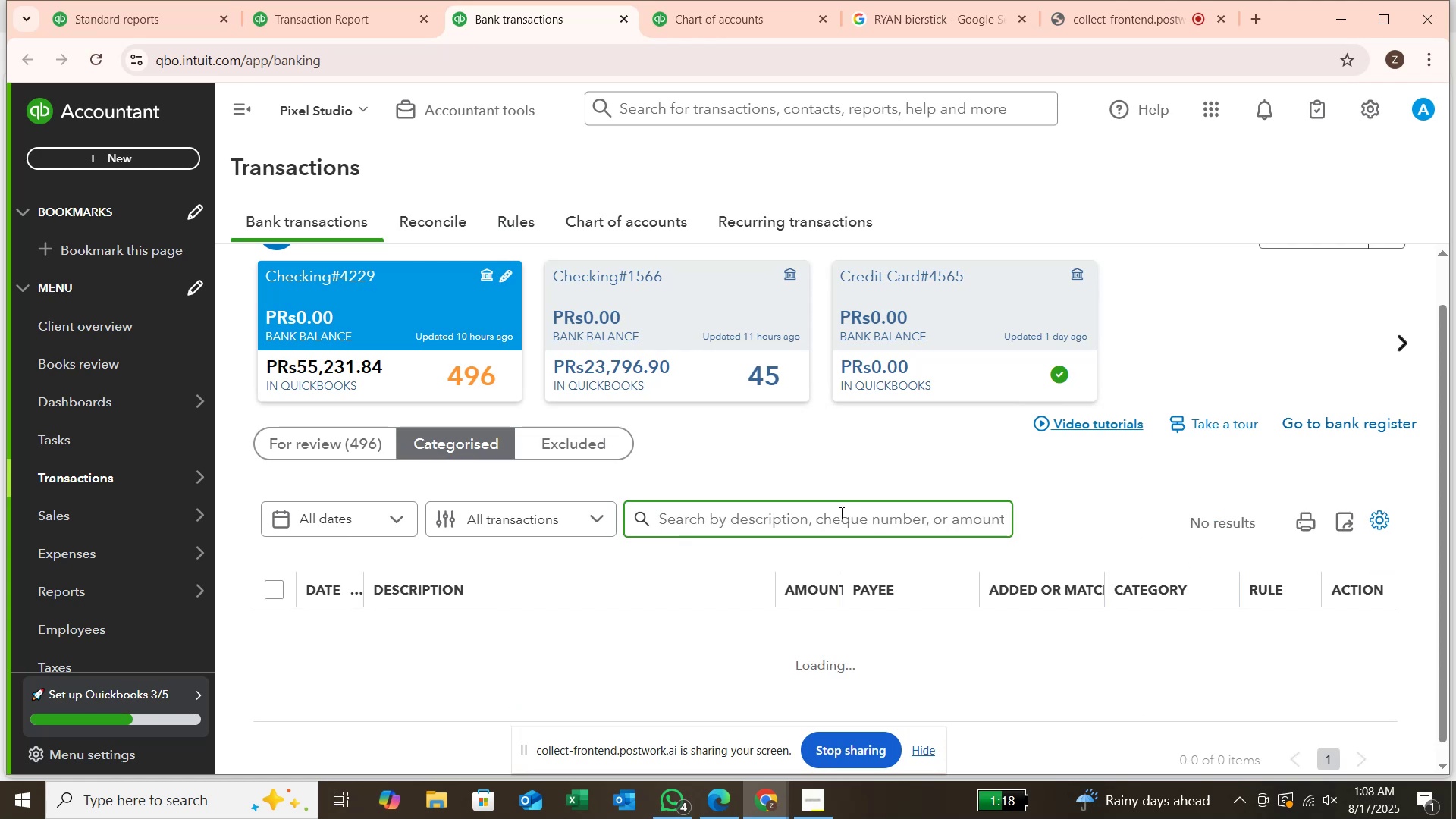 
left_click([838, 516])
 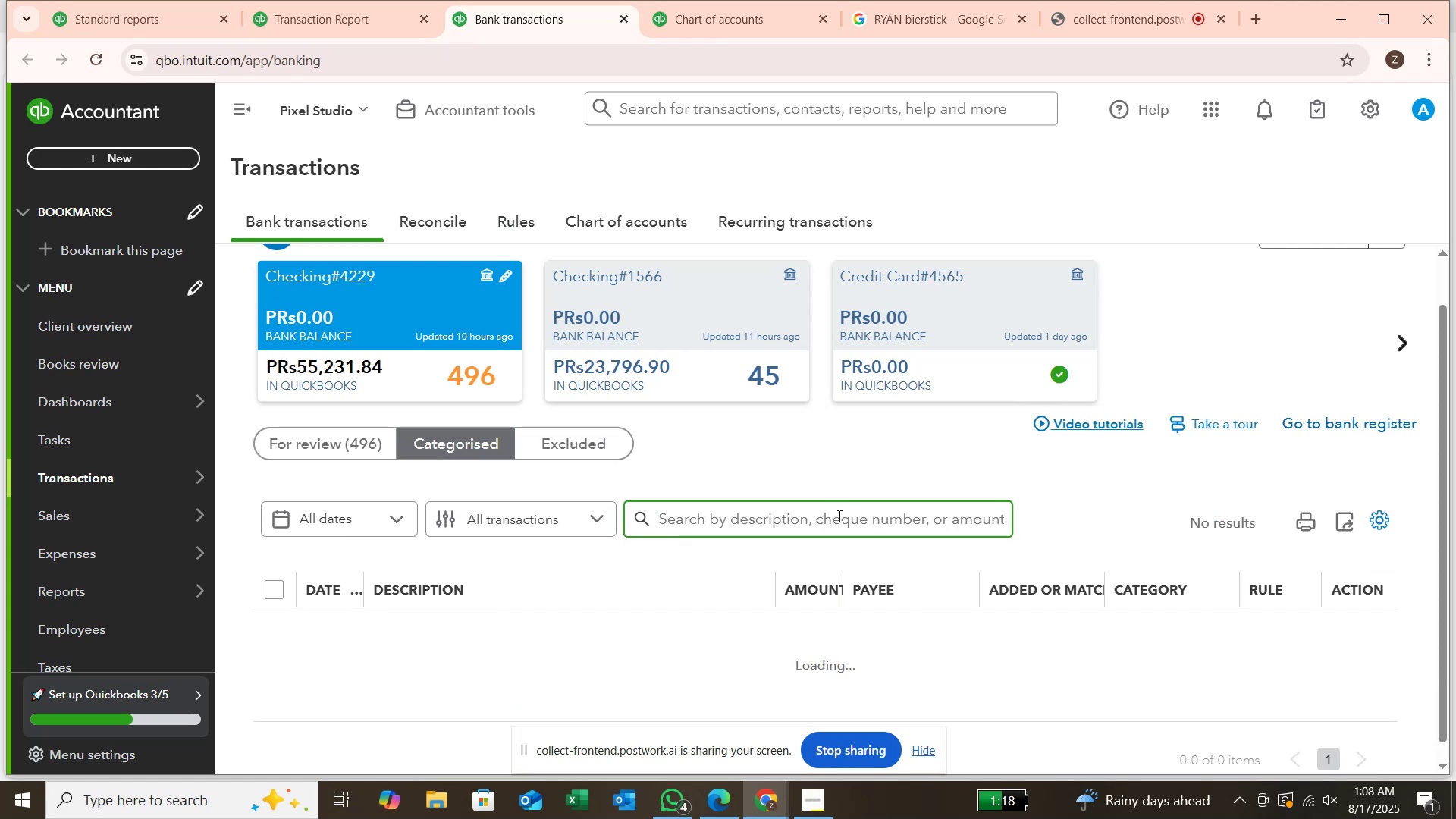 
key(Control+V)
 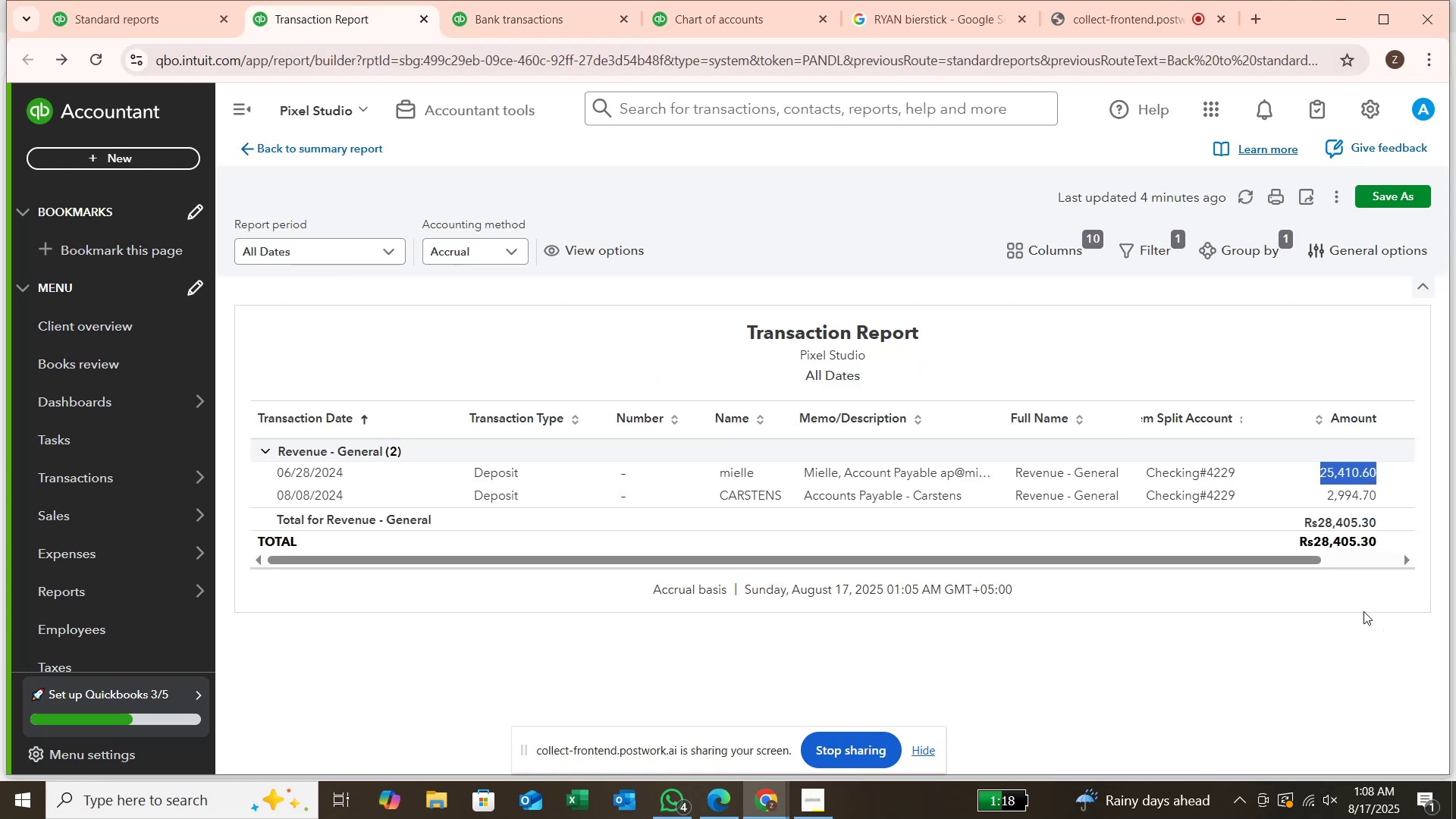 
wait(5.97)
 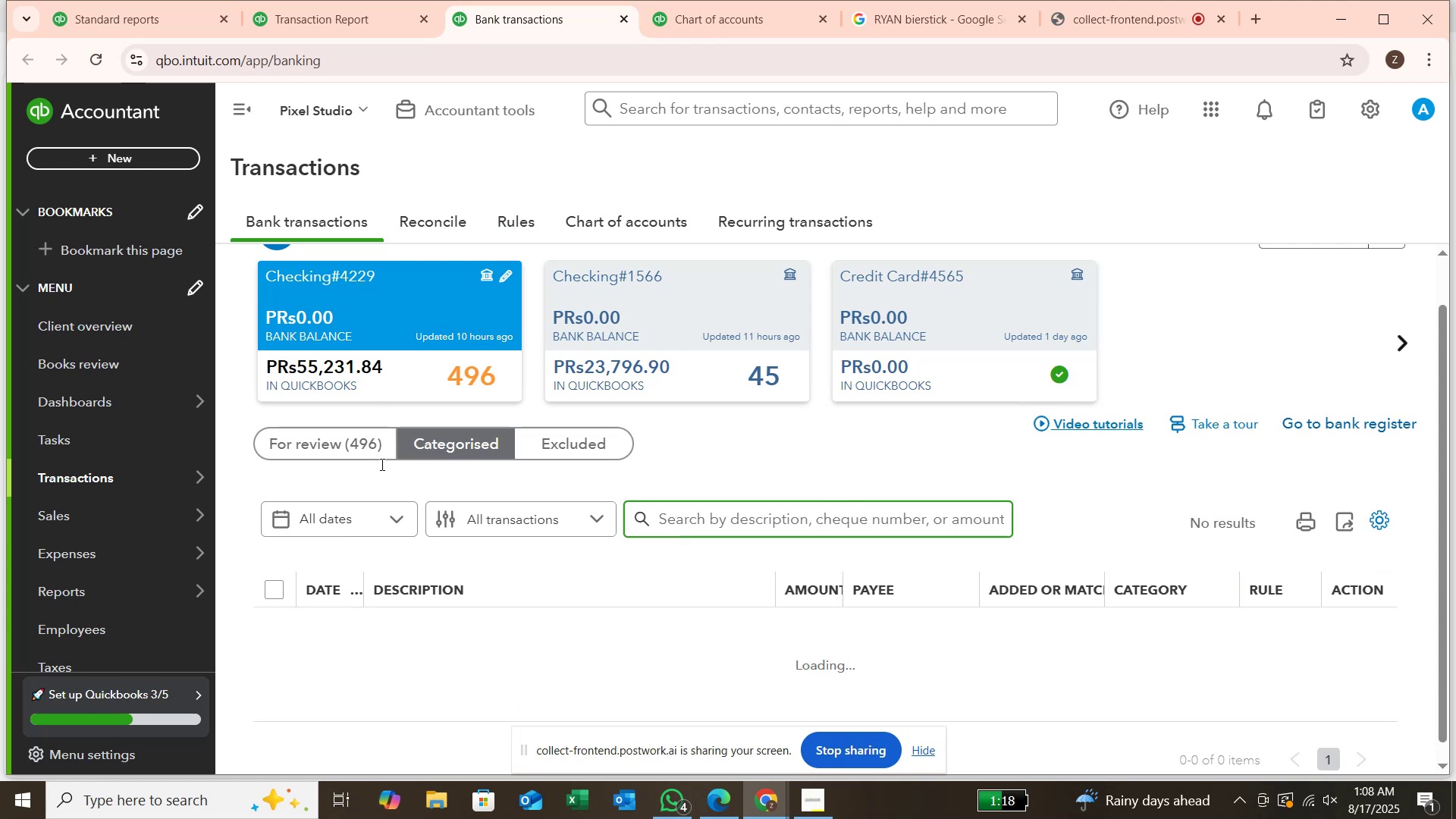 
key(Control+C)
 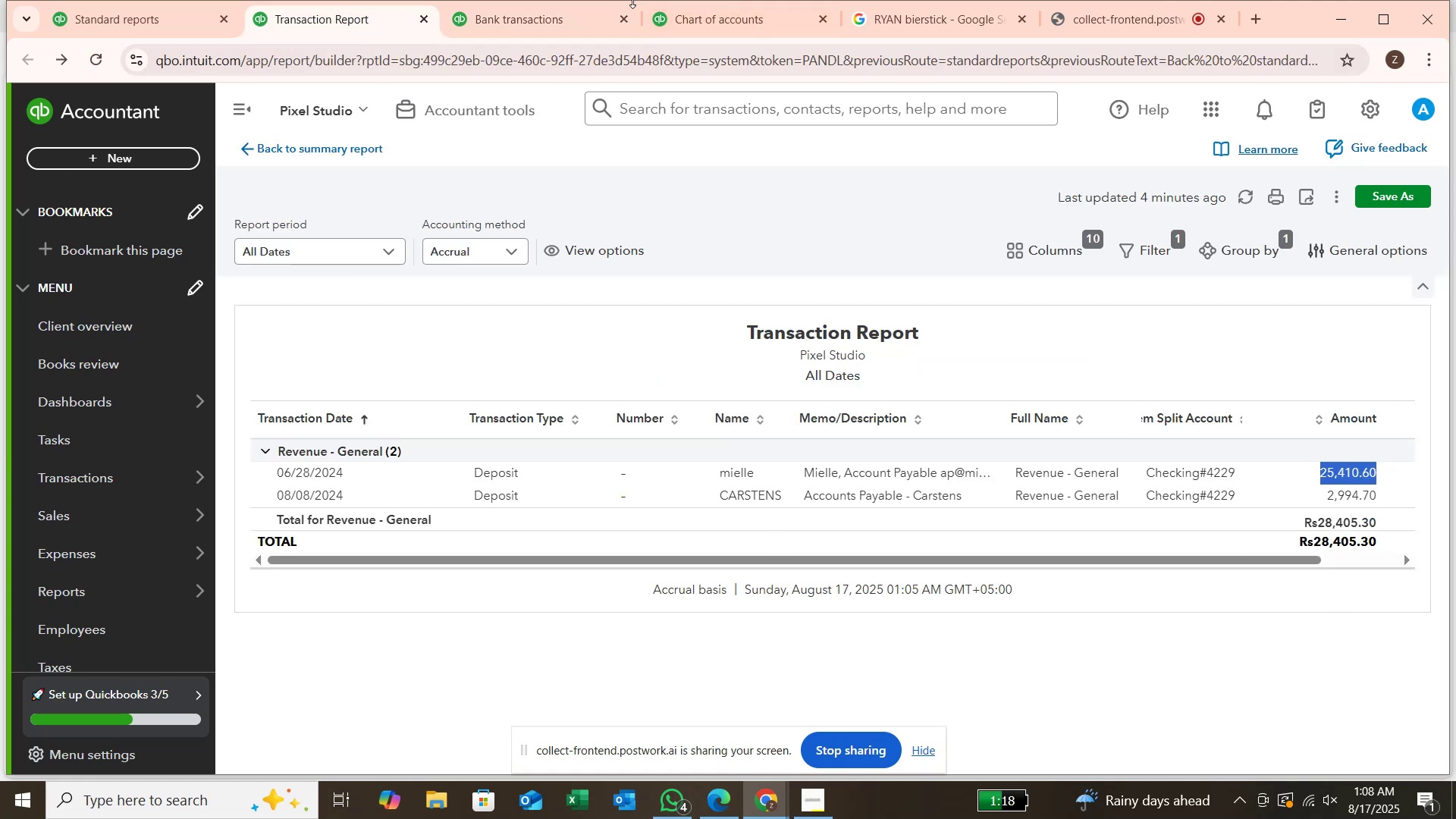 
left_click([565, 15])
 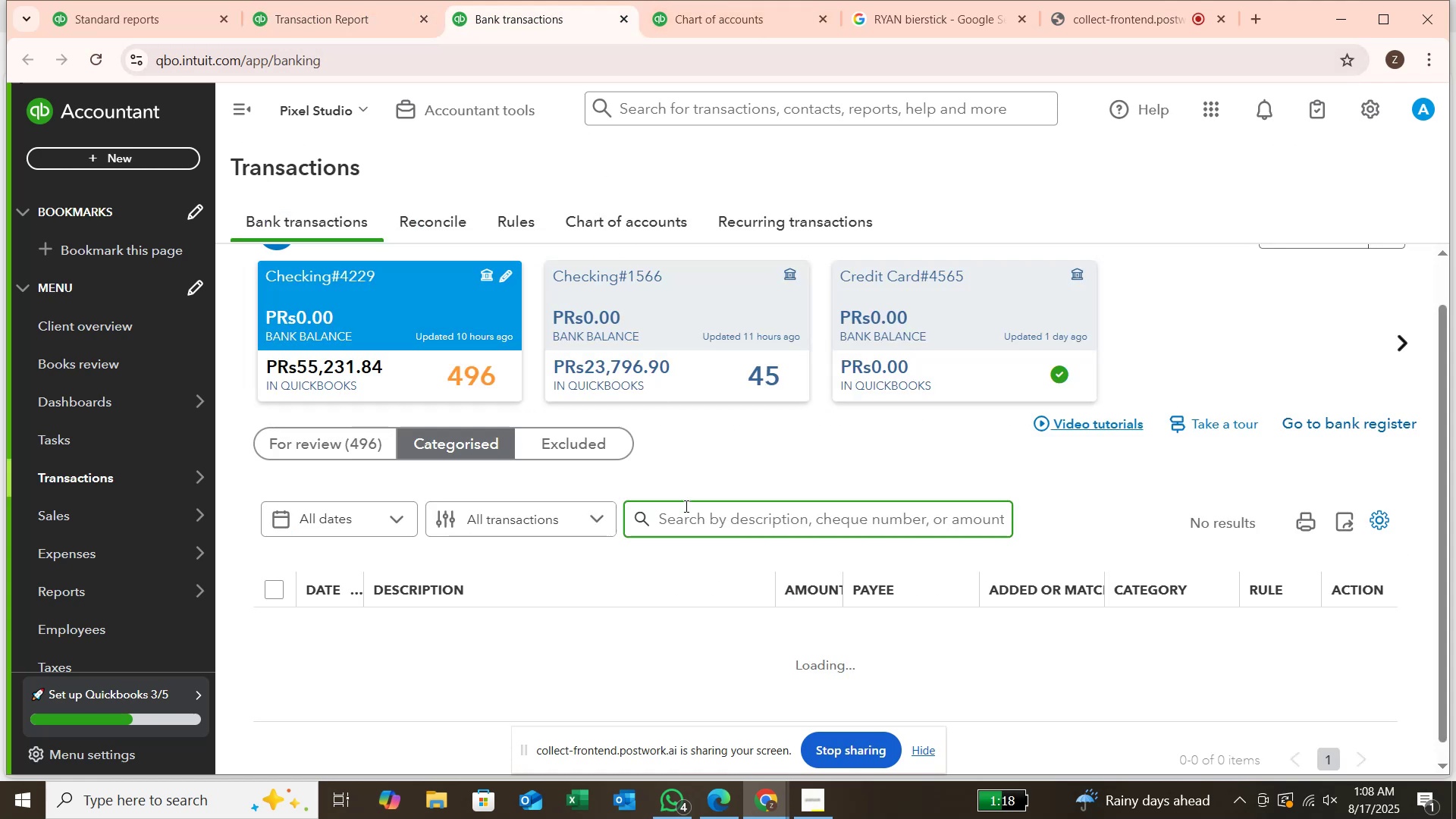 
key(Control+V)
 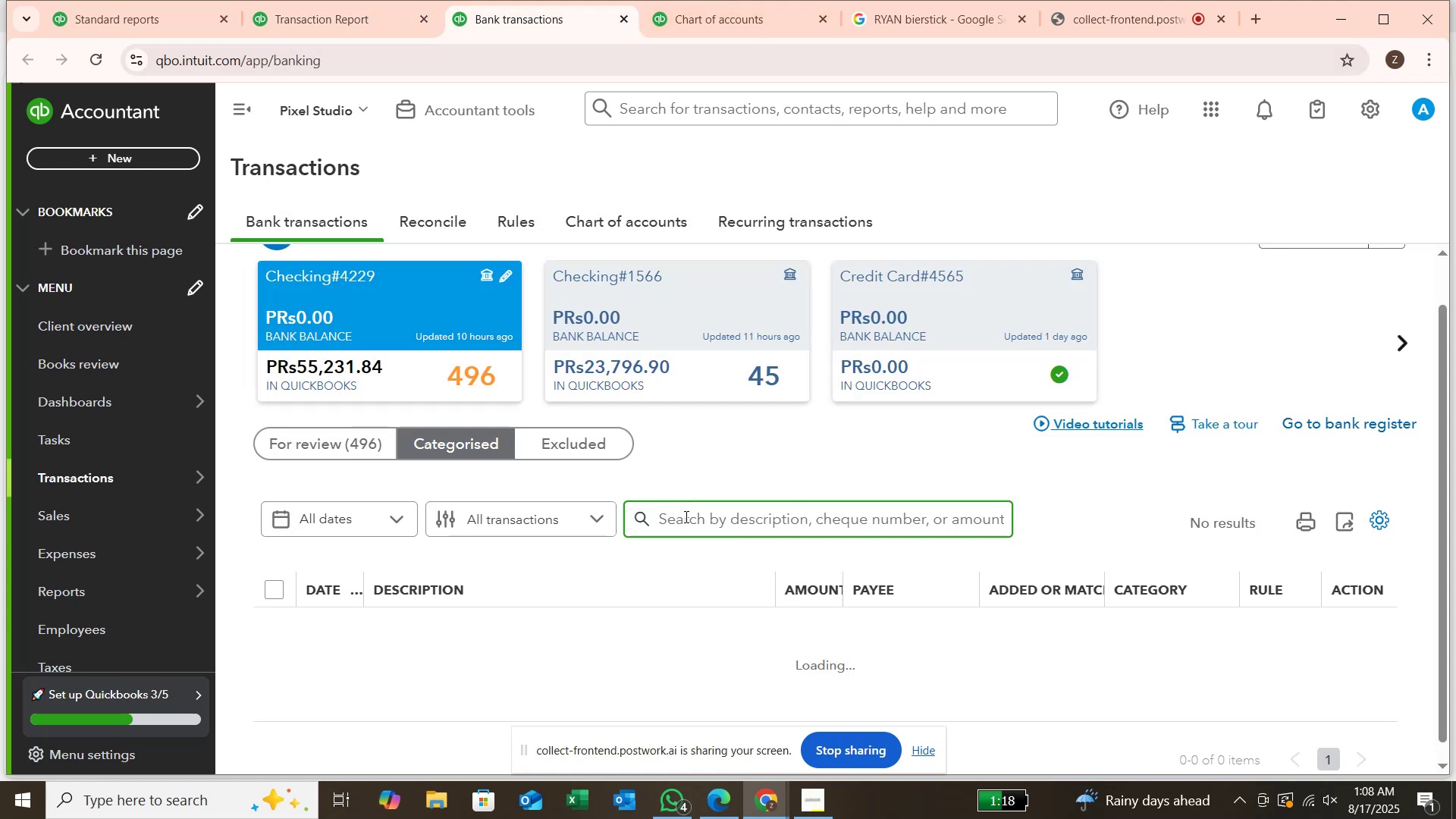 
left_click([685, 516])
 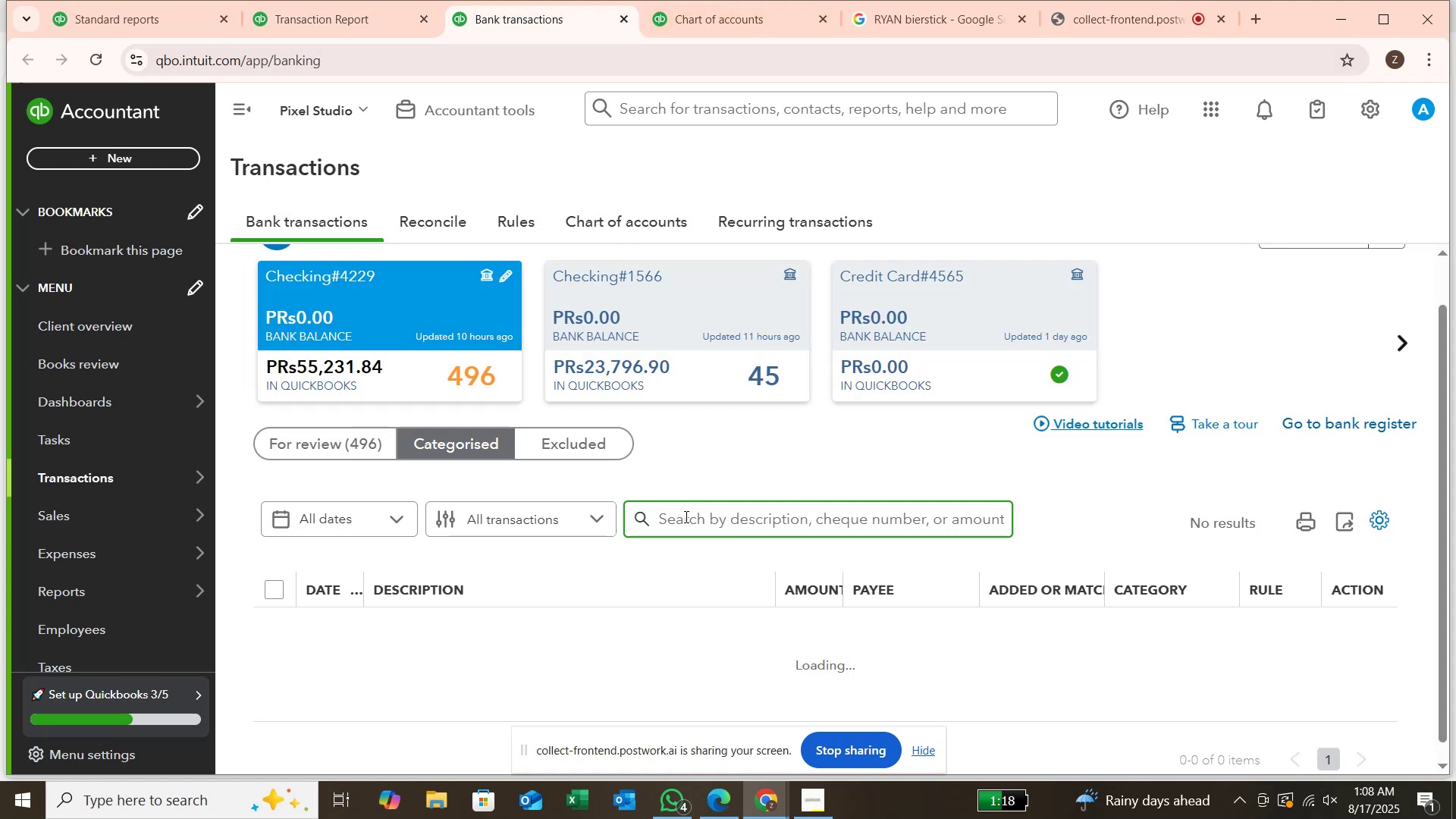 
hold_key(key=ControlLeft, duration=0.57)
 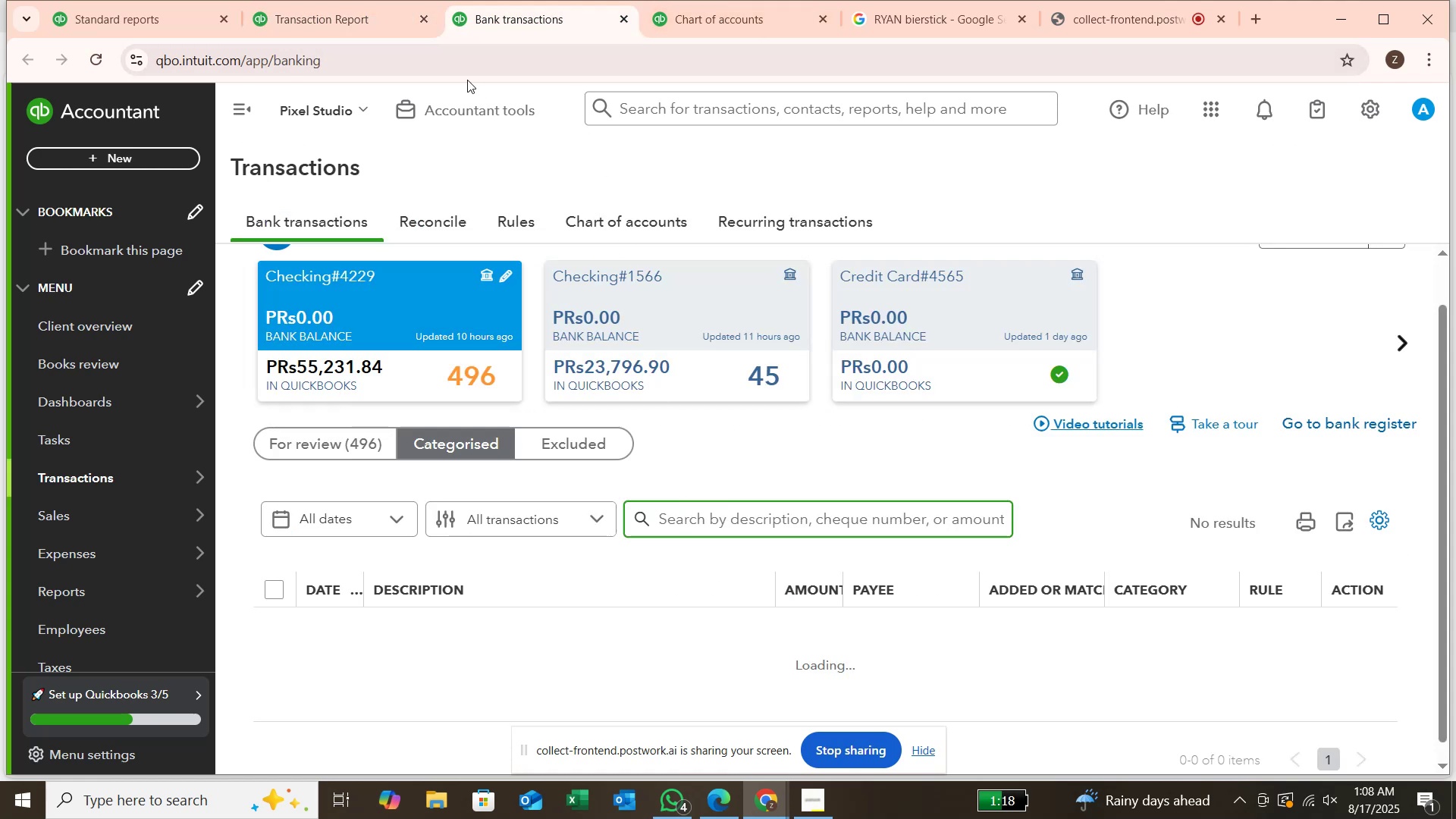 
hold_key(key=V, duration=0.35)
 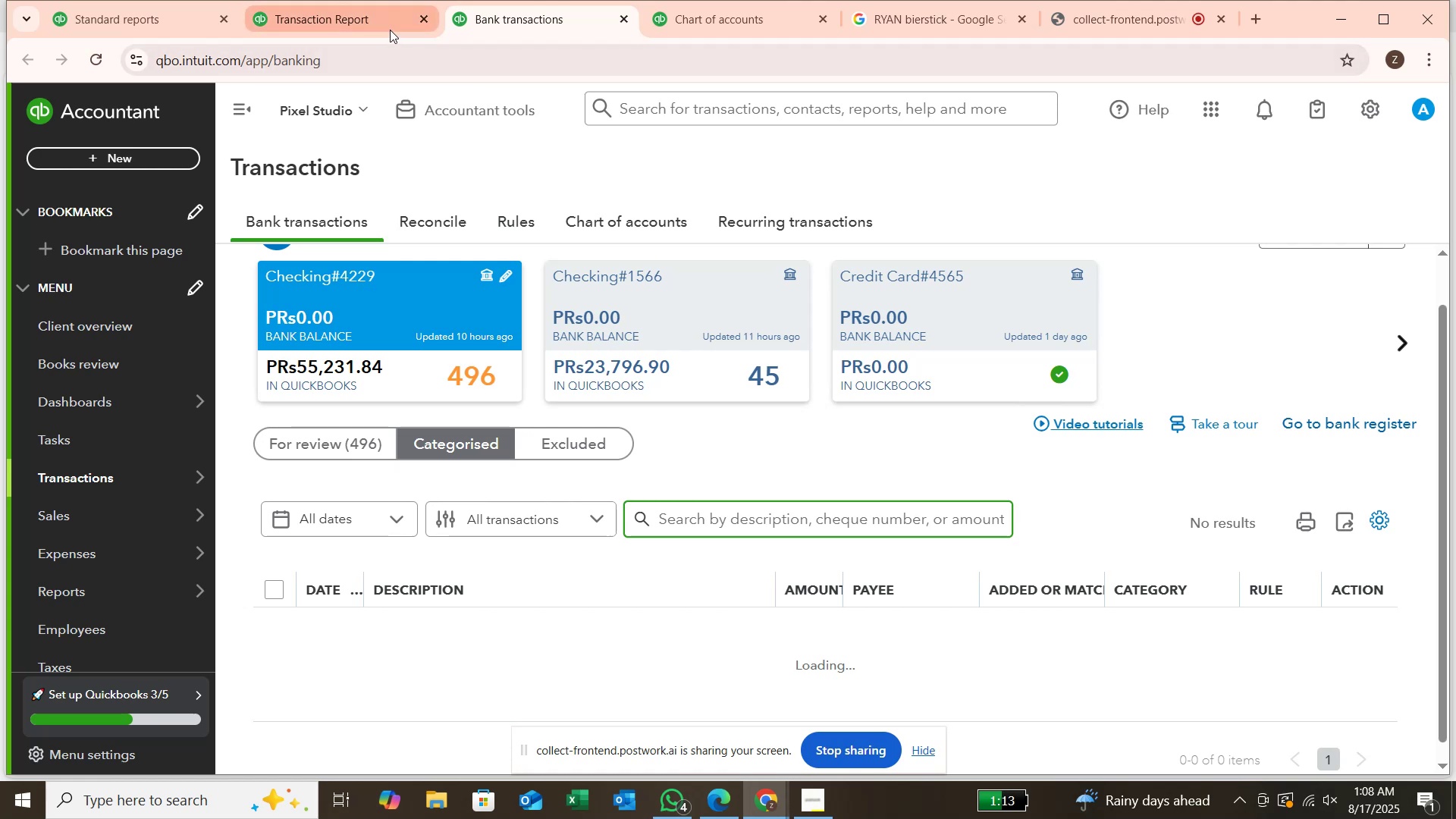 
left_click([383, 15])
 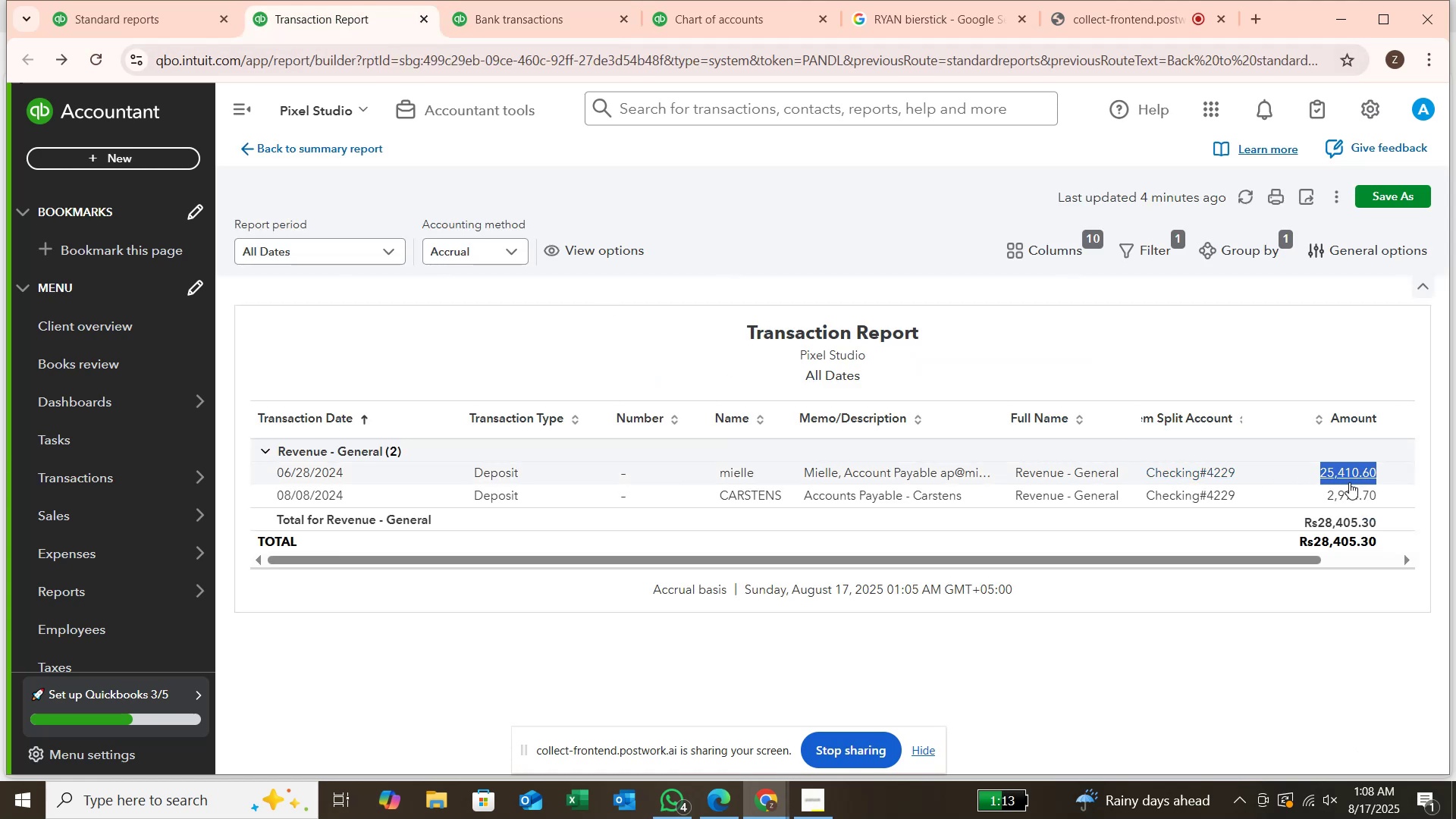 
hold_key(key=ControlLeft, duration=0.94)
 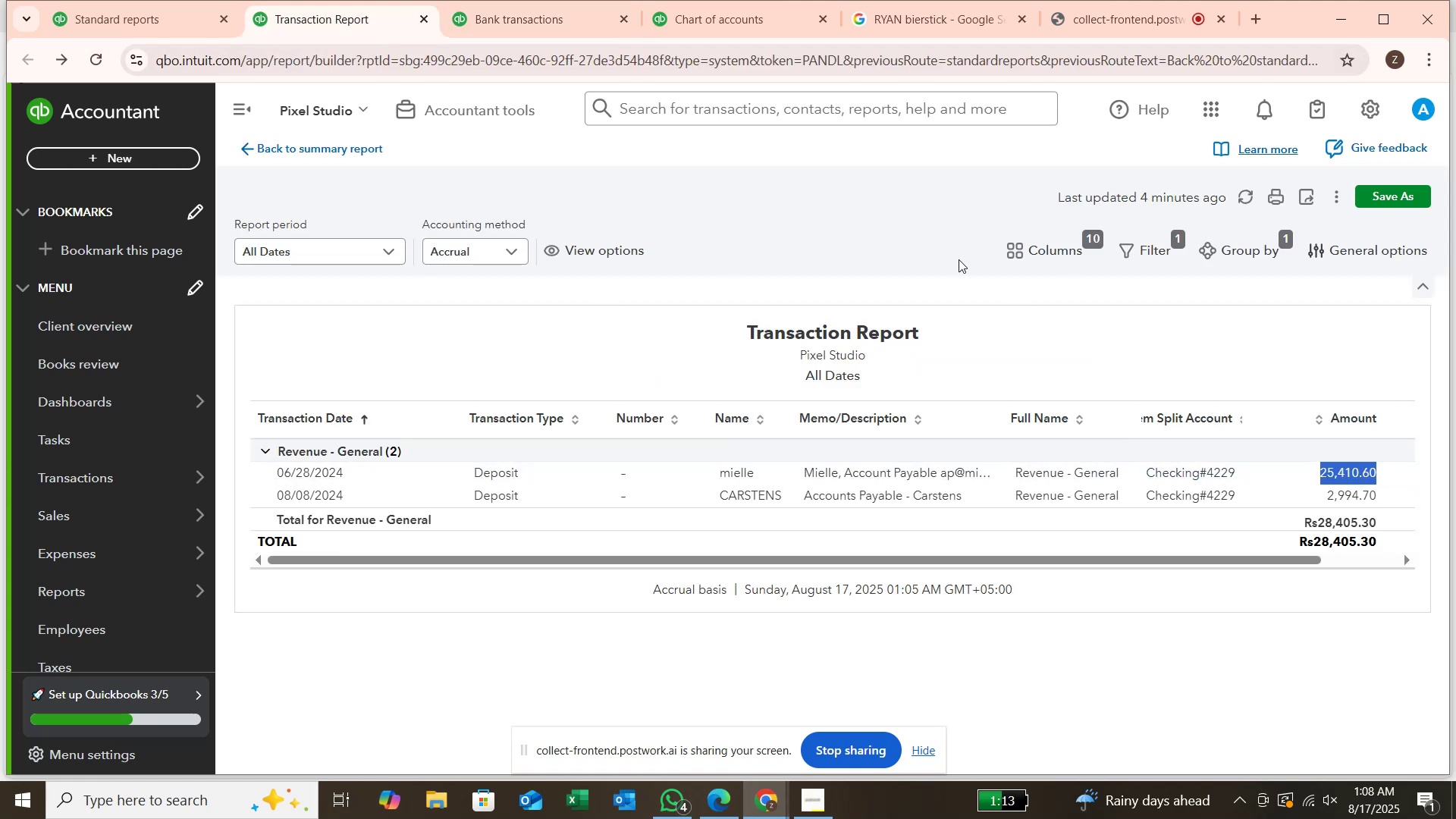 
hold_key(key=C, duration=0.5)
 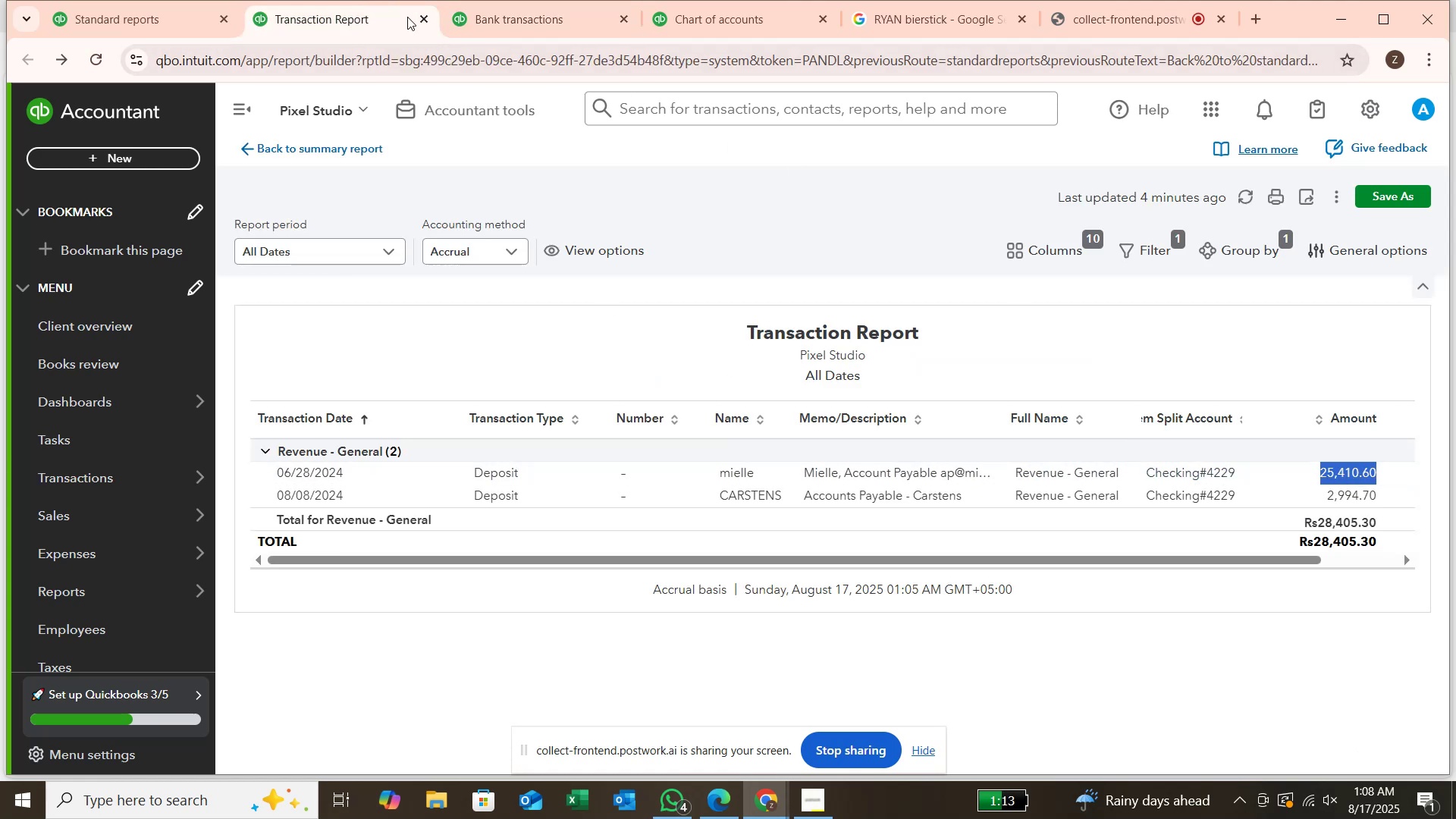 
left_click([533, 23])
 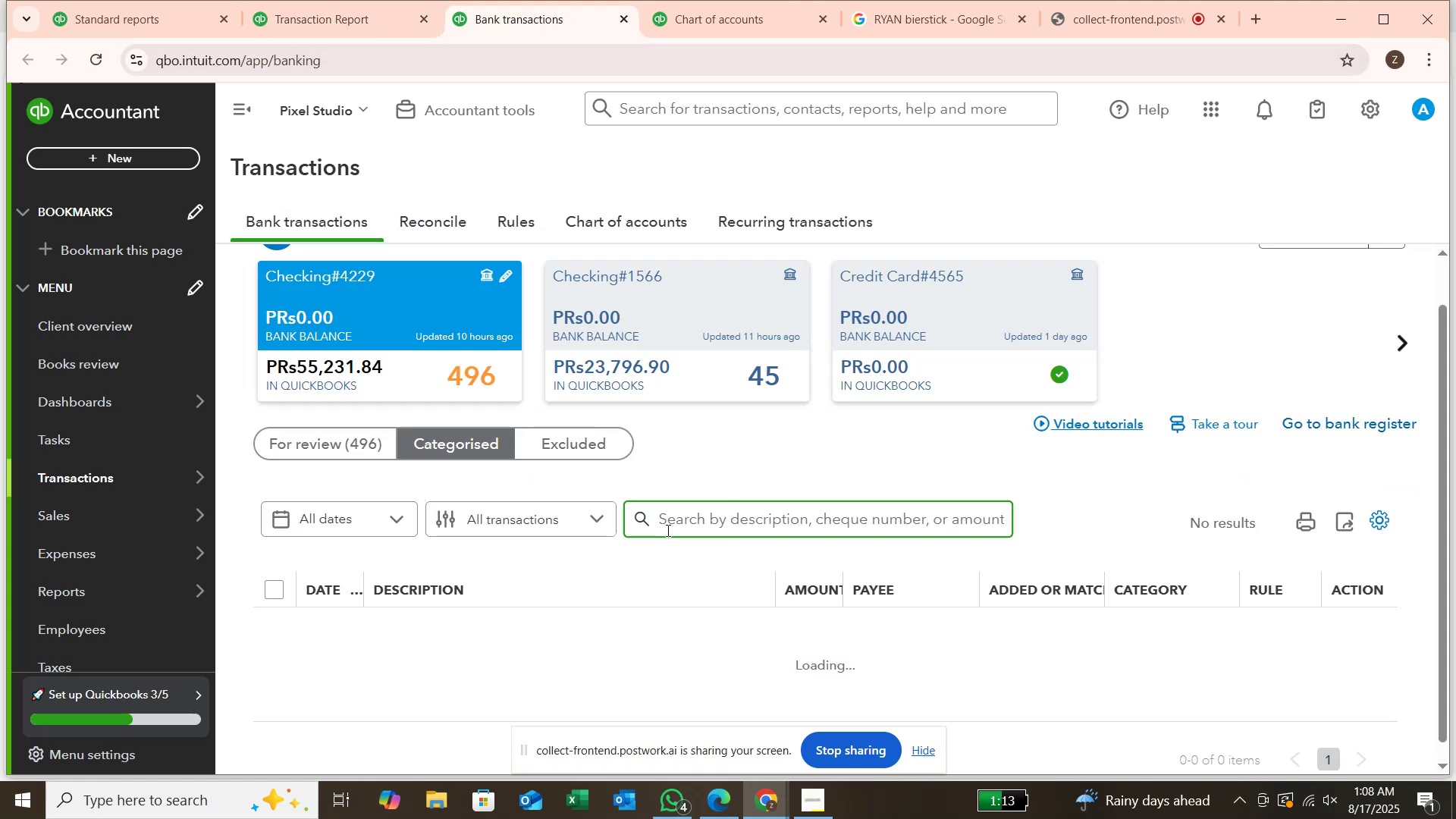 
left_click([673, 527])
 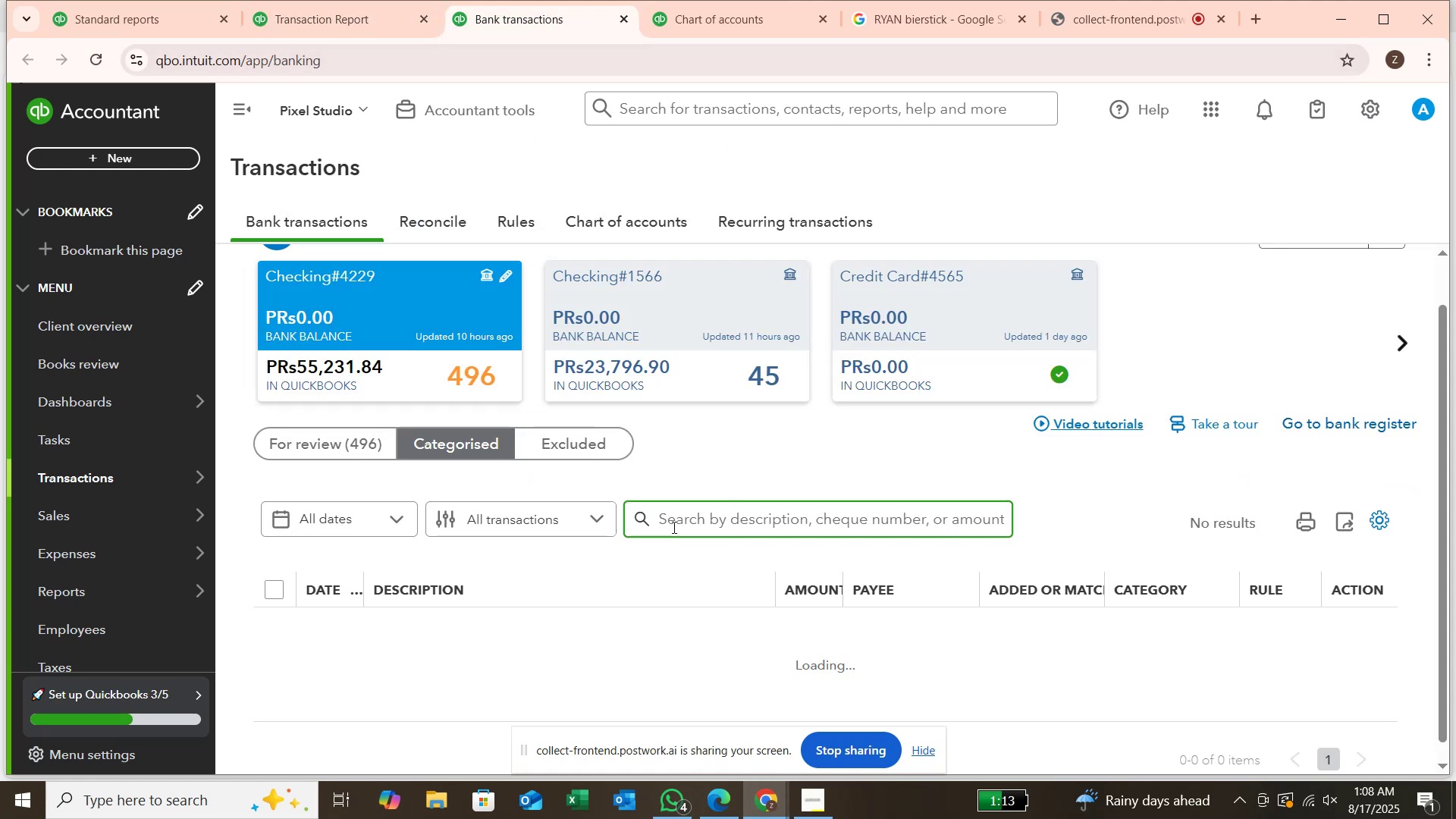 
hold_key(key=ControlLeft, duration=1.06)
 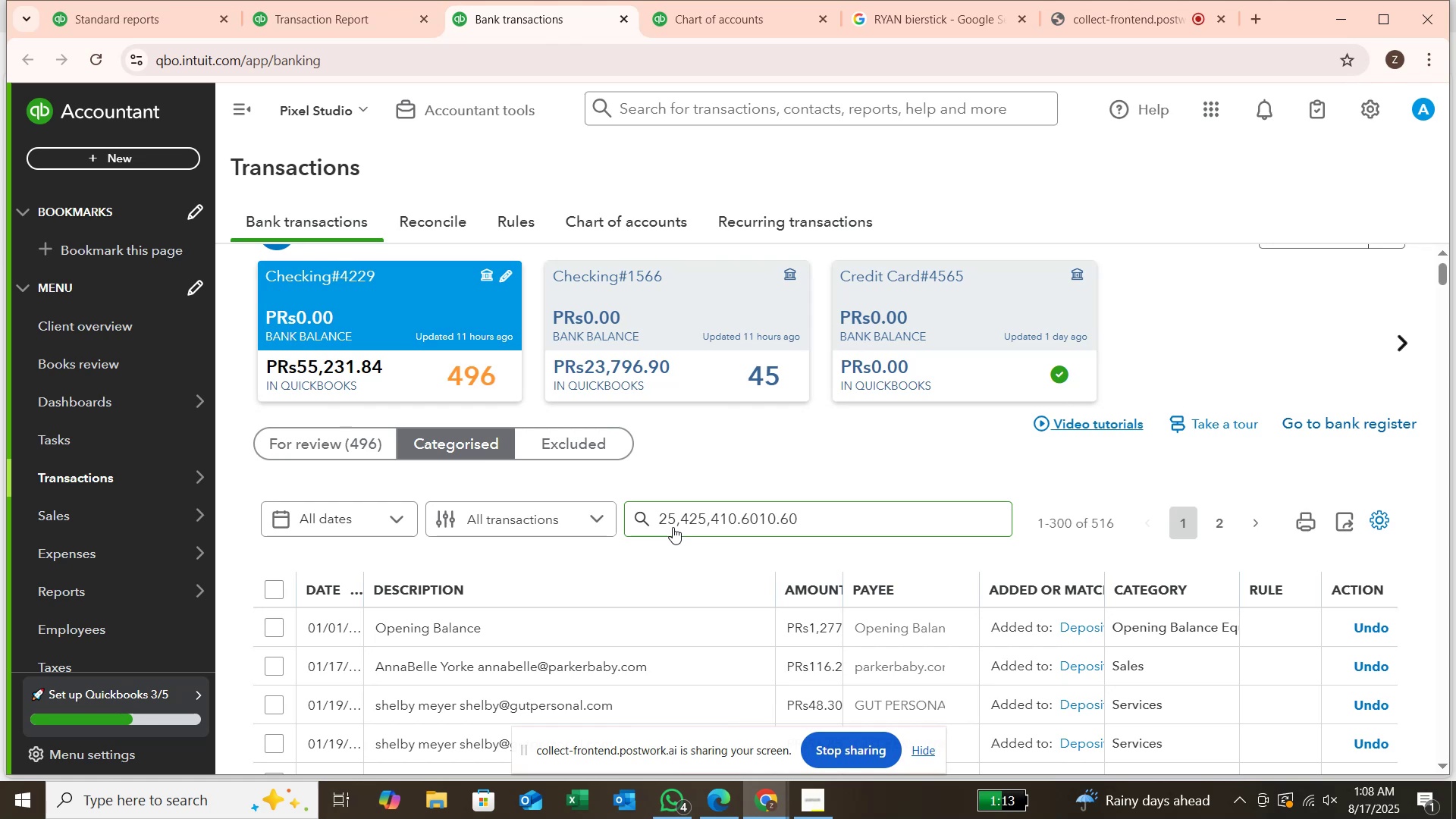 
hold_key(key=V, duration=0.42)
 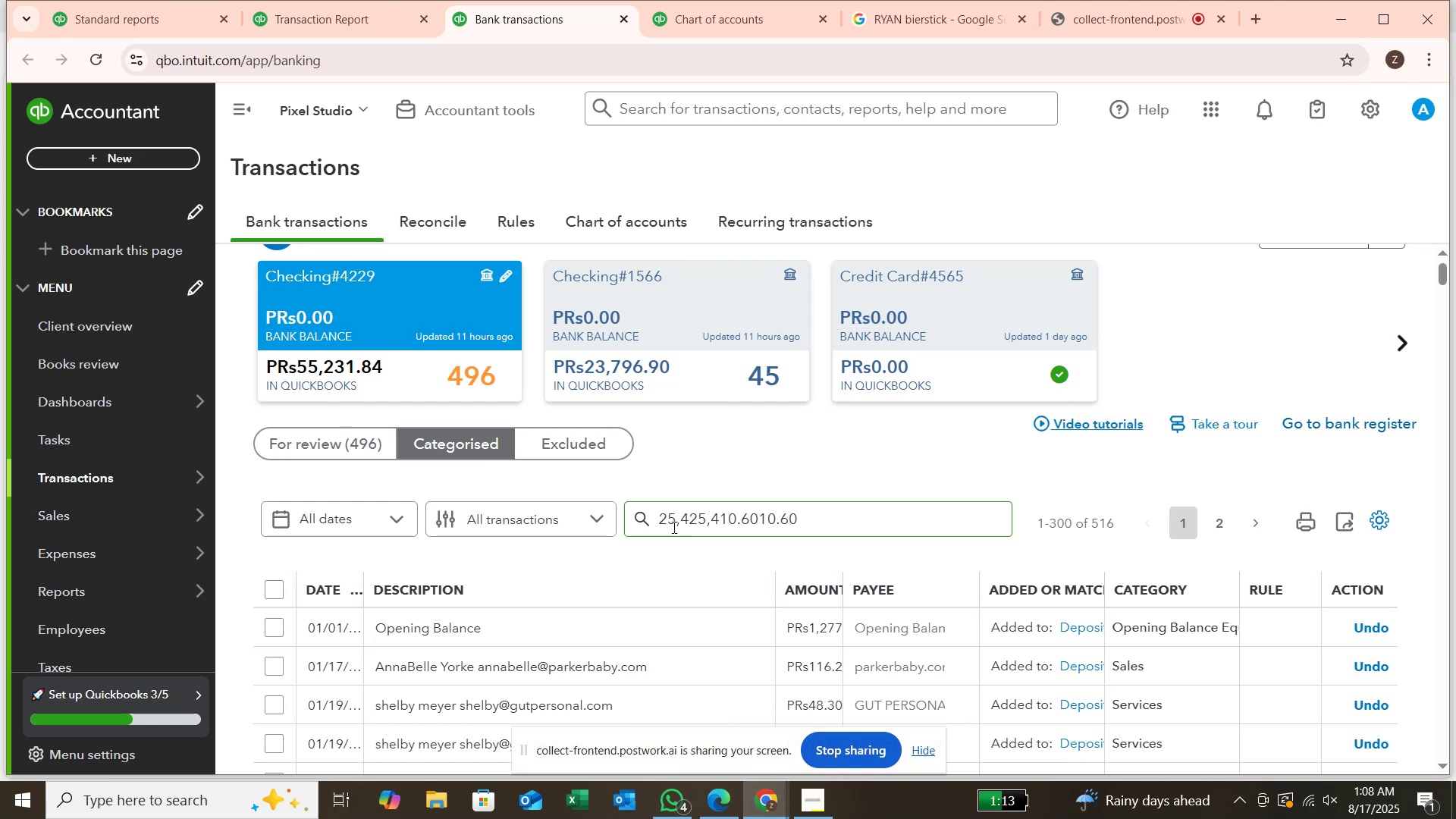 
key(Control+ControlLeft)
 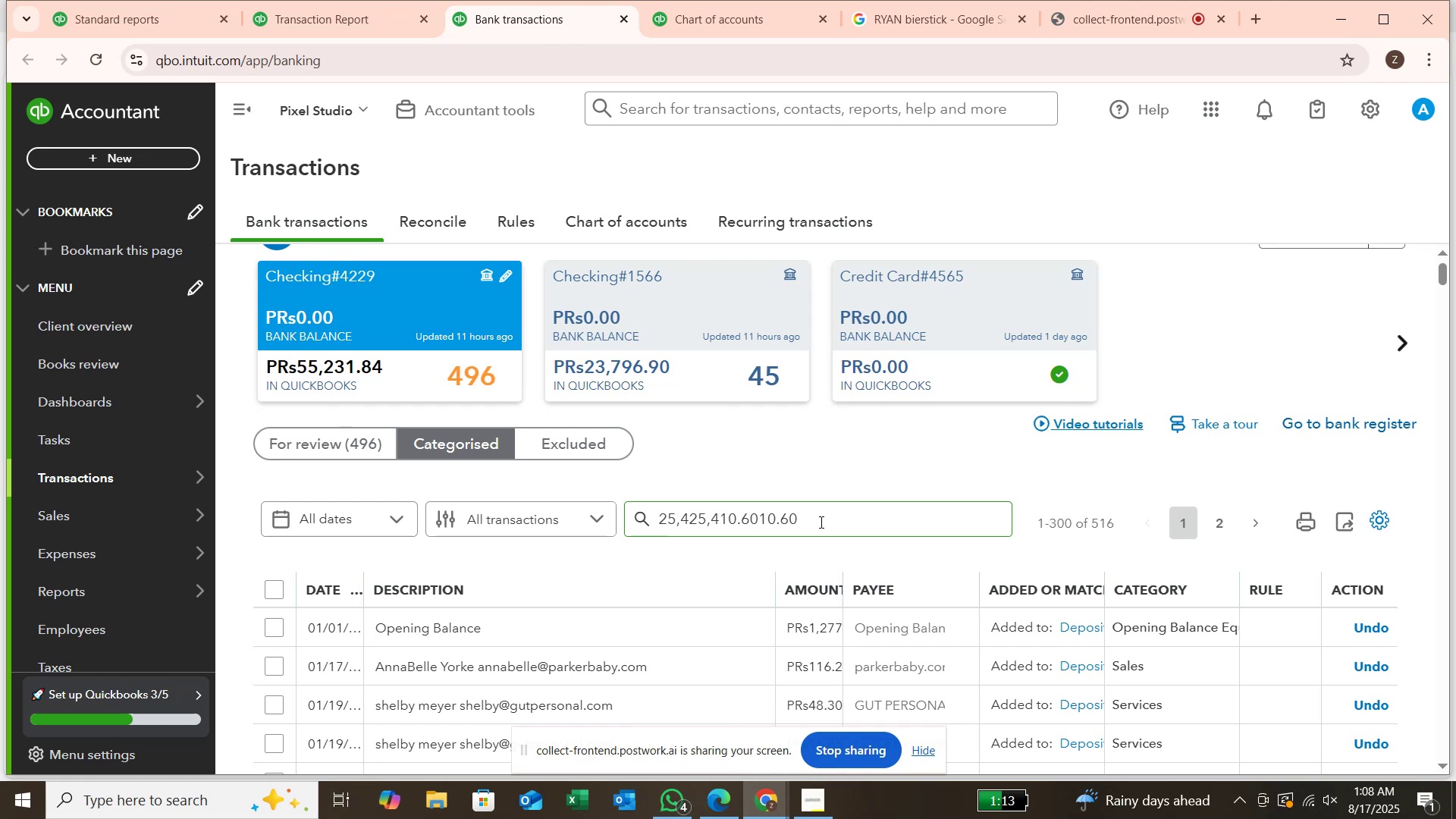 
left_click([820, 521])
 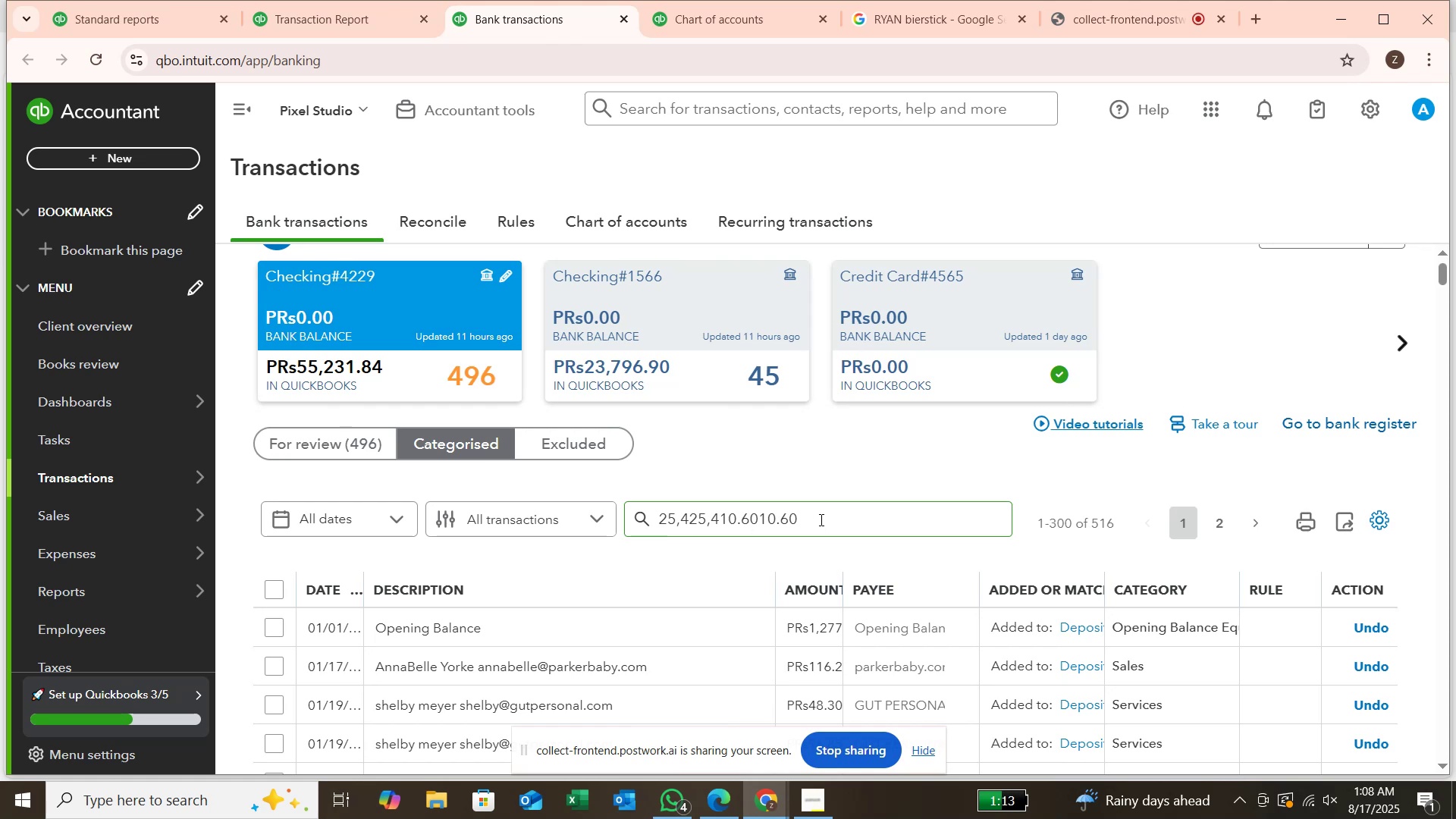 
key(Backspace)
 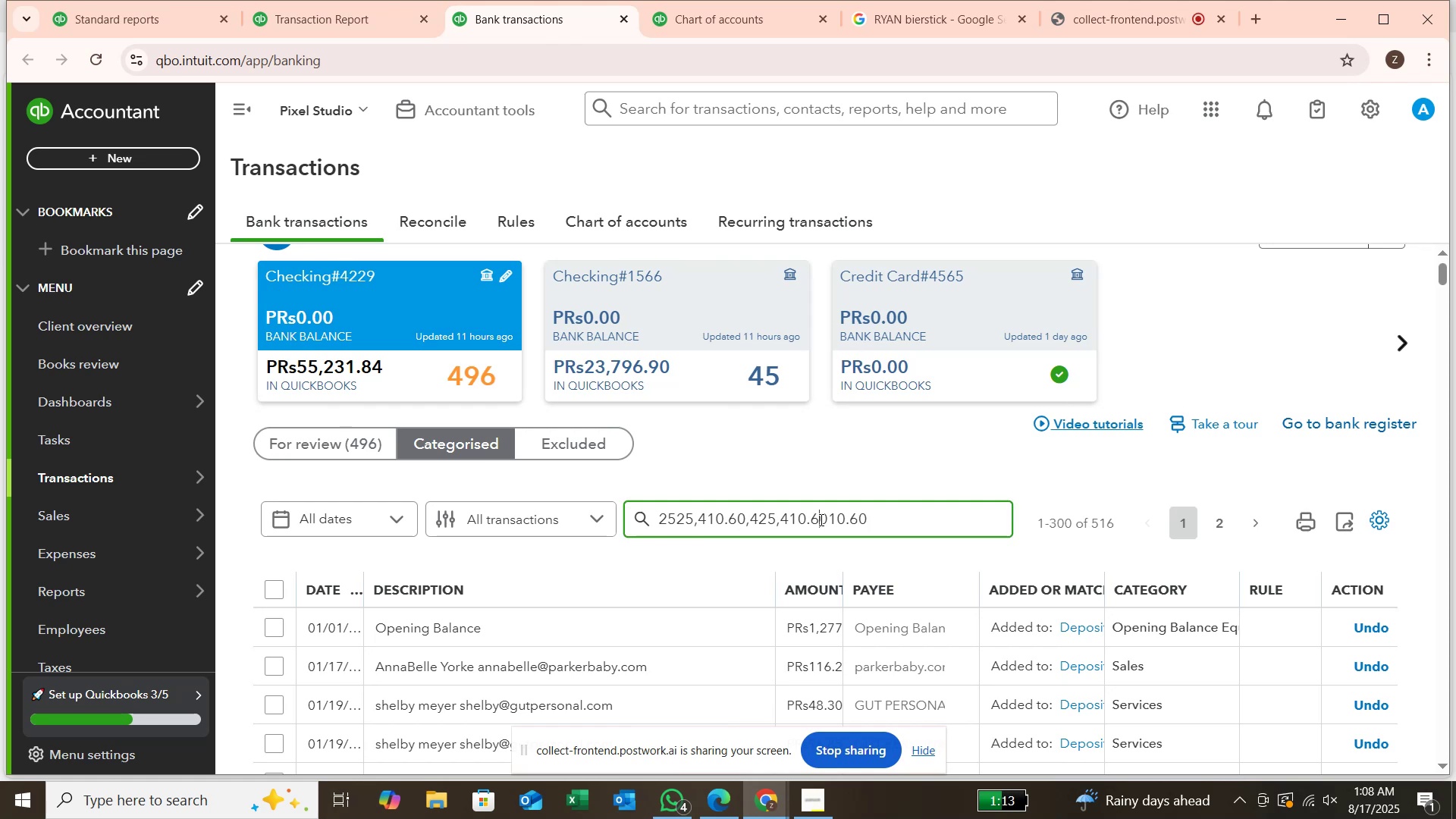 
key(Backspace)
 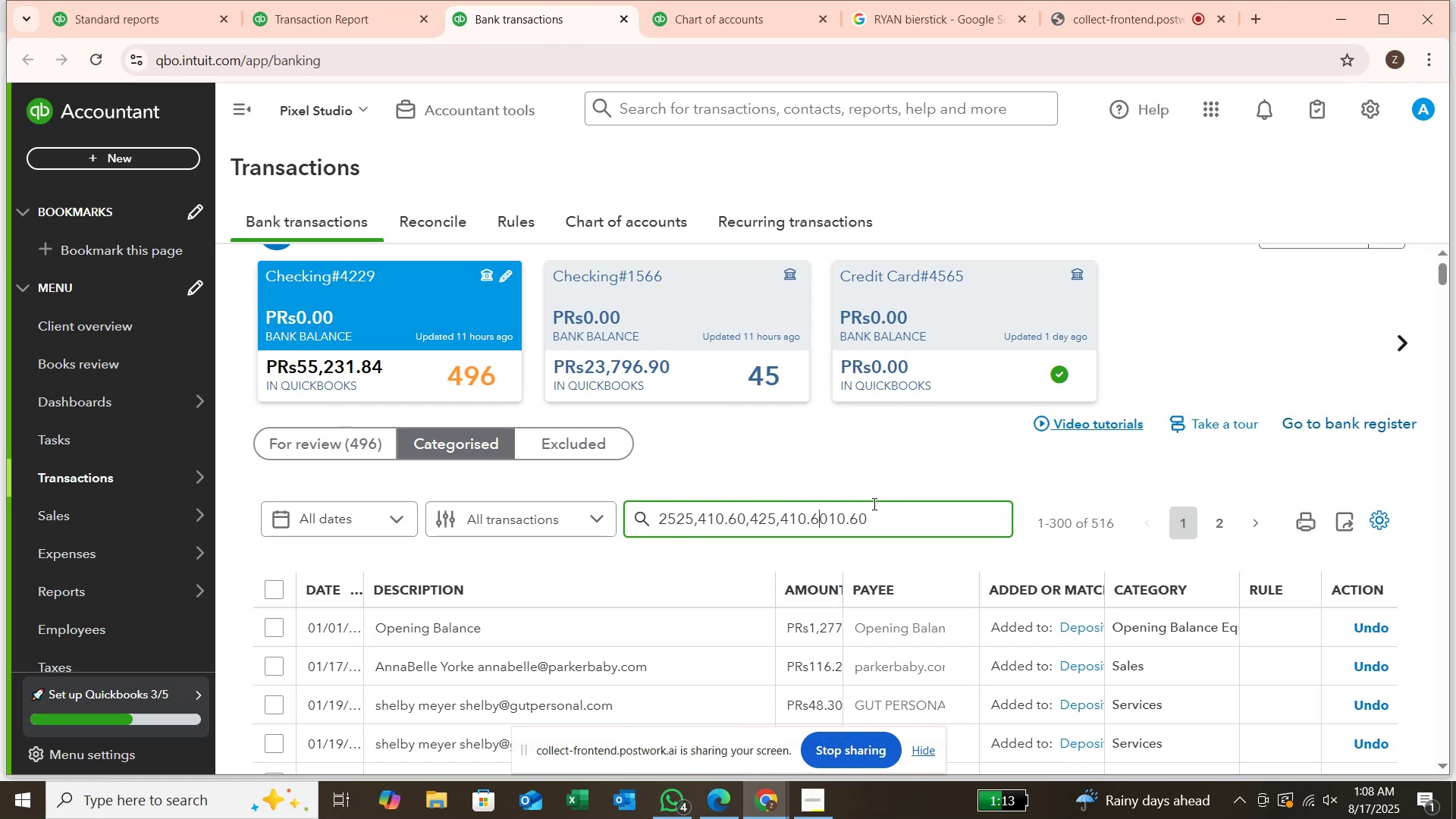 
double_click([874, 512])
 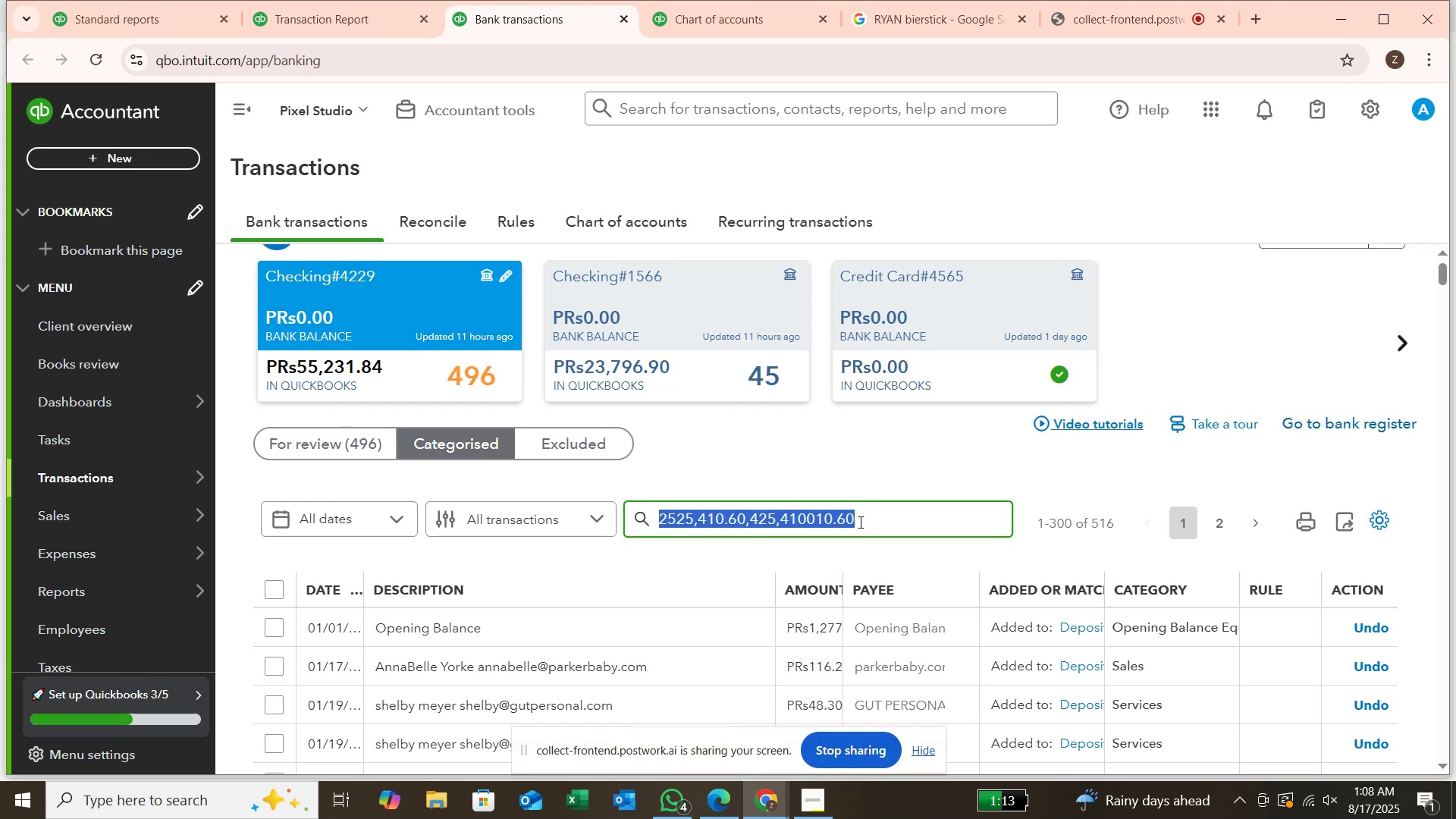 
key(Backspace)
 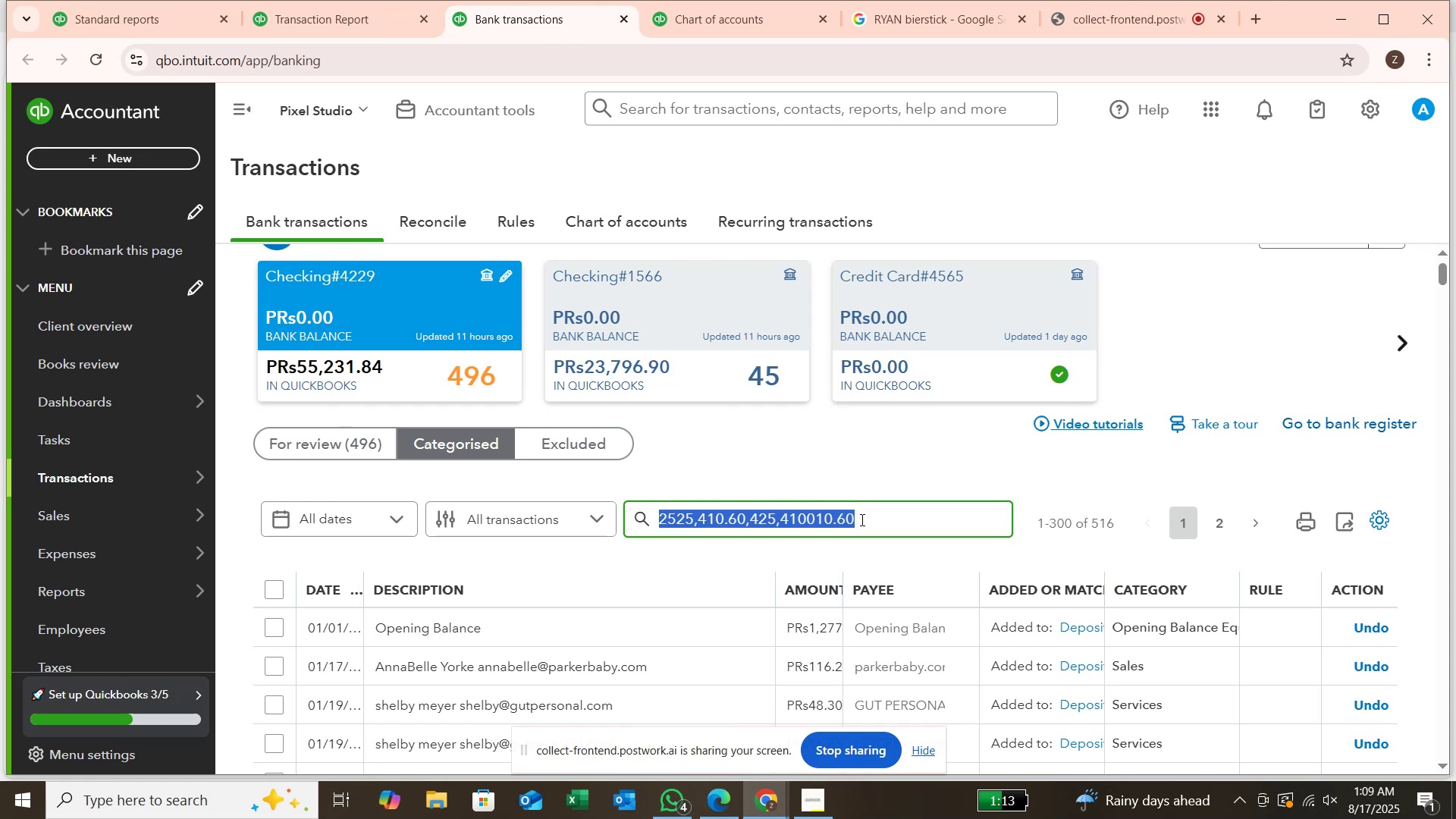 
key(Backspace)
 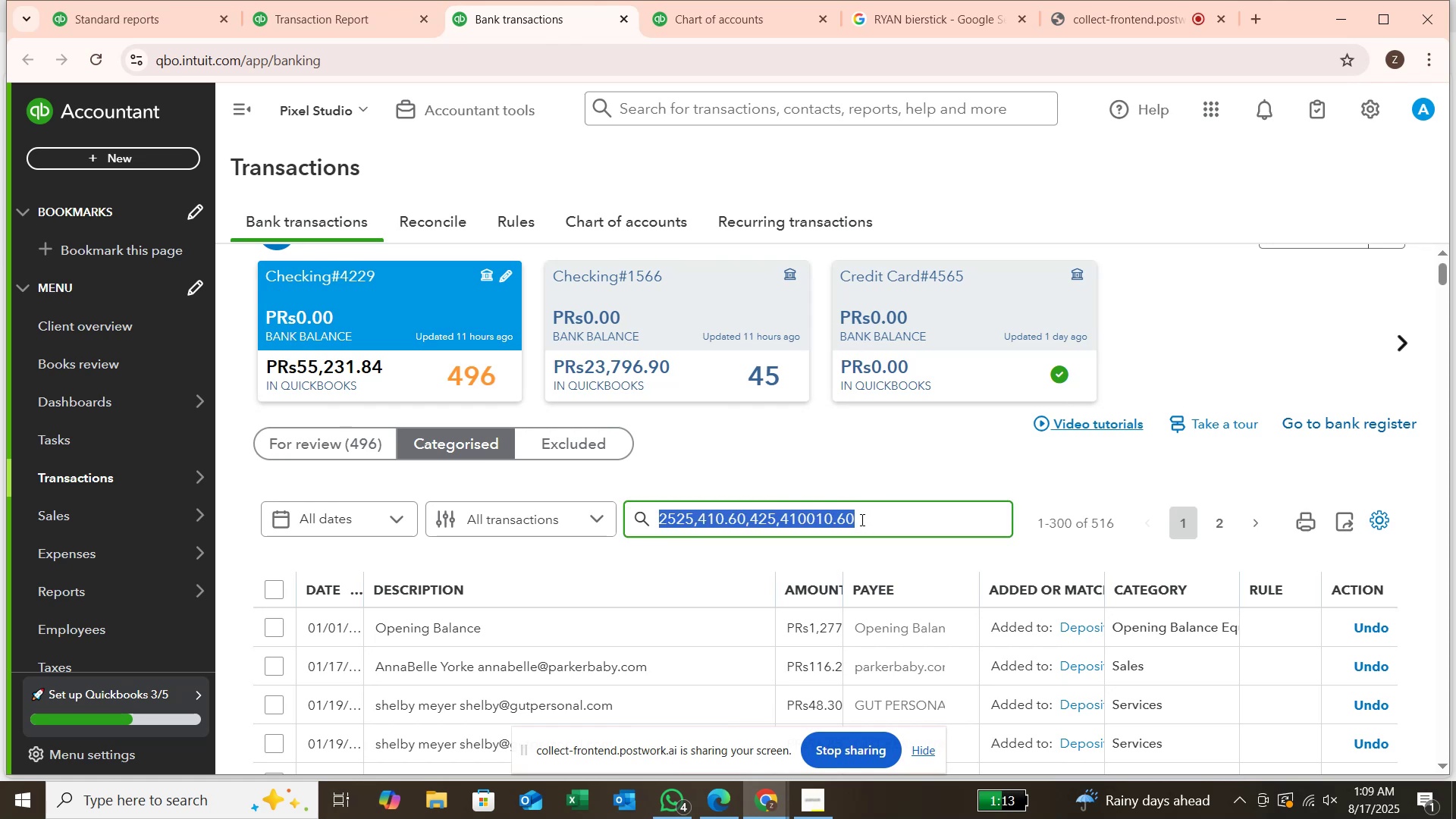 
key(Backspace)
 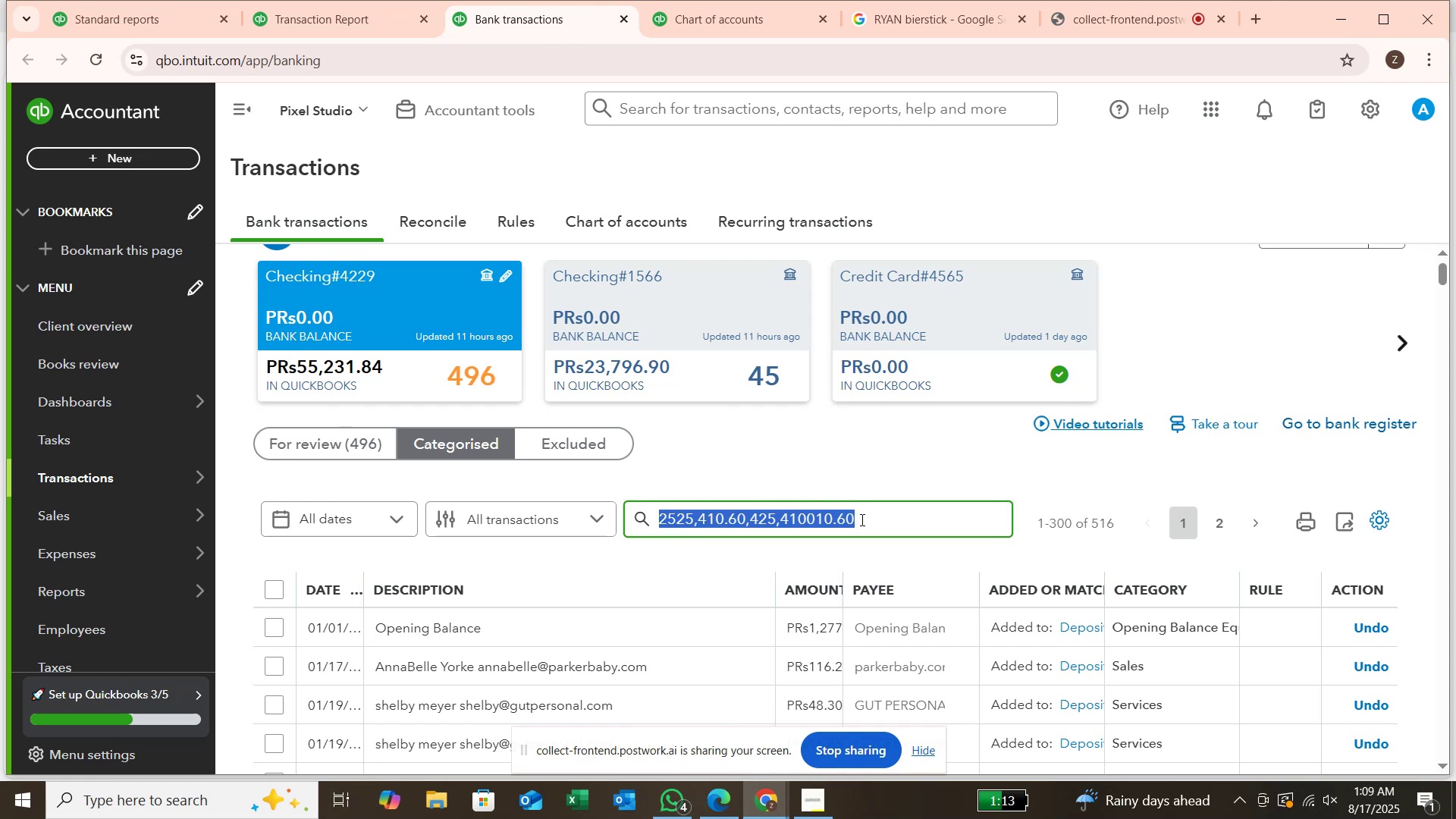 
key(Backspace)
 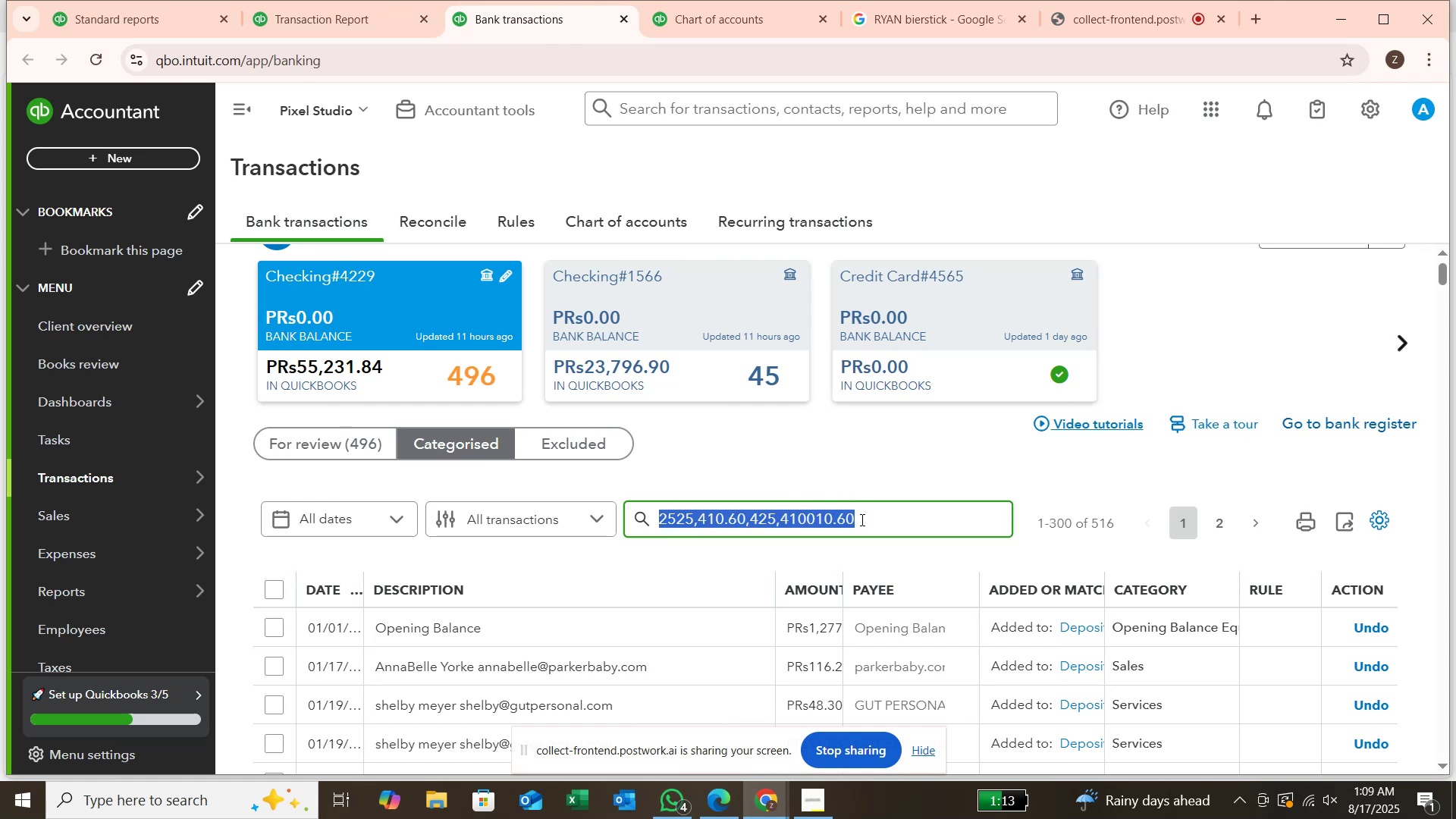 
key(Backspace)
 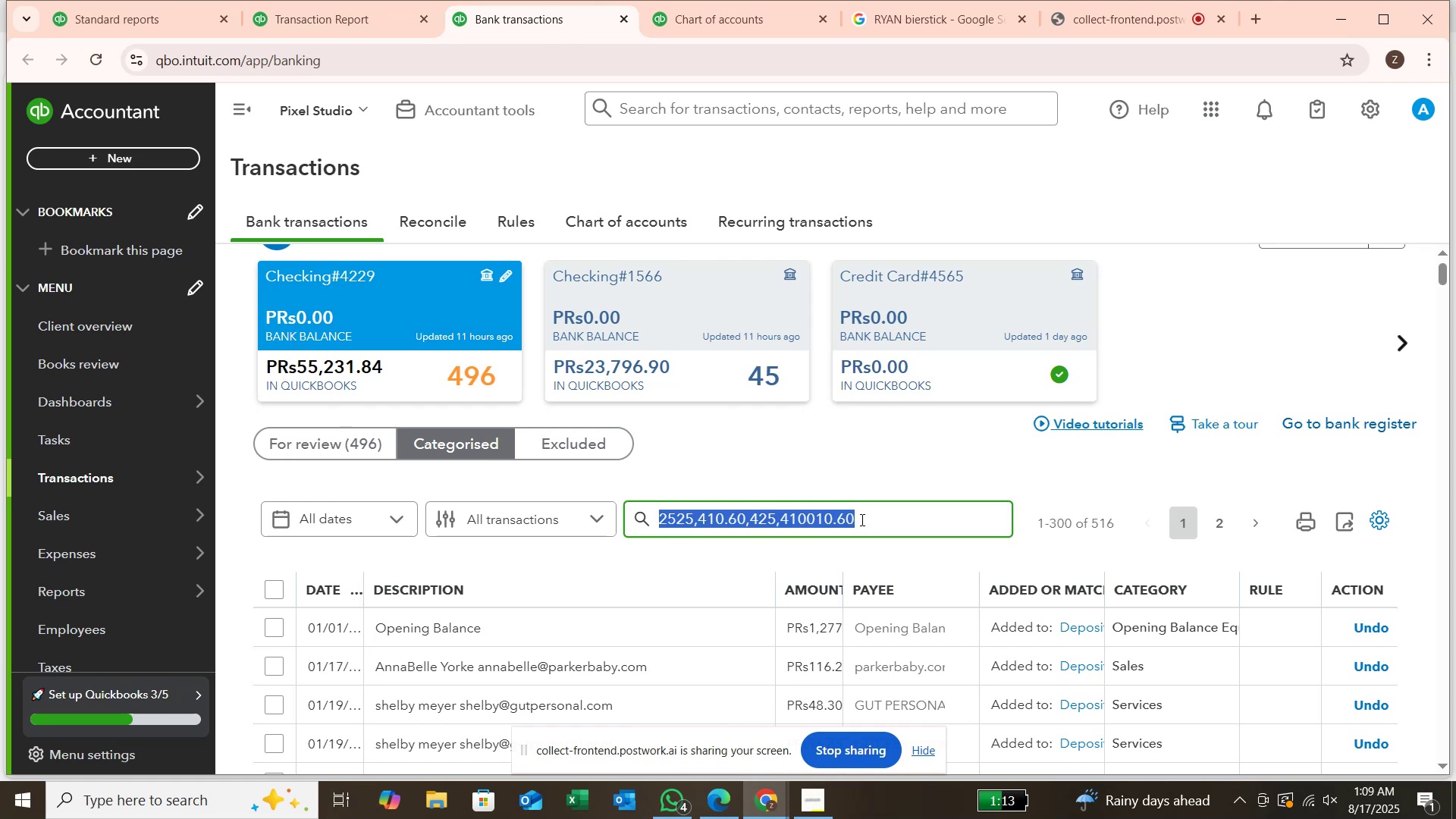 
key(Backspace)
 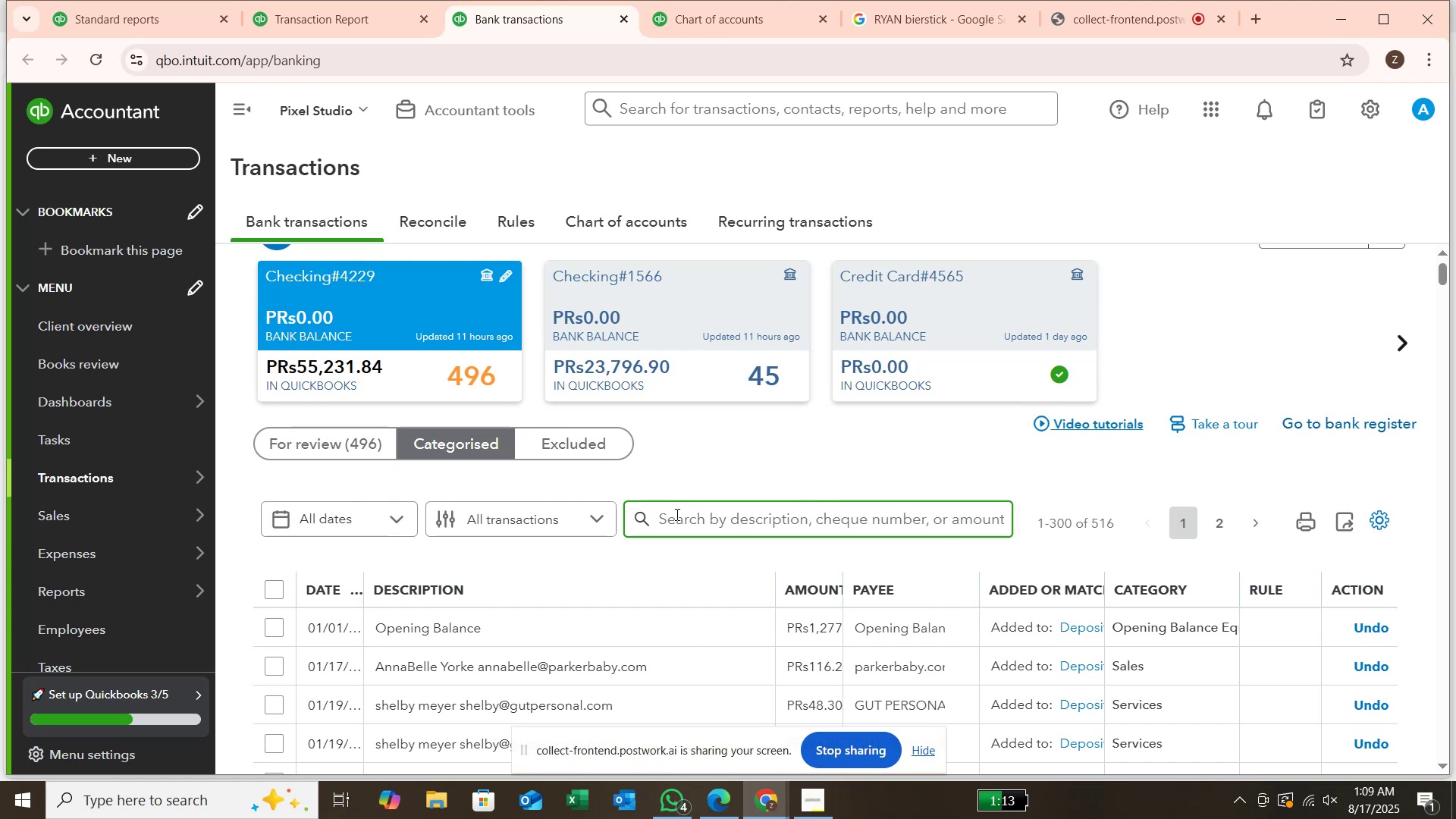 
wait(5.66)
 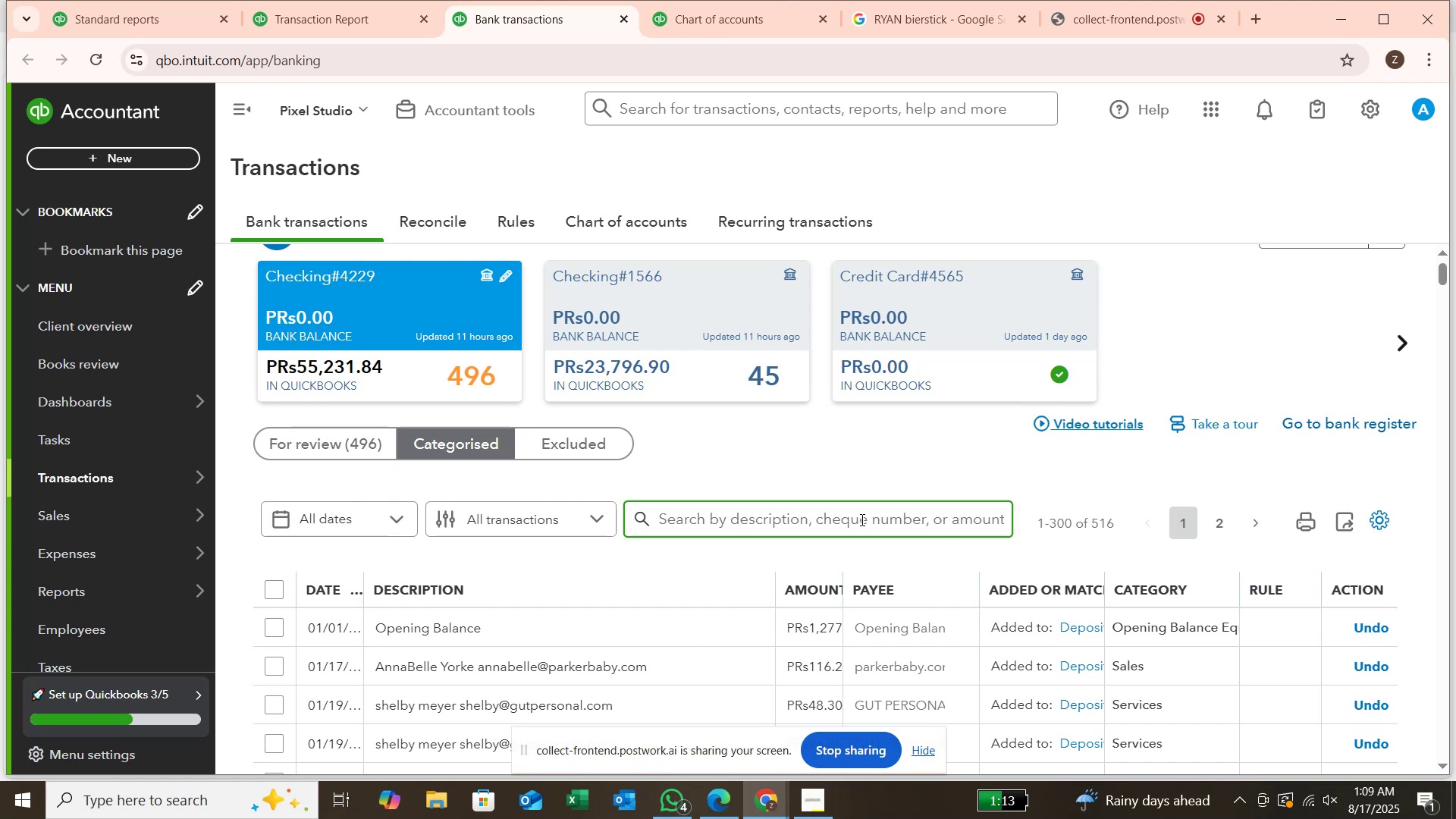 
key(Control+V)
 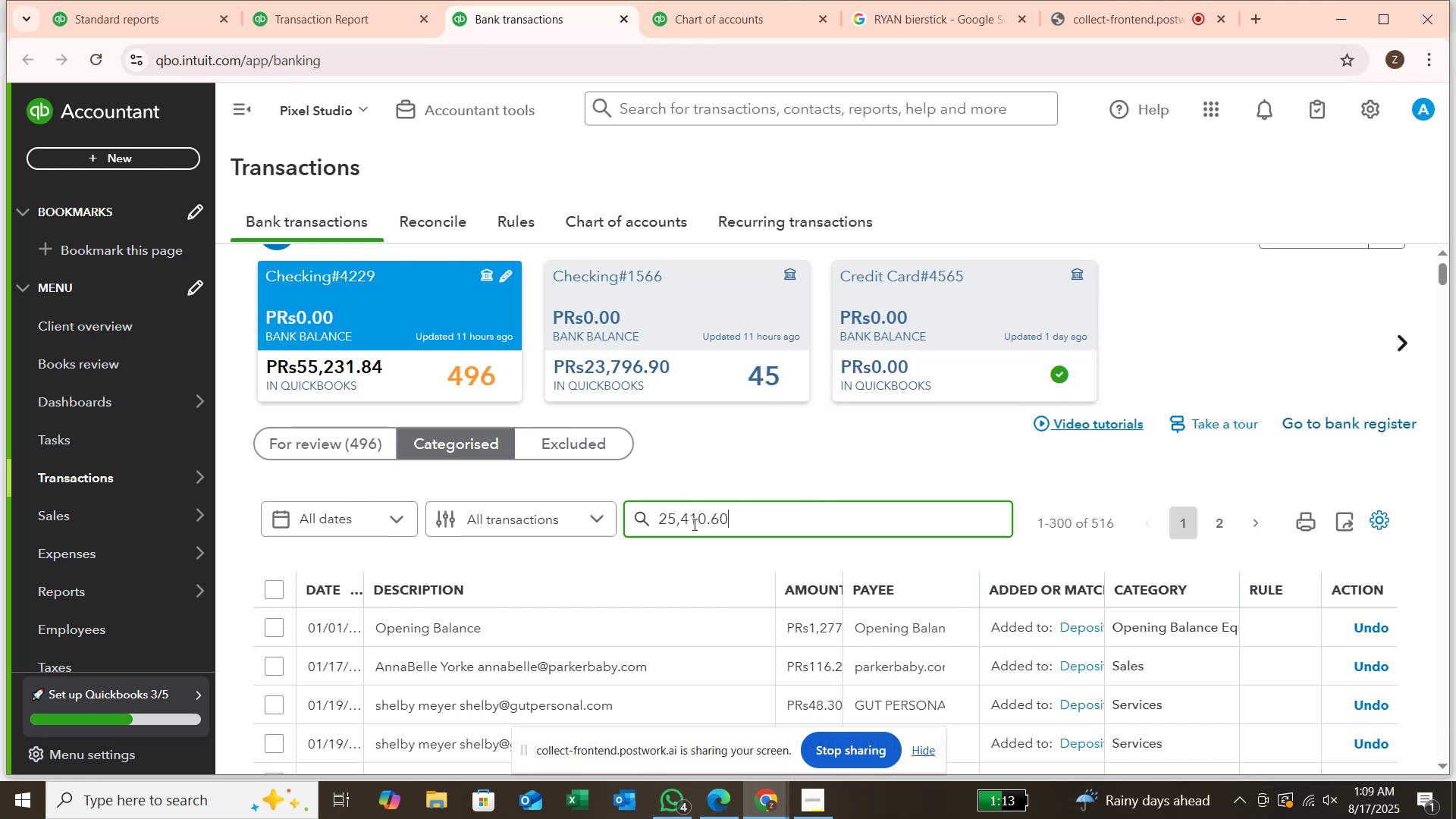 
left_click([685, 516])
 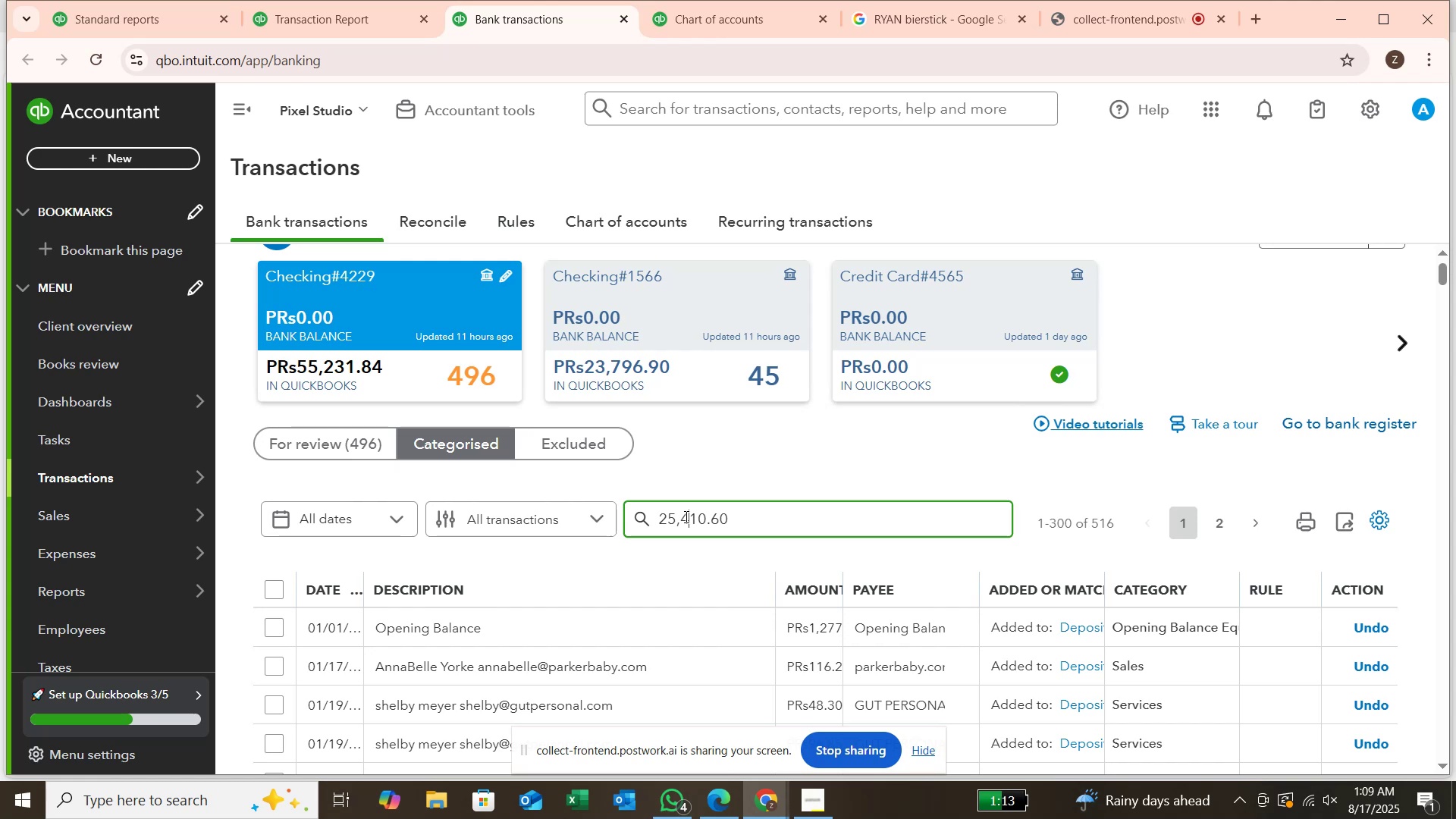 
key(ArrowLeft)
 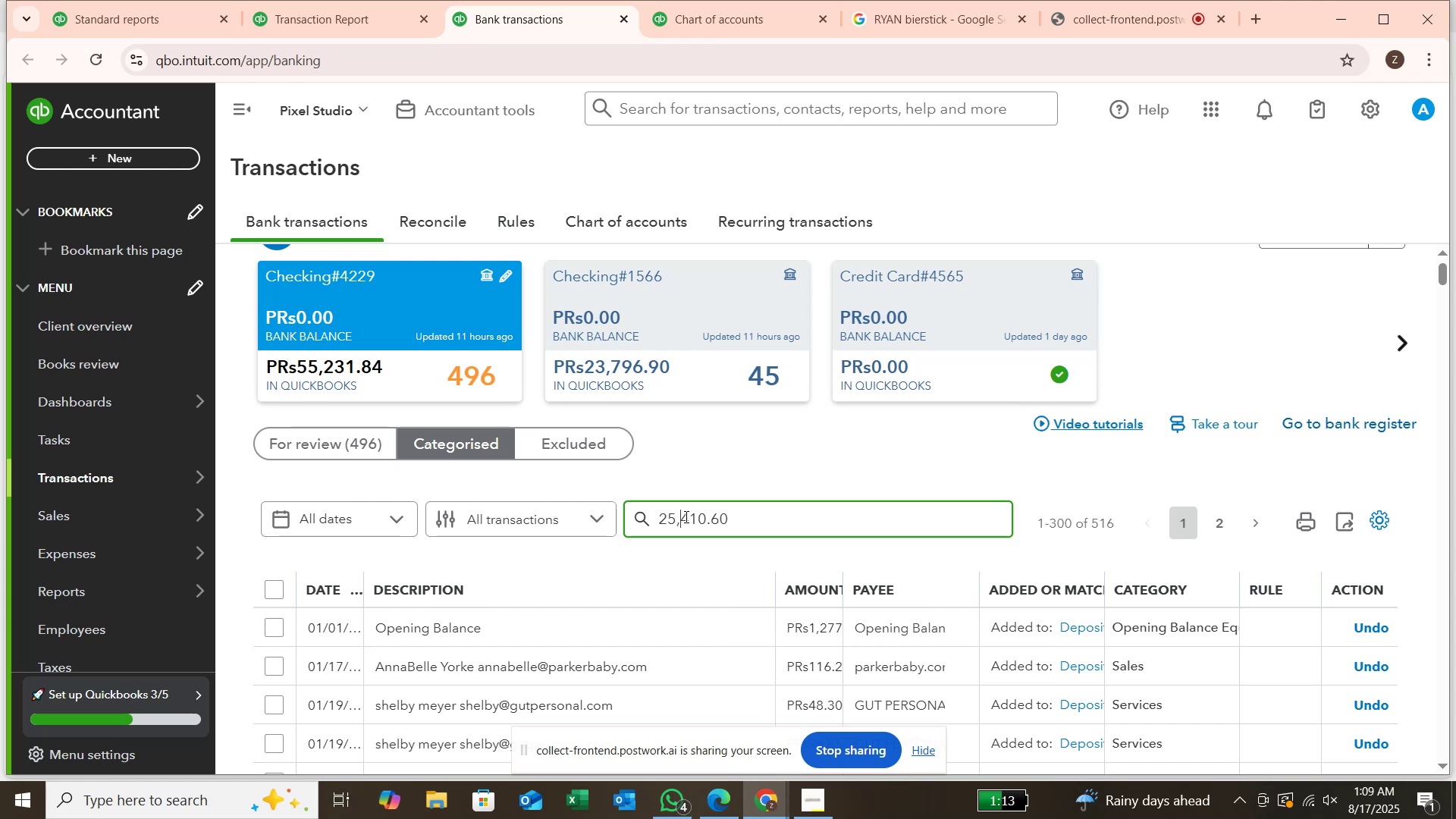 
key(Backspace)
 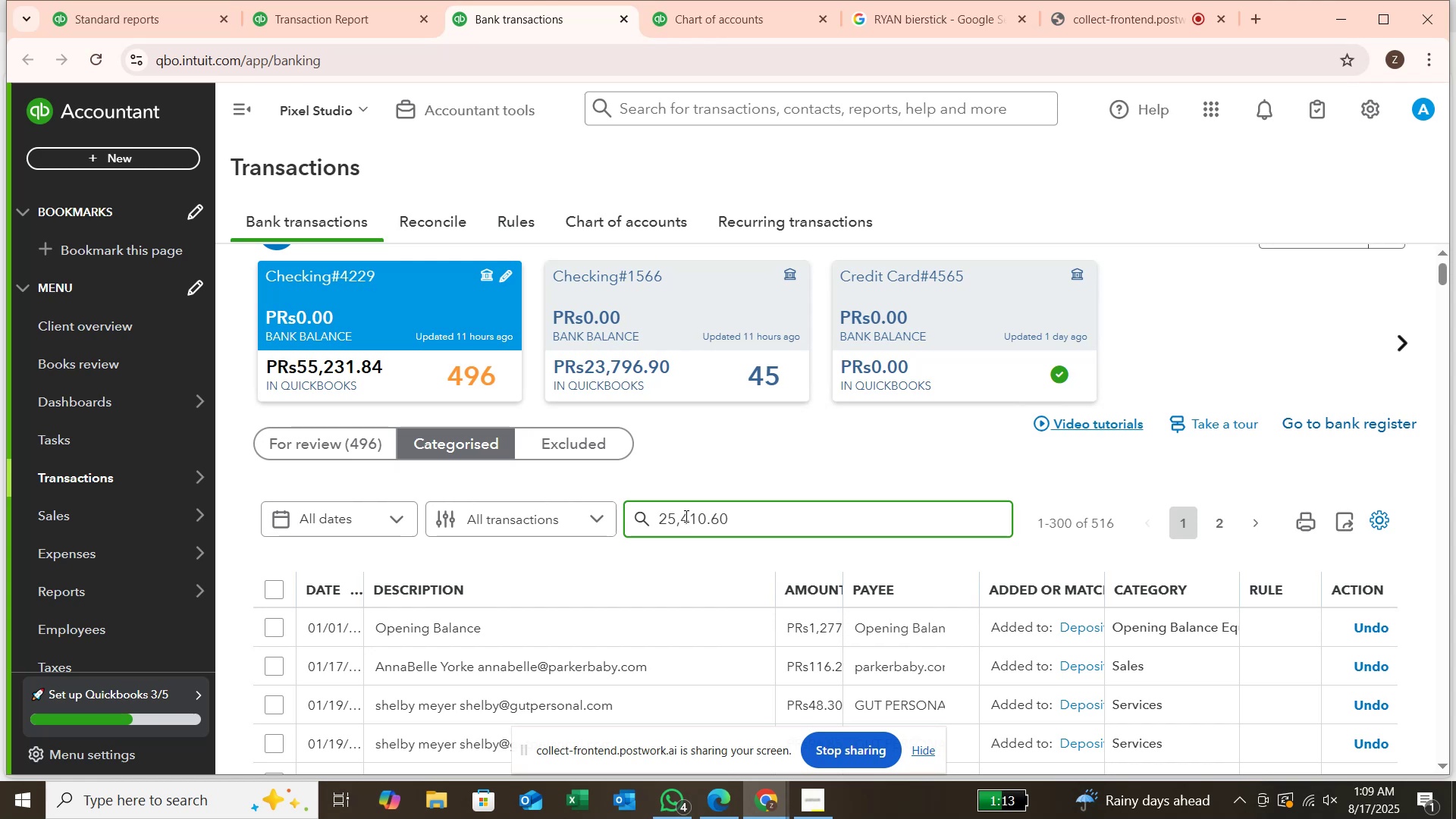 
key(Enter)
 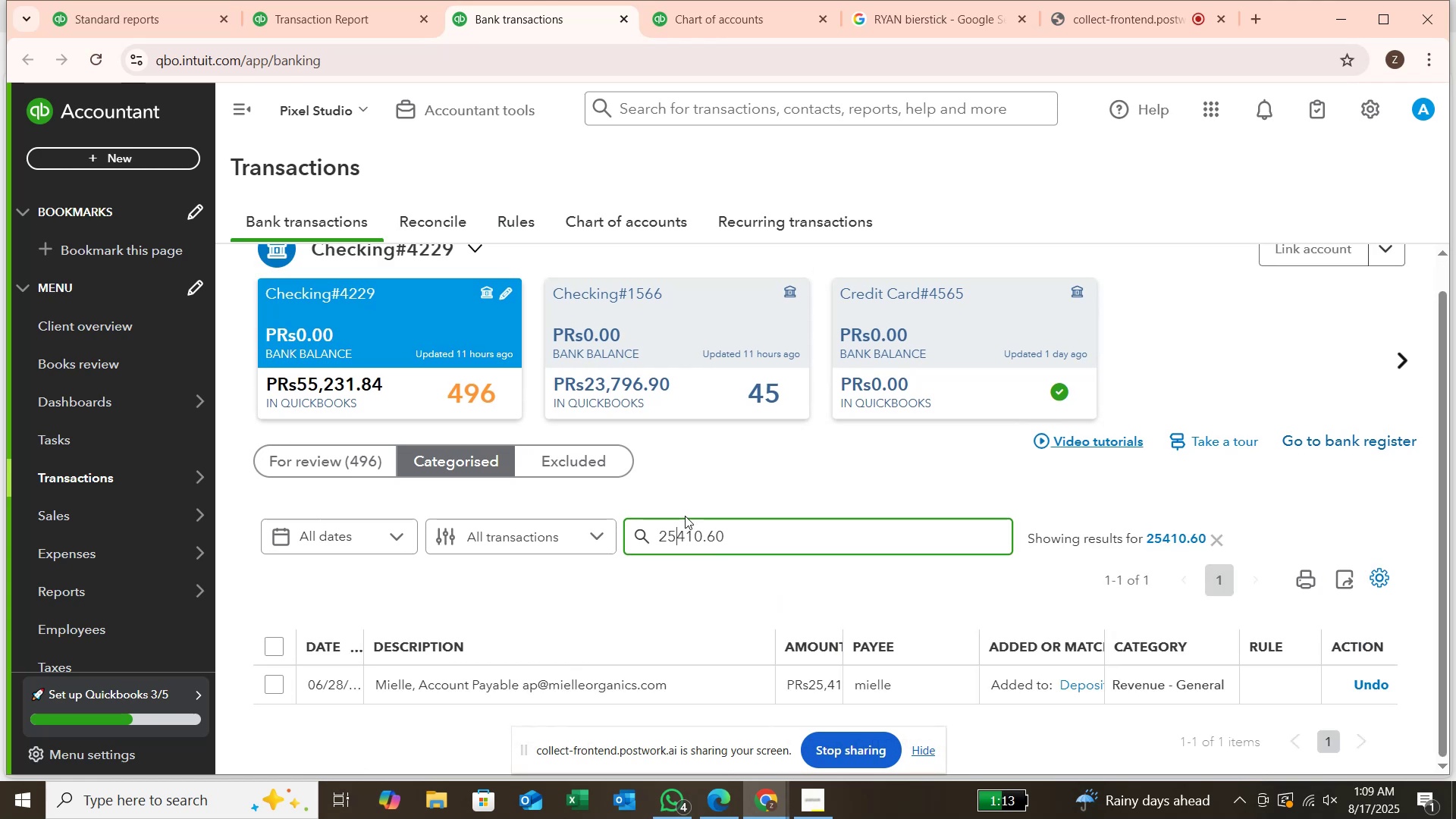 
wait(11.96)
 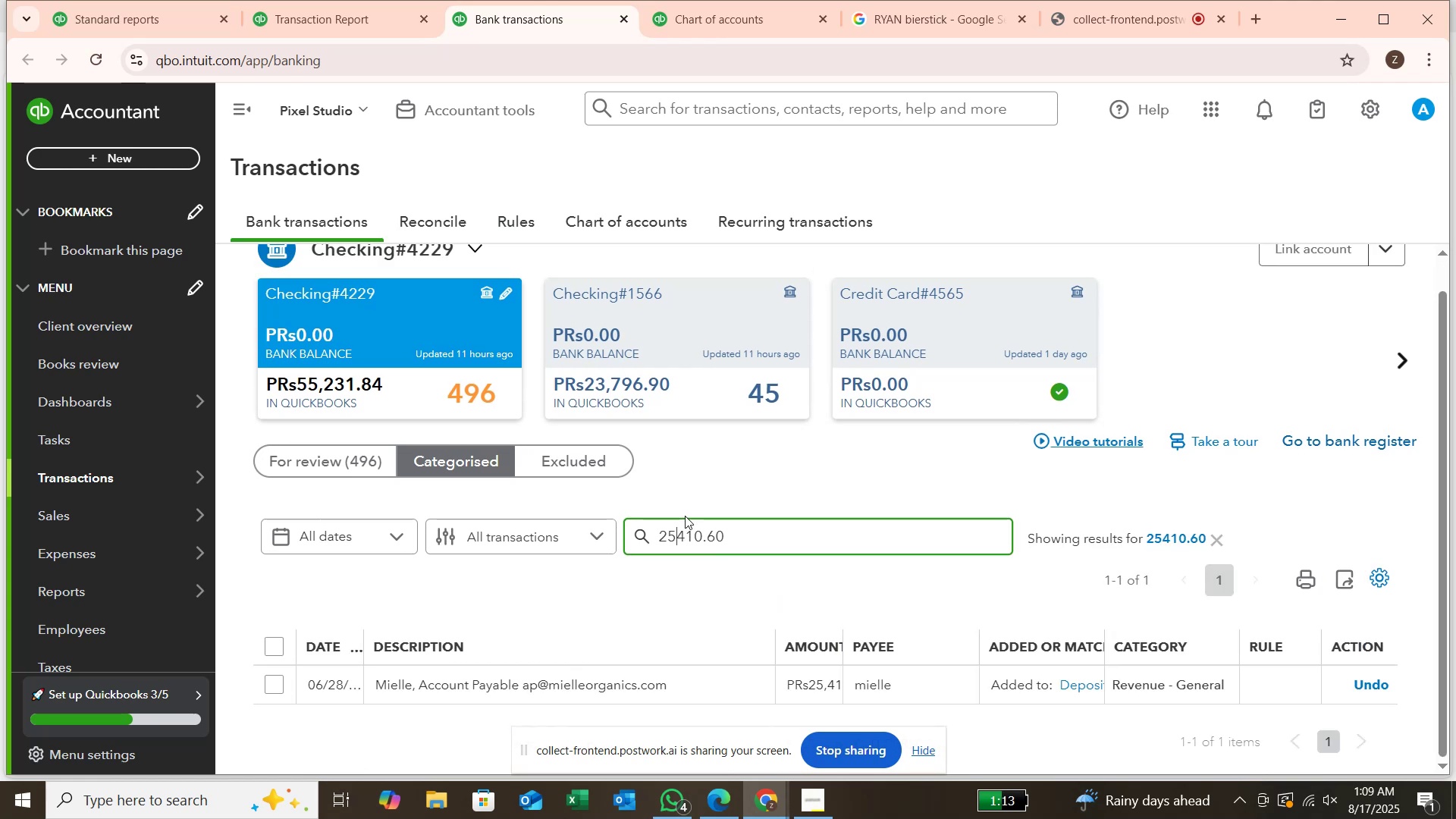 
key(Enter)
 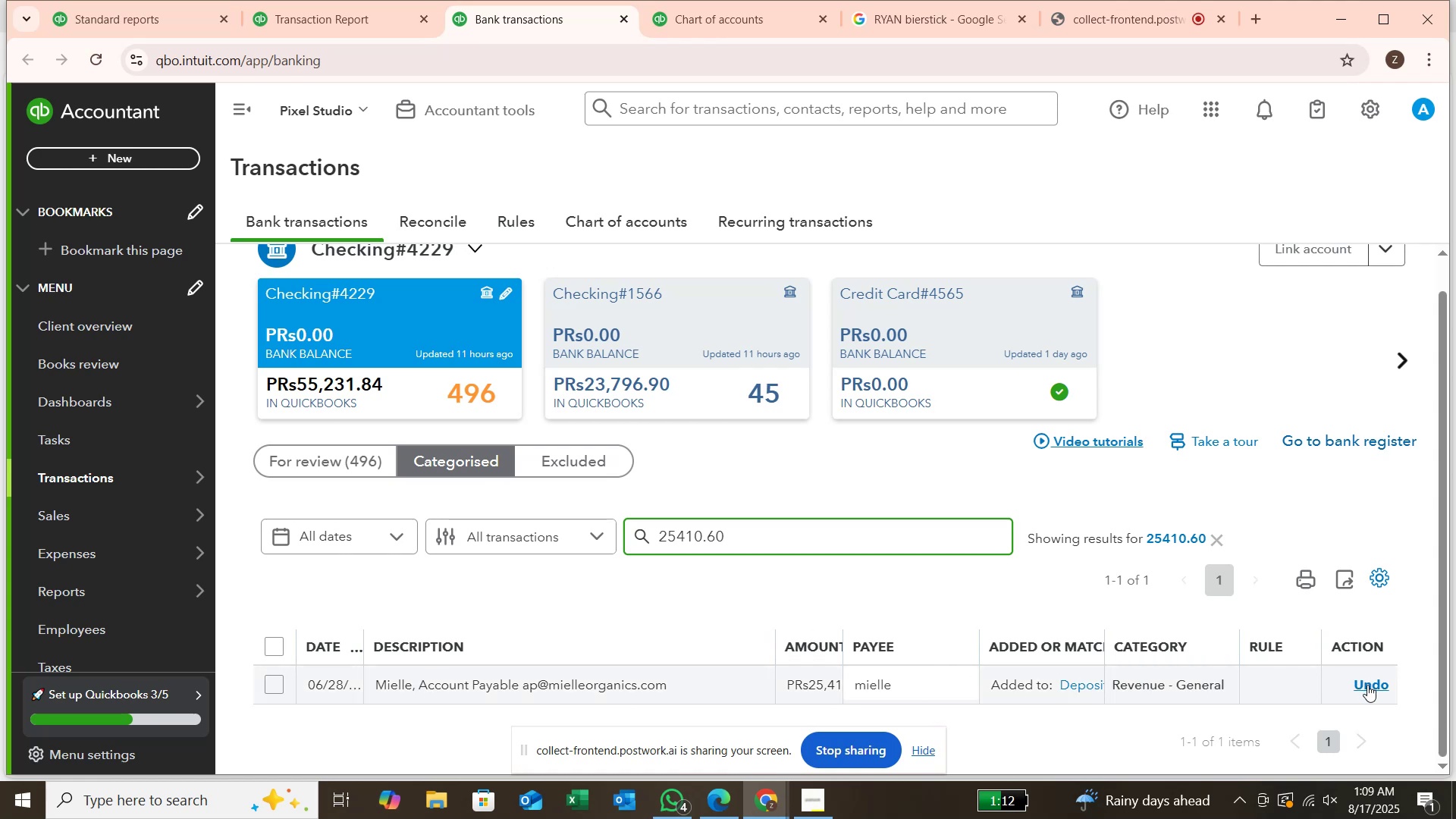 
wait(14.28)
 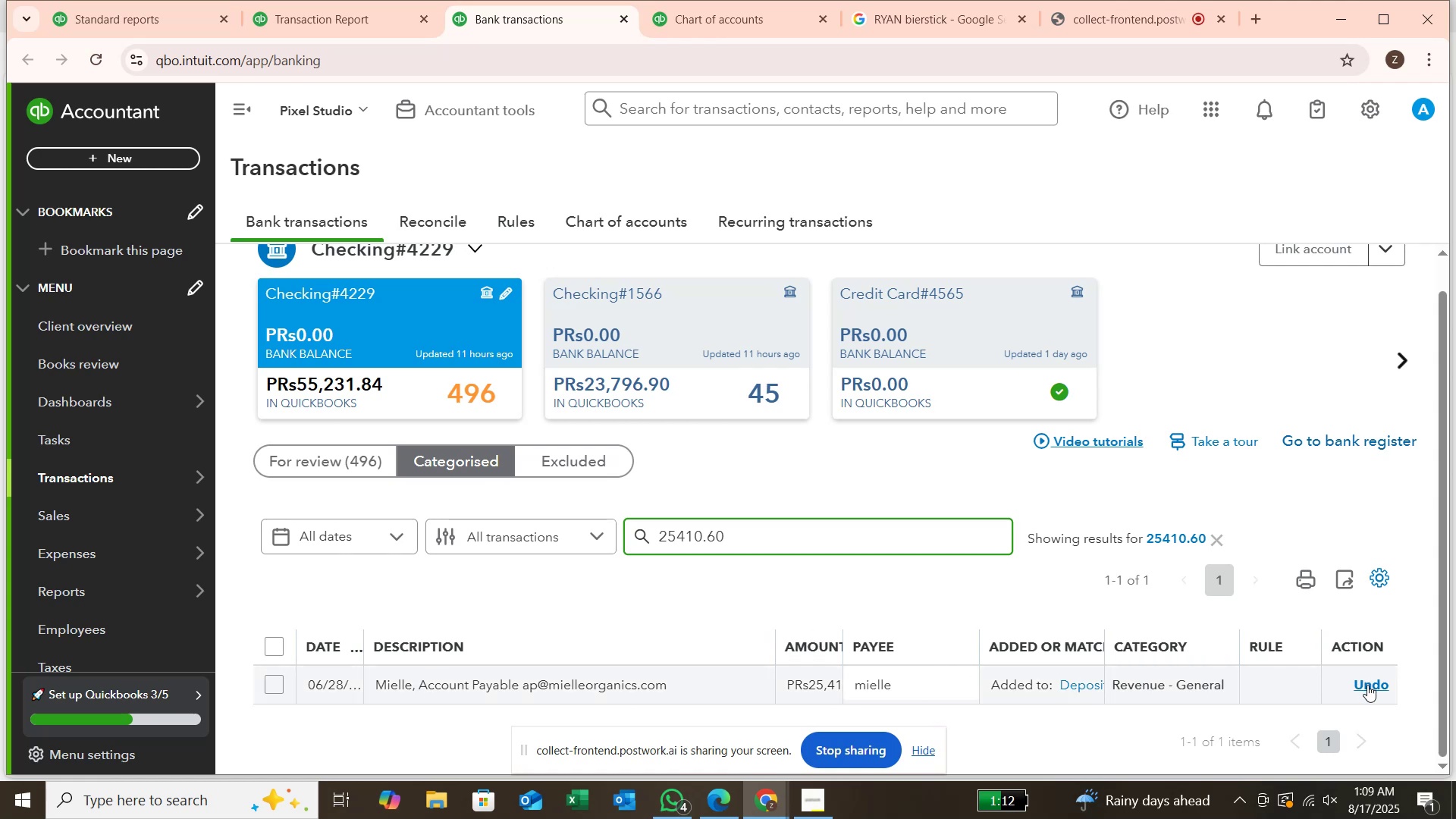 
left_click([1213, 541])
 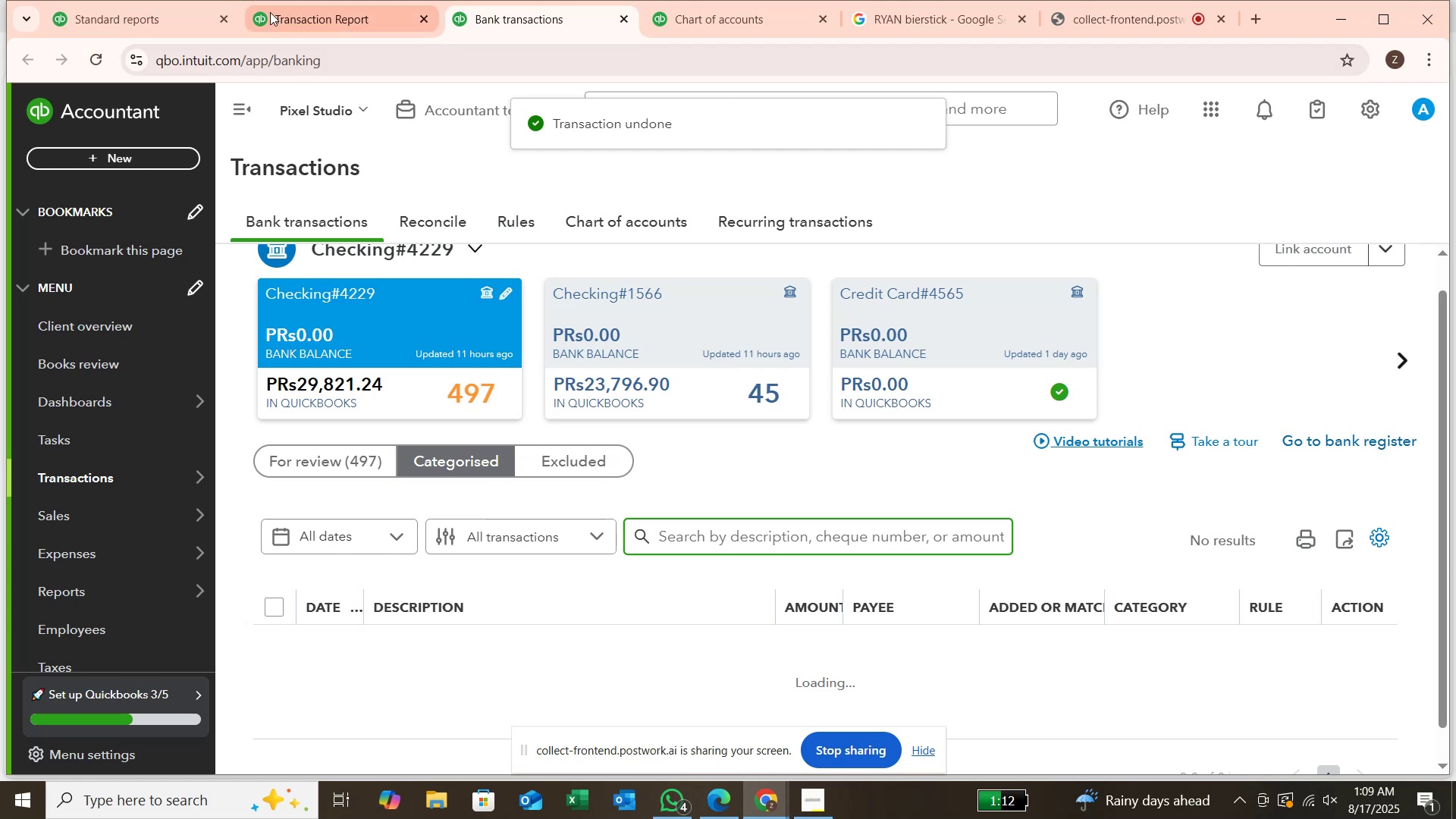 
left_click([270, 7])
 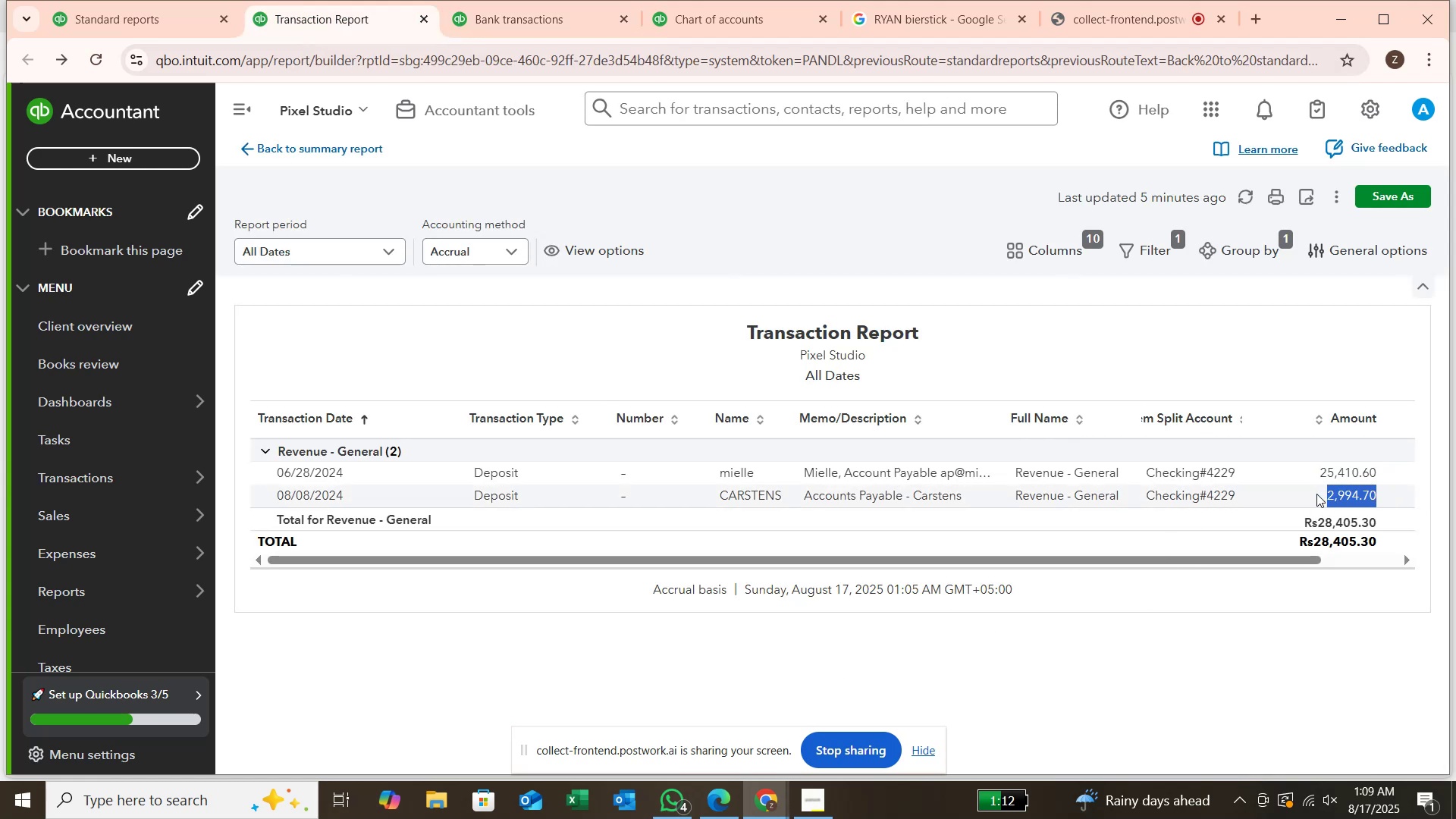 
wait(5.94)
 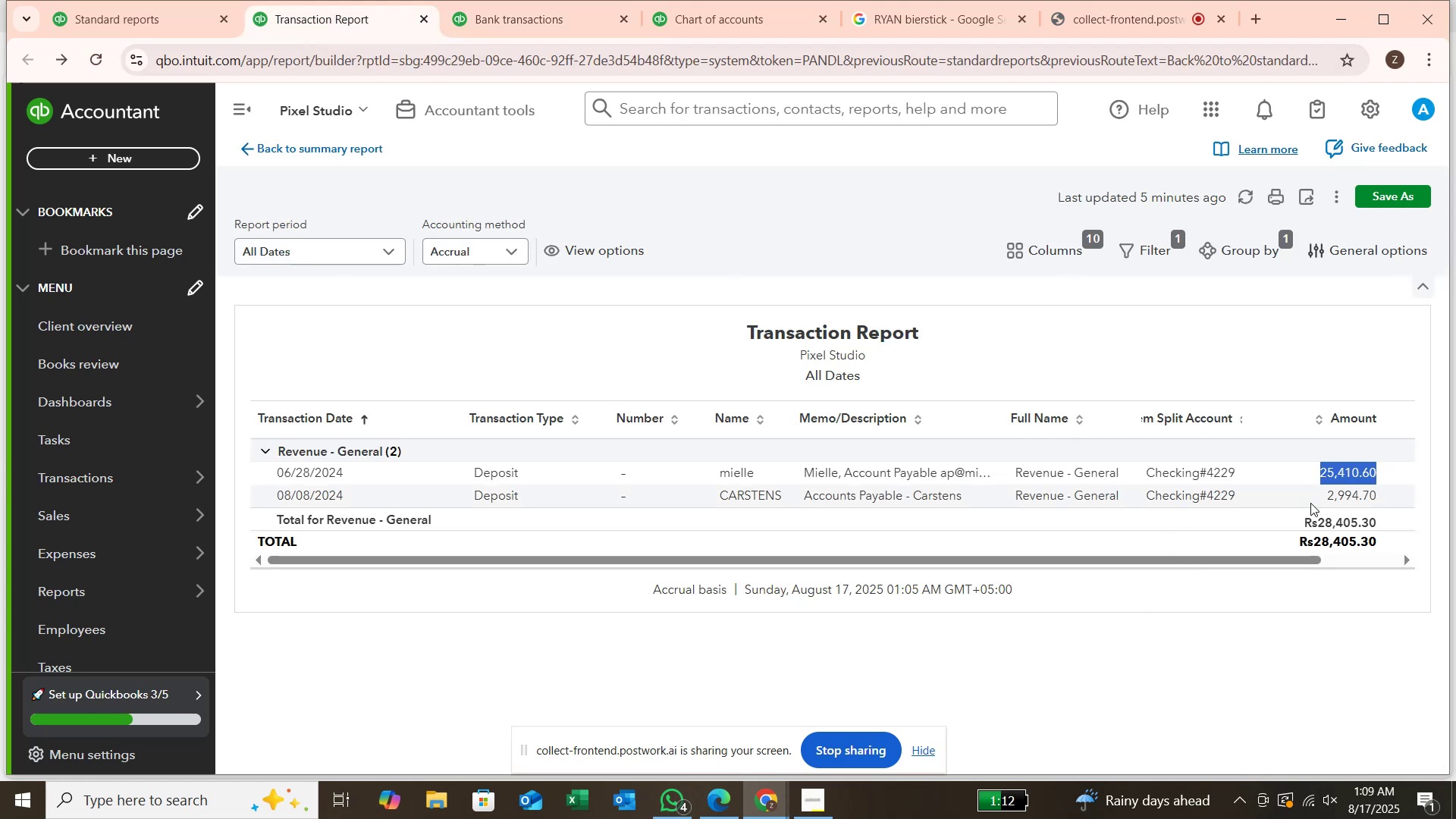 
key(Control+C)
 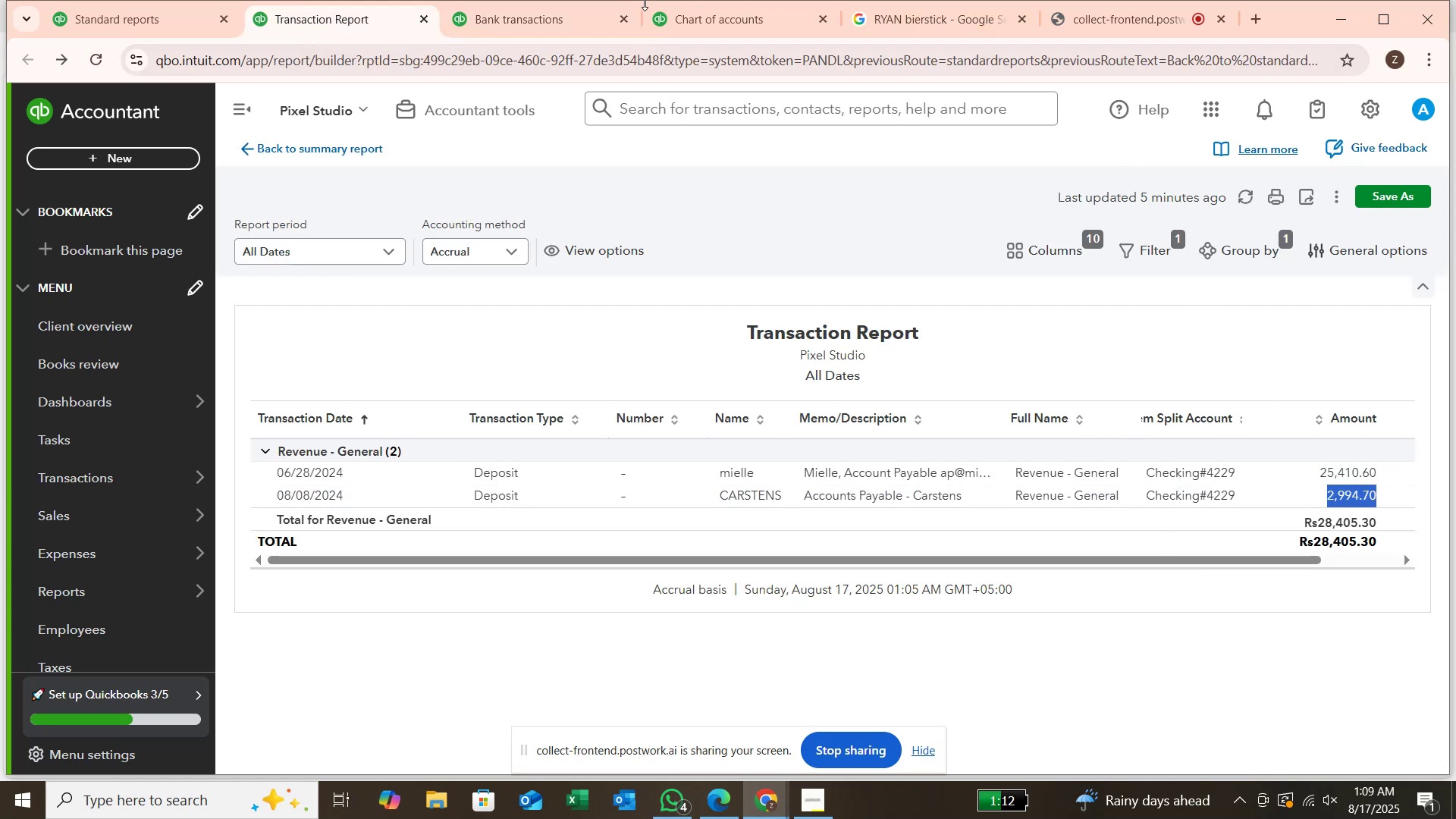 
left_click([573, 17])
 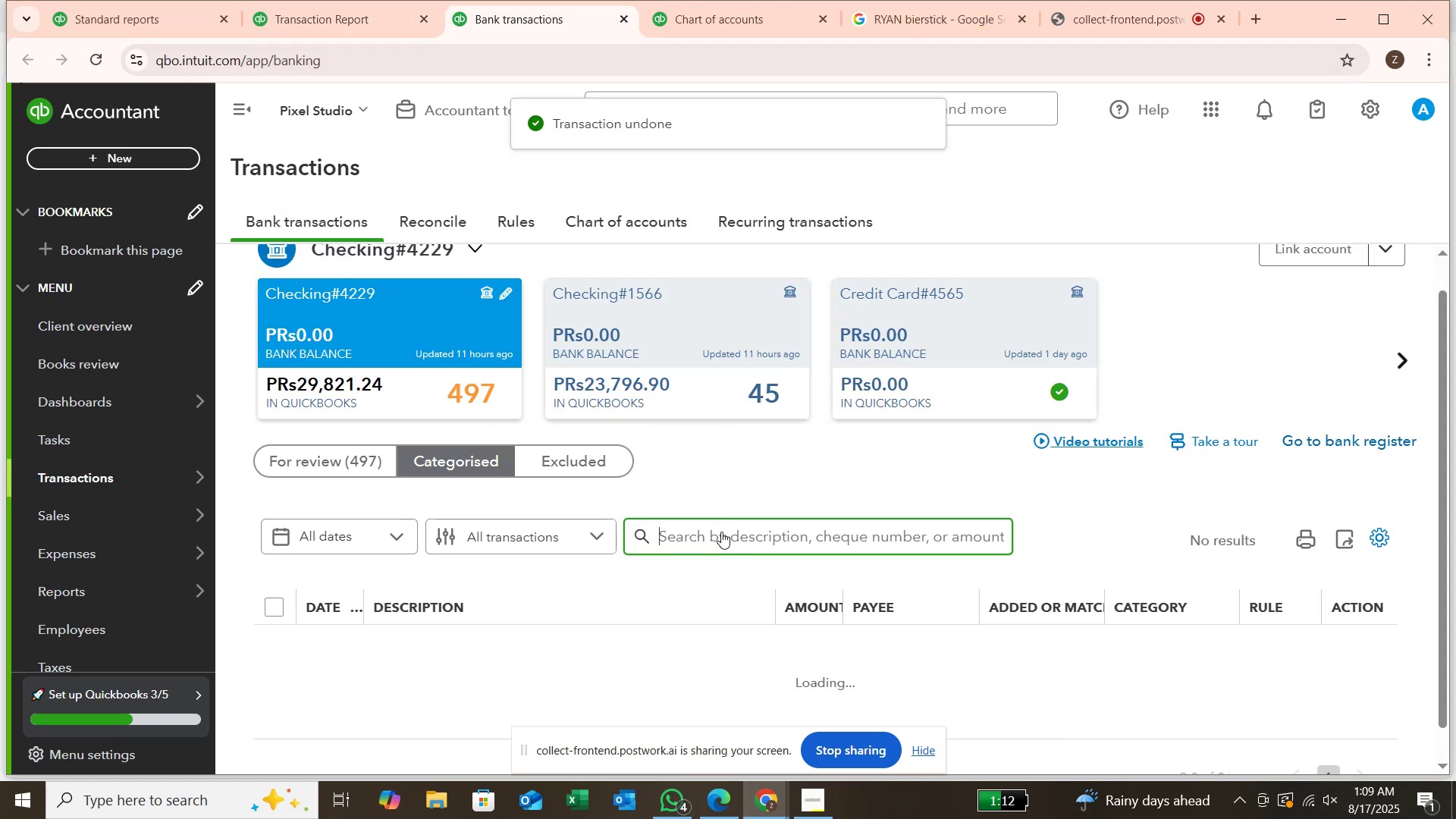 
key(Control+V)
 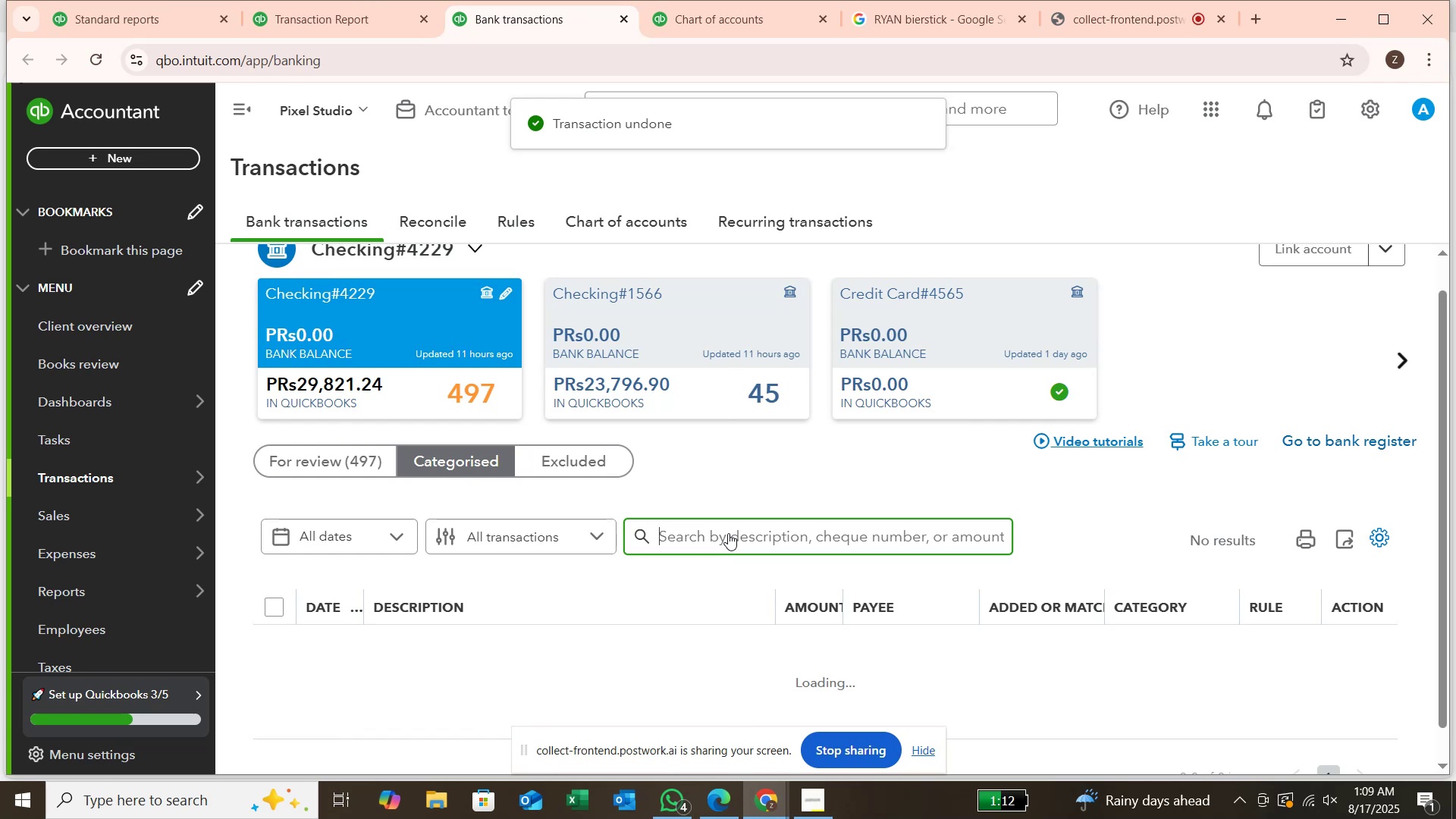 
hold_key(key=ControlLeft, duration=0.76)
 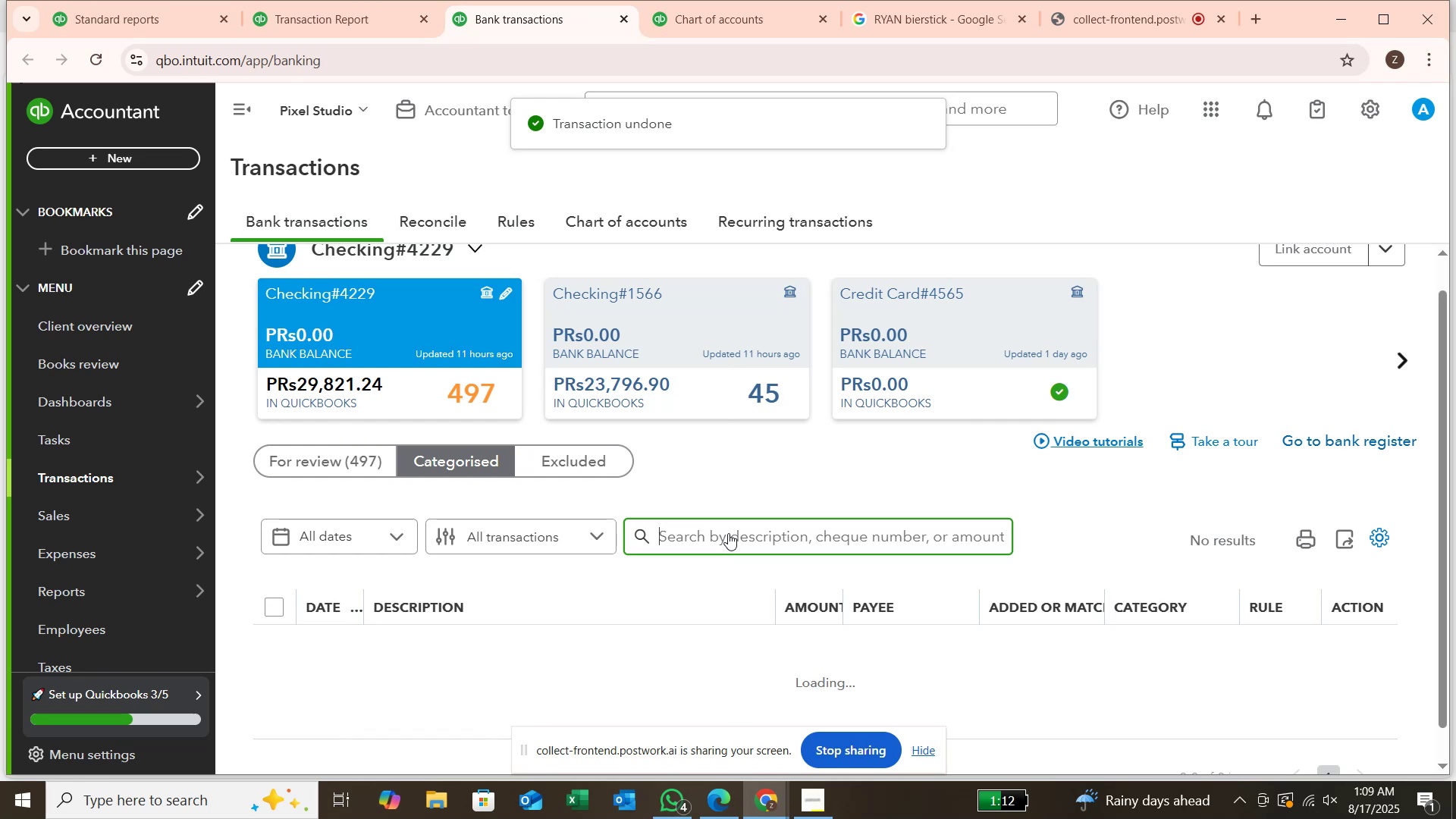 
key(Control+ControlLeft)
 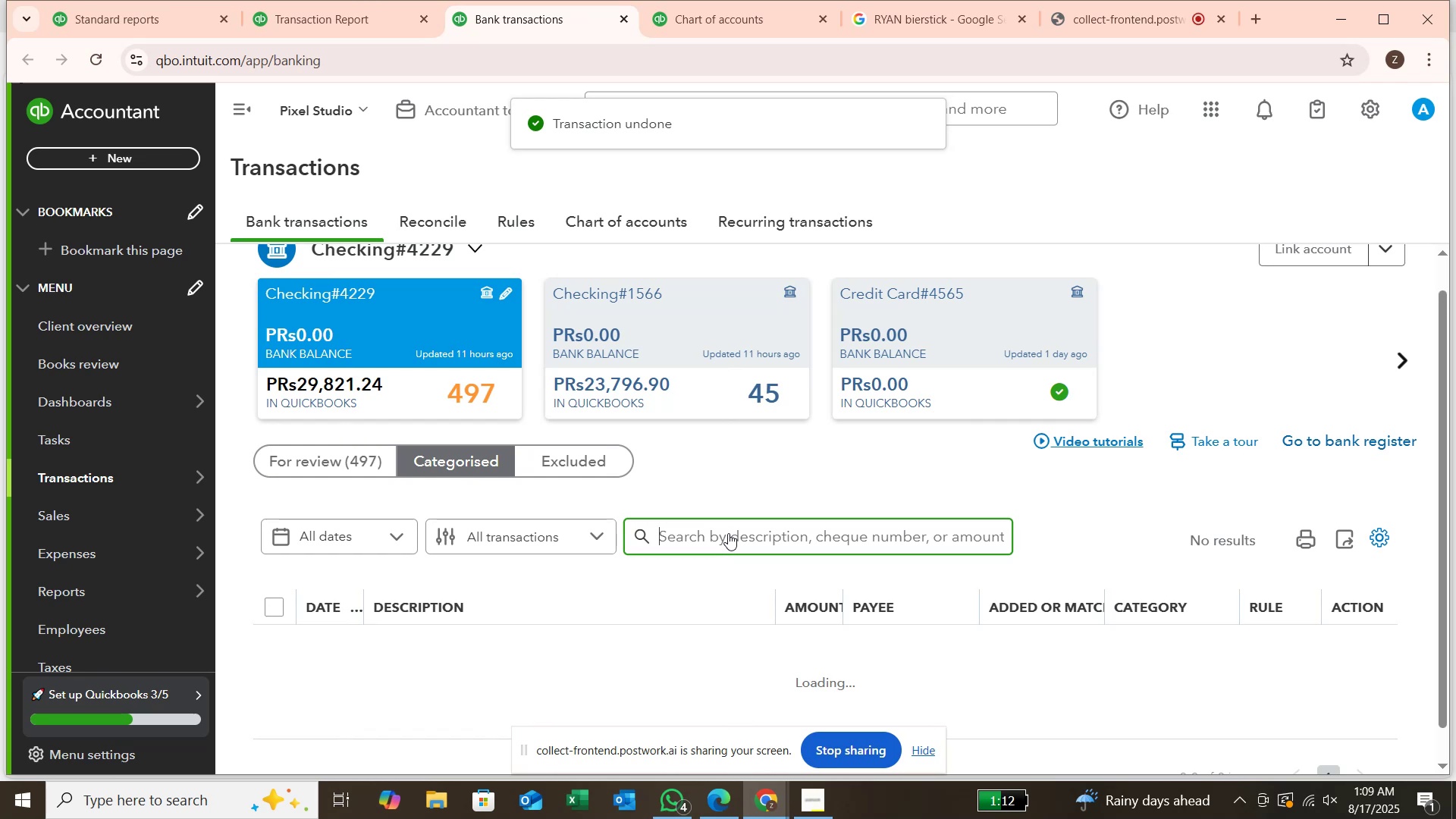 
key(V)
 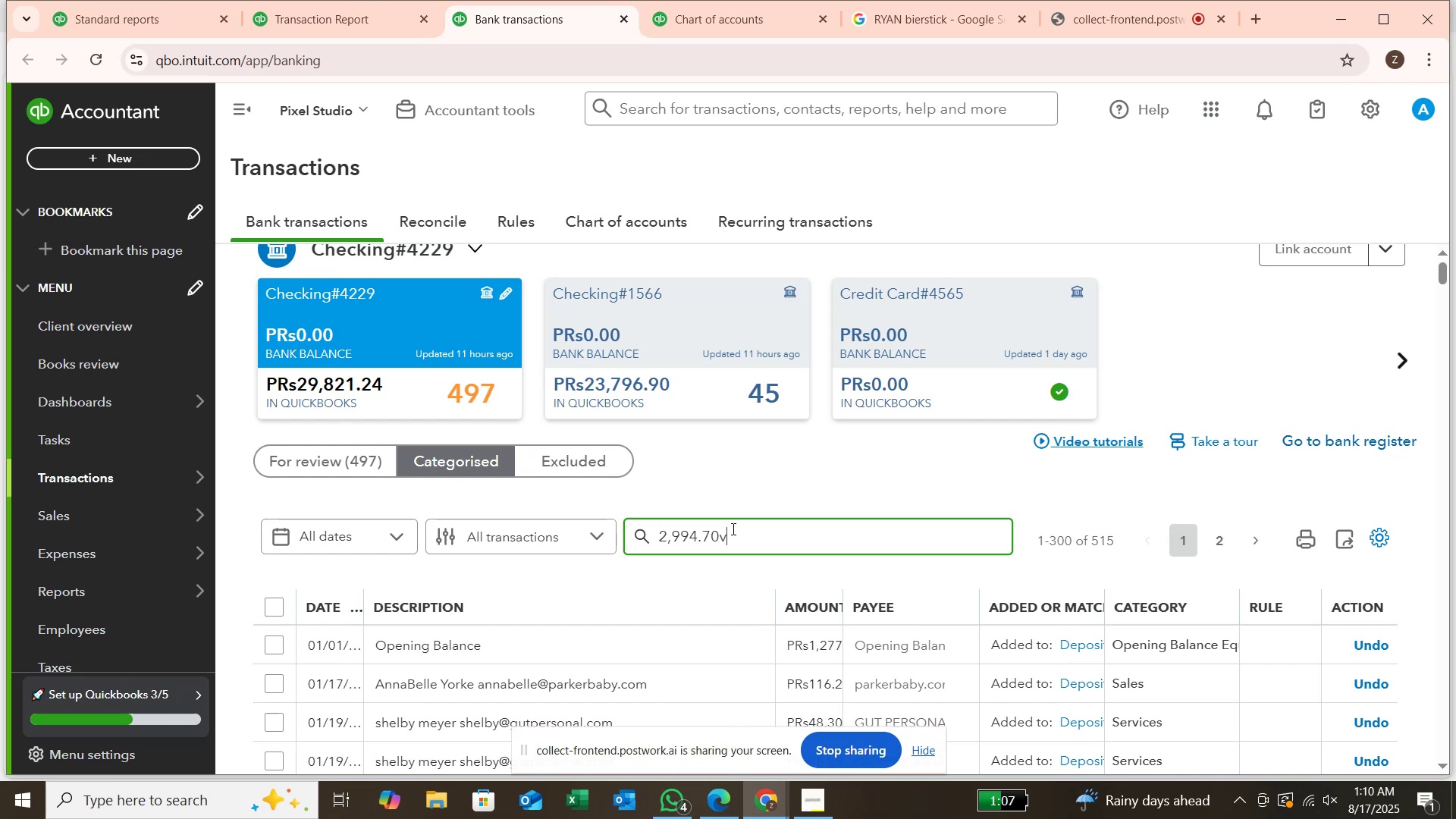 
wait(7.91)
 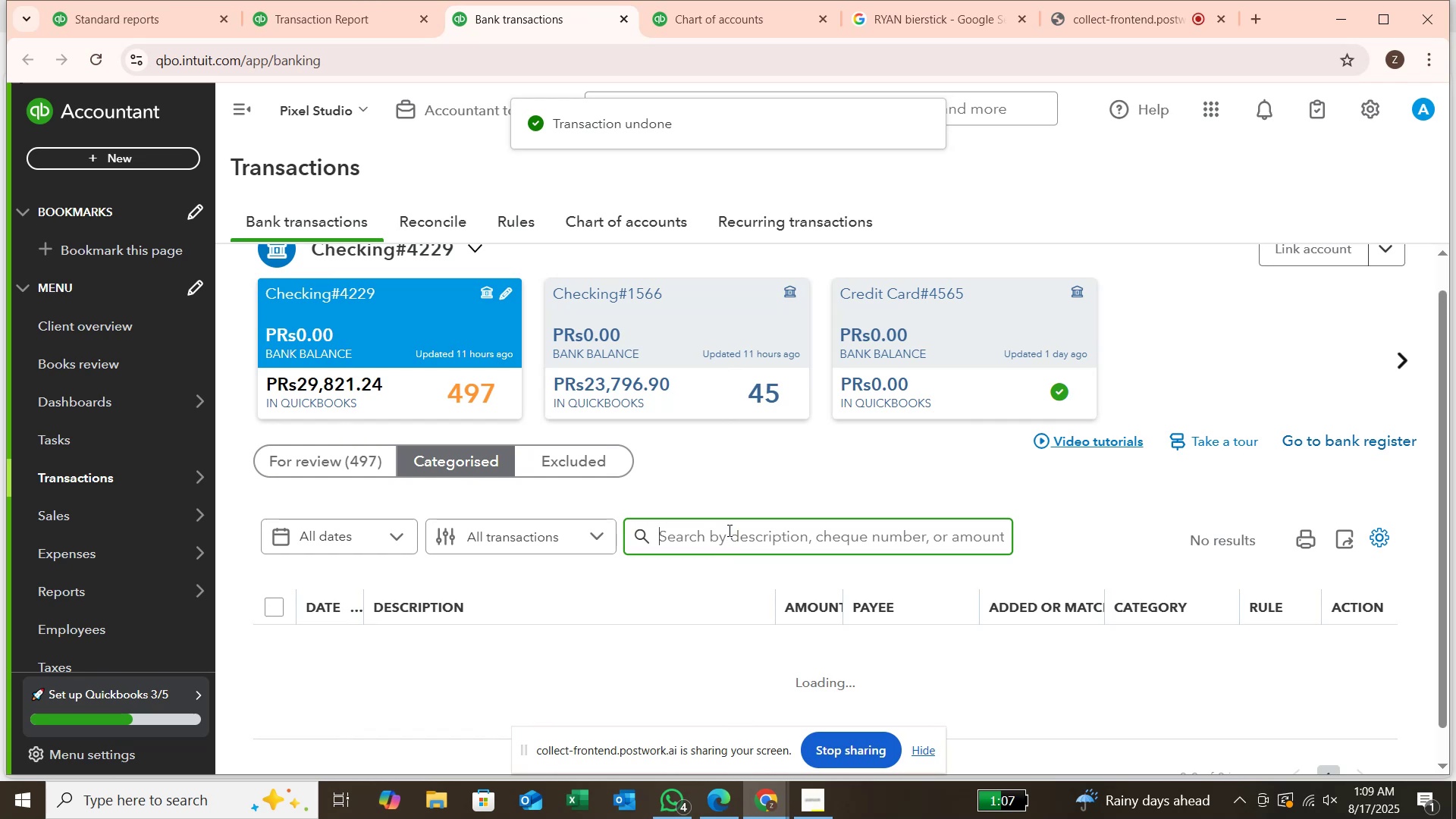 
key(Backspace)
 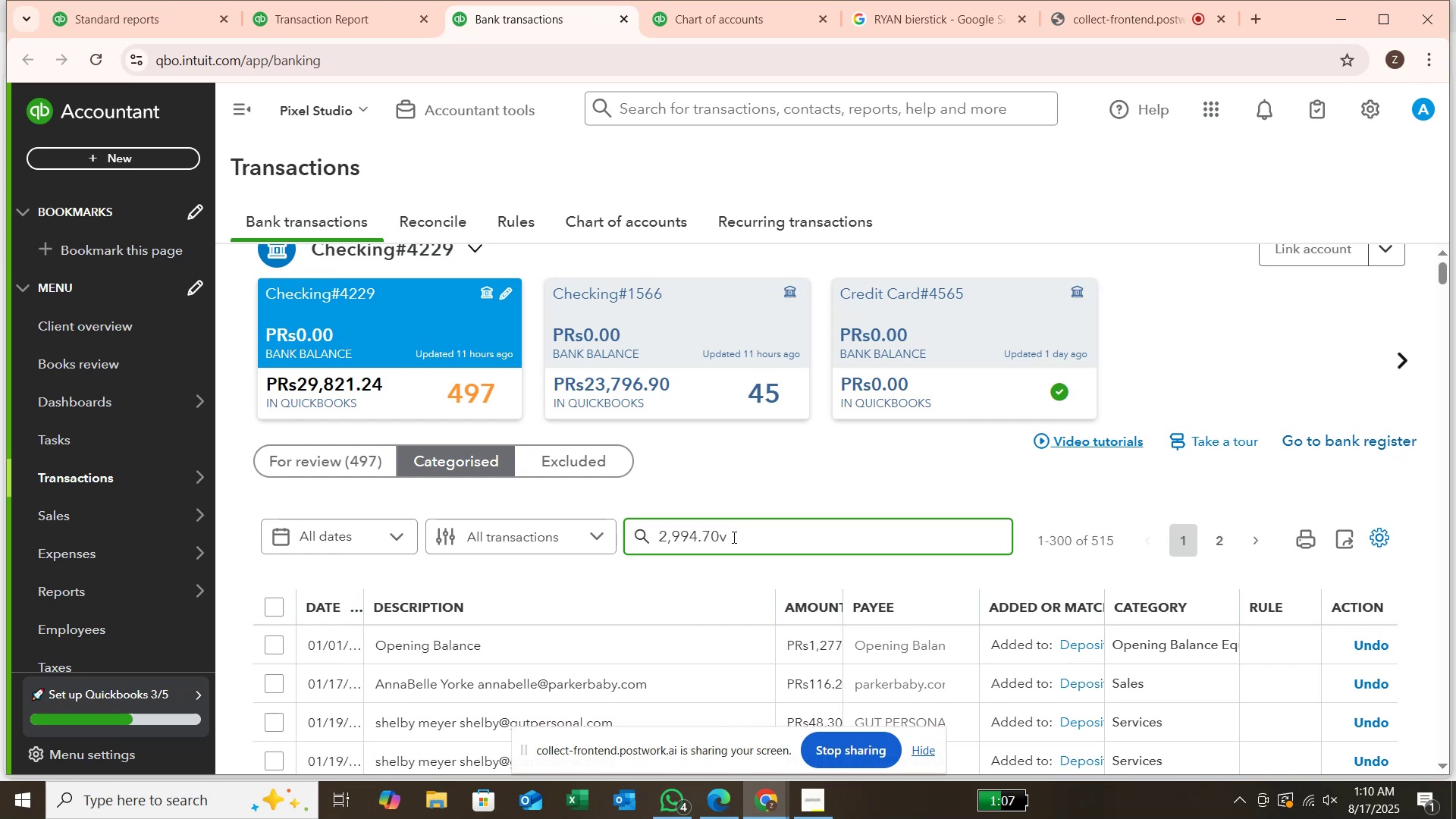 
wait(10.52)
 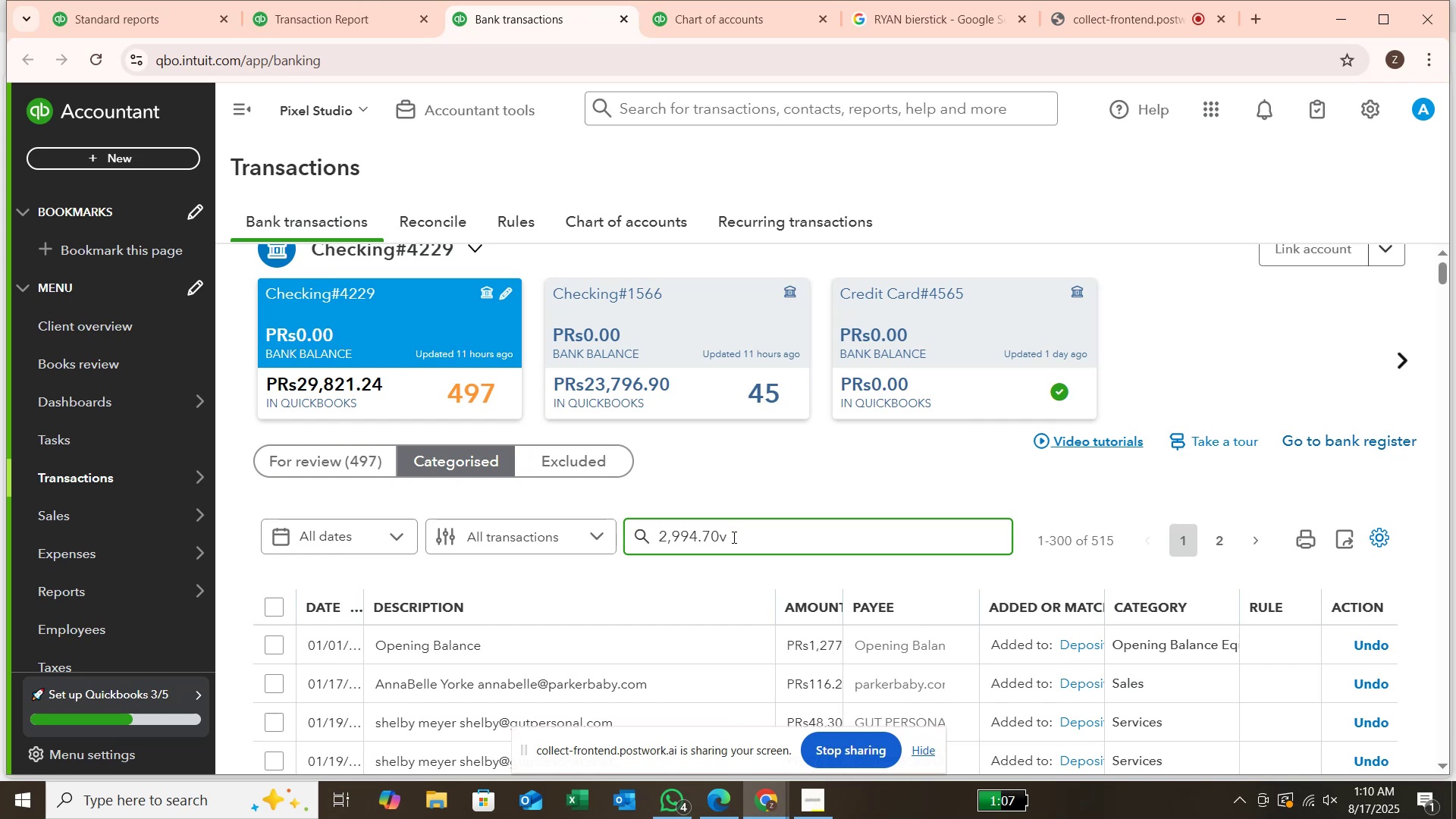 
left_click([675, 537])
 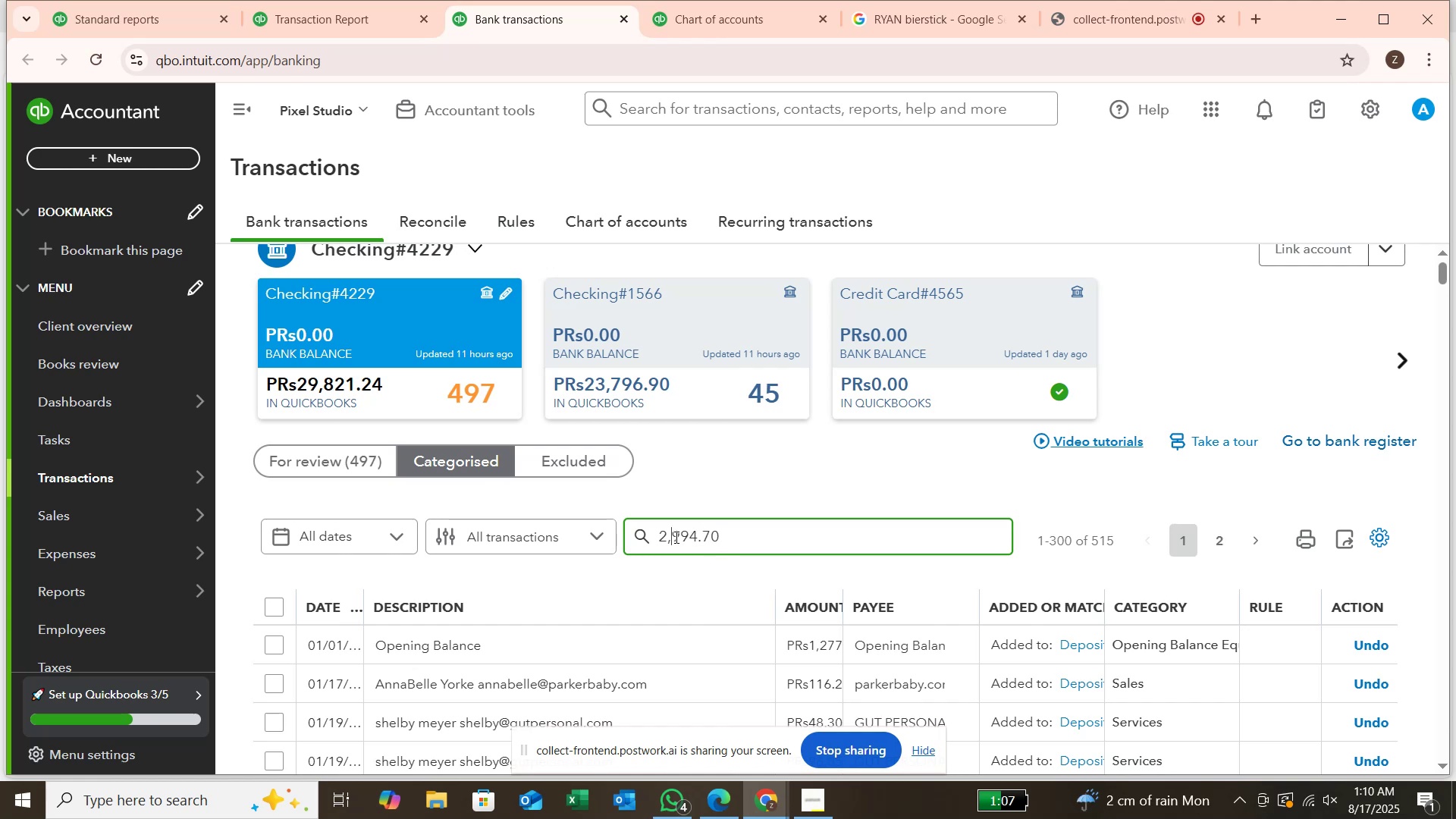 
key(Backspace)
 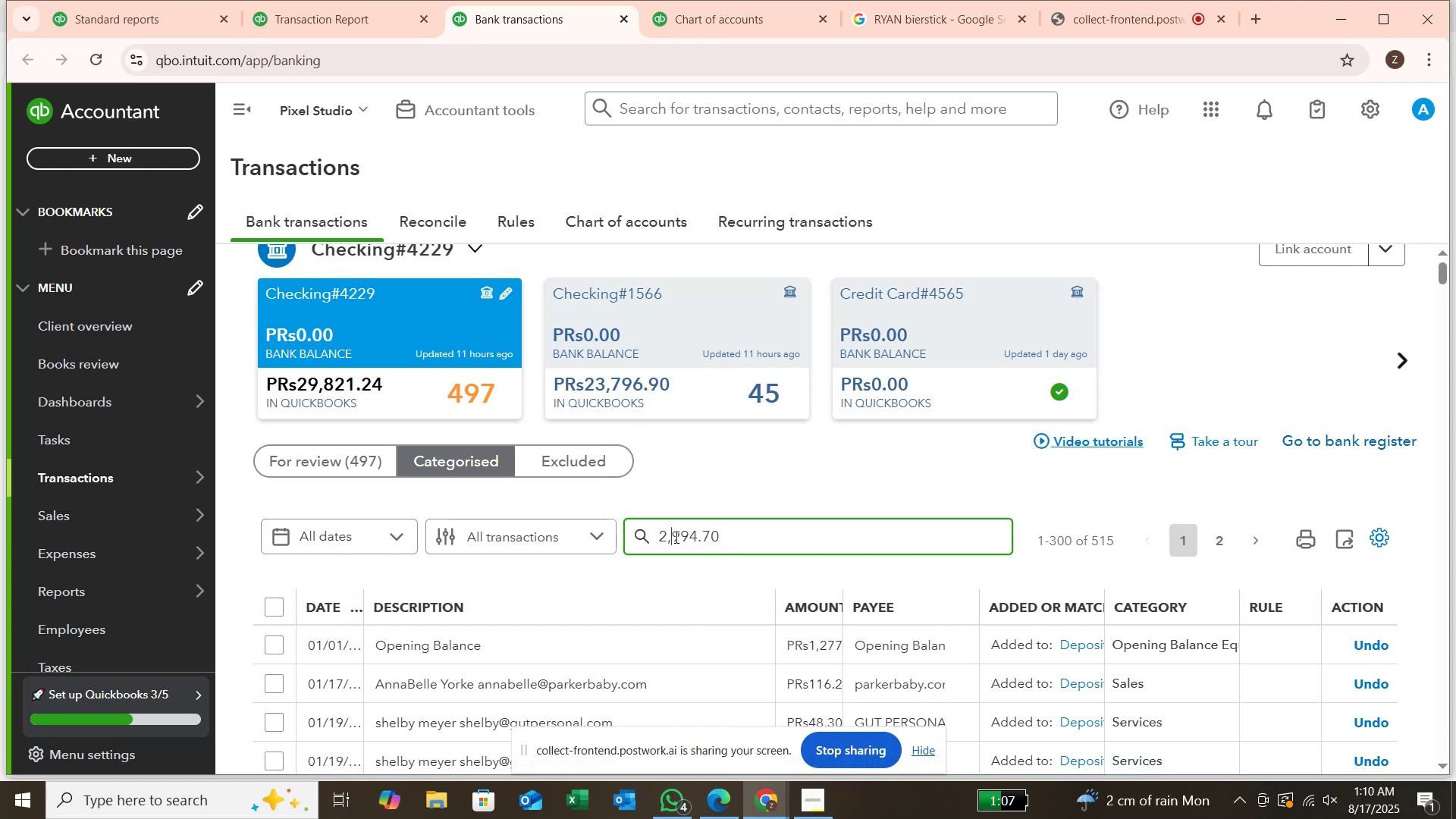 
key(Enter)
 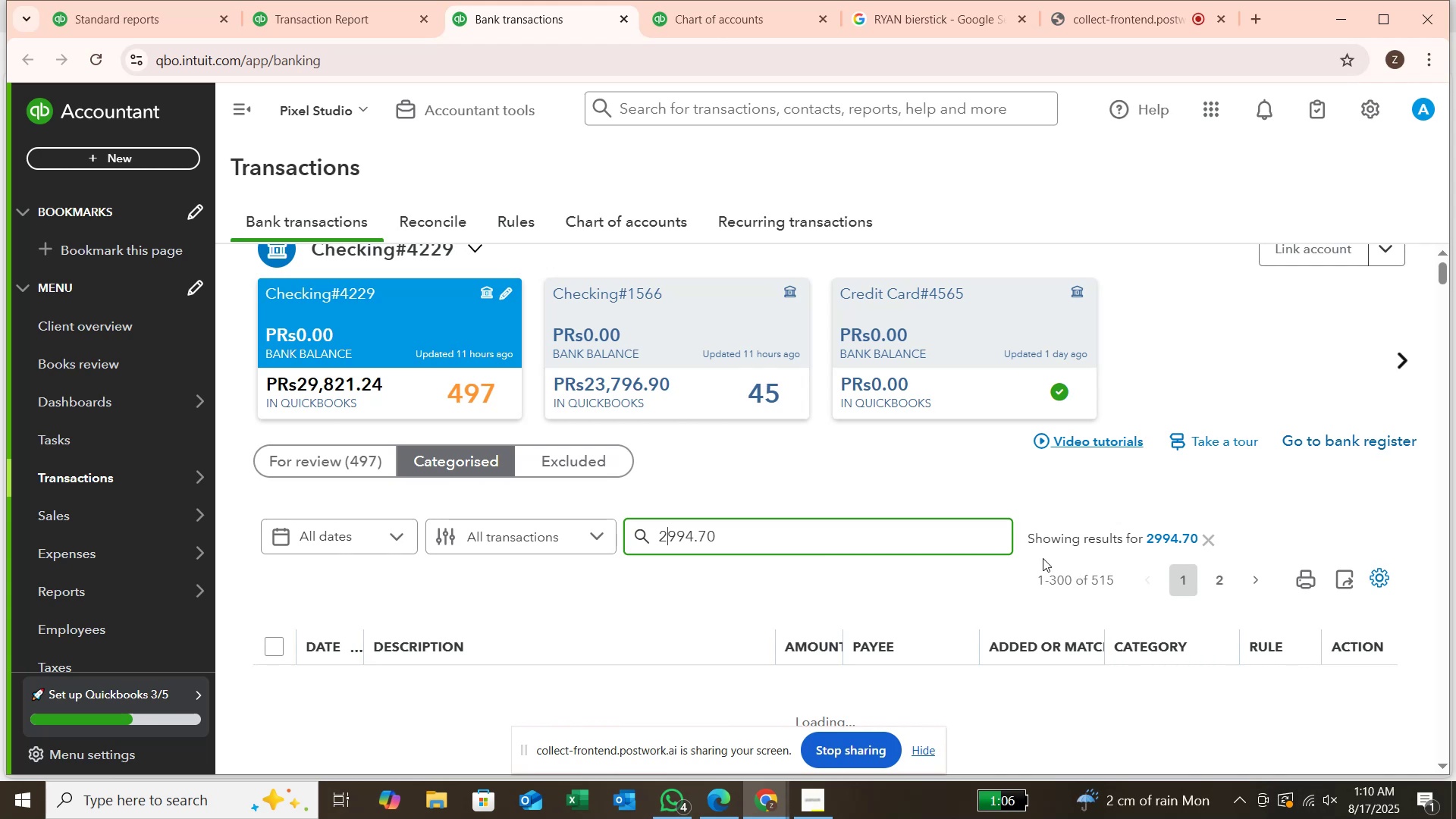 
wait(6.15)
 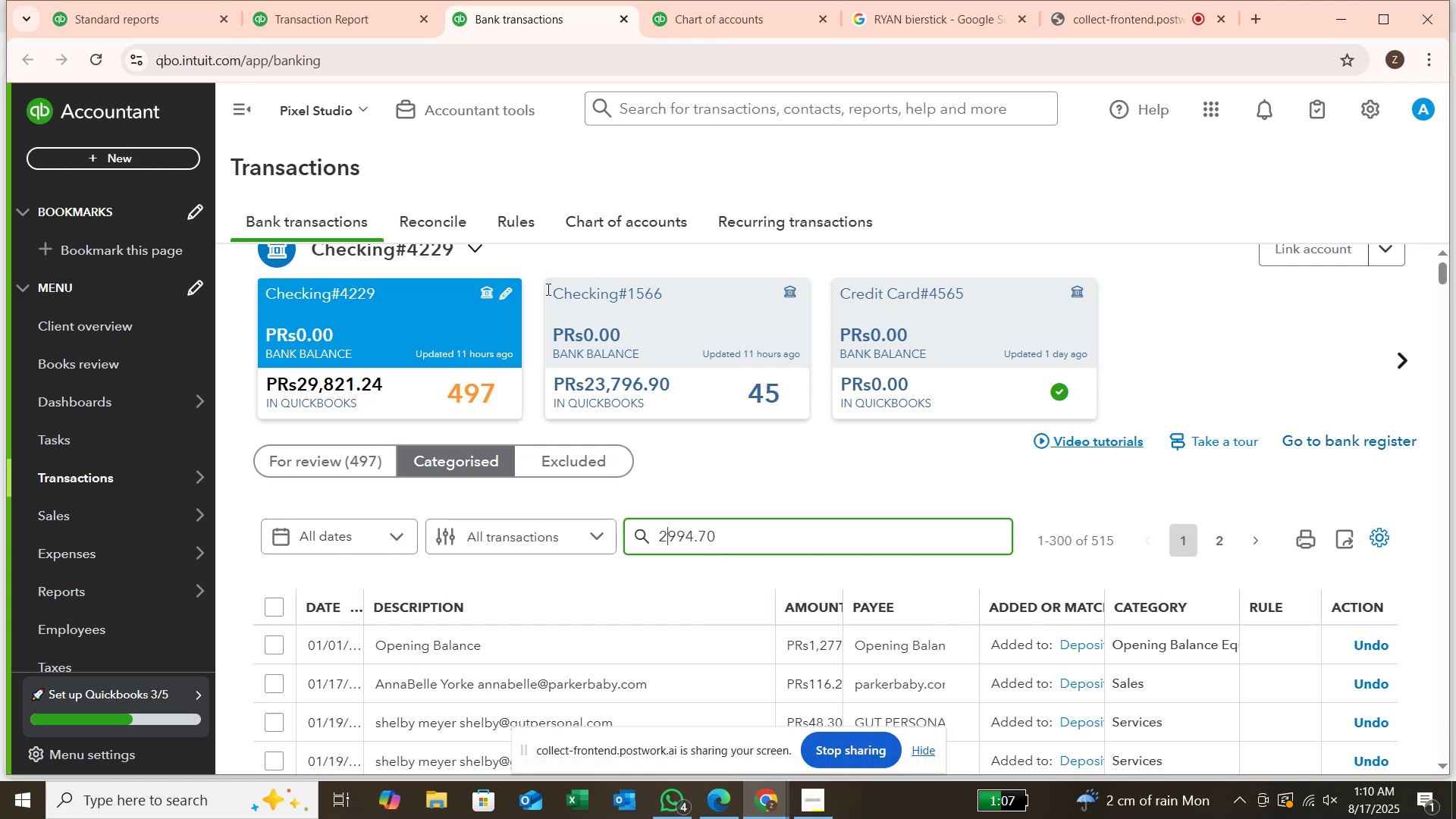 
left_click([327, 20])
 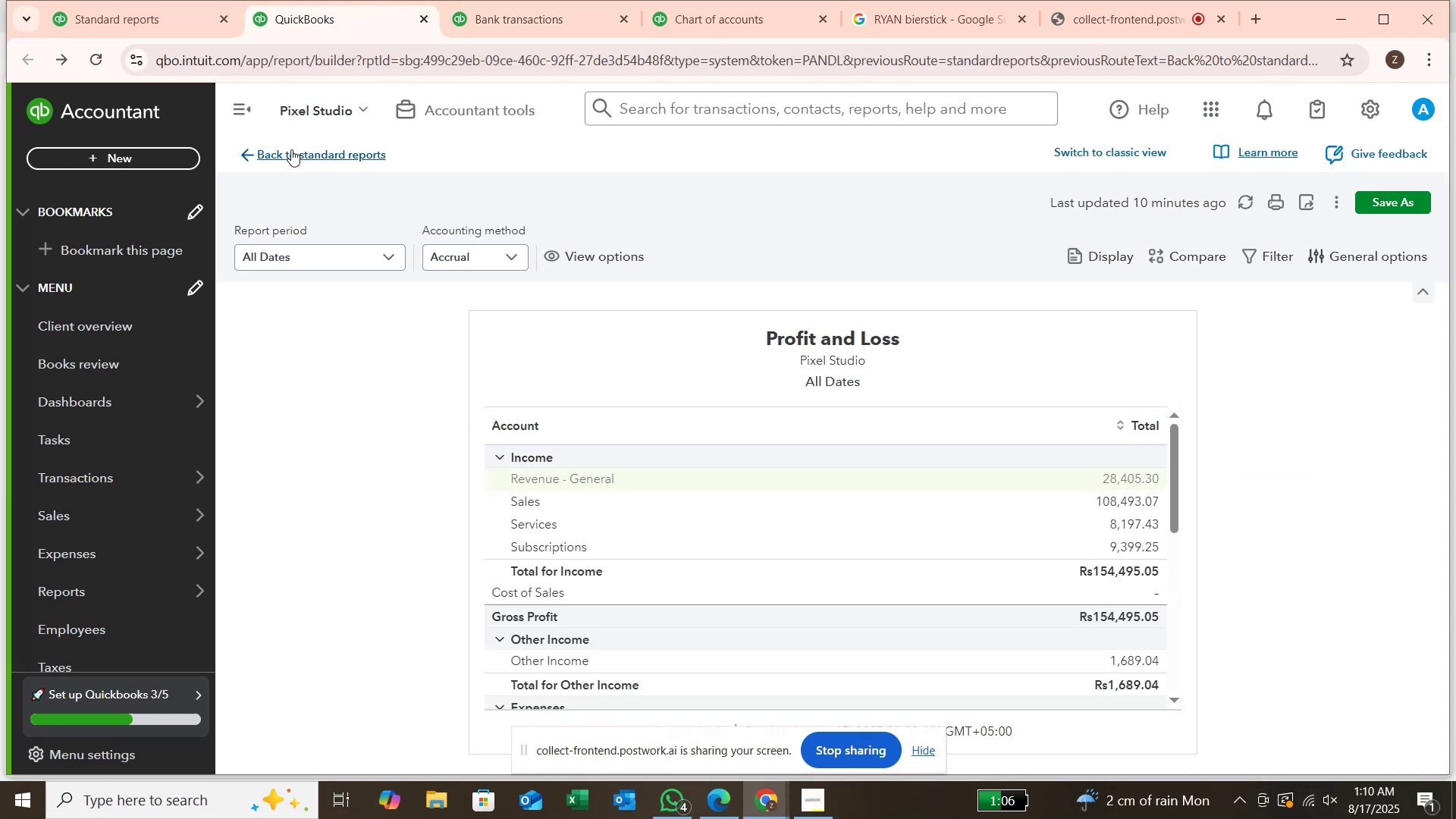 
wait(5.31)
 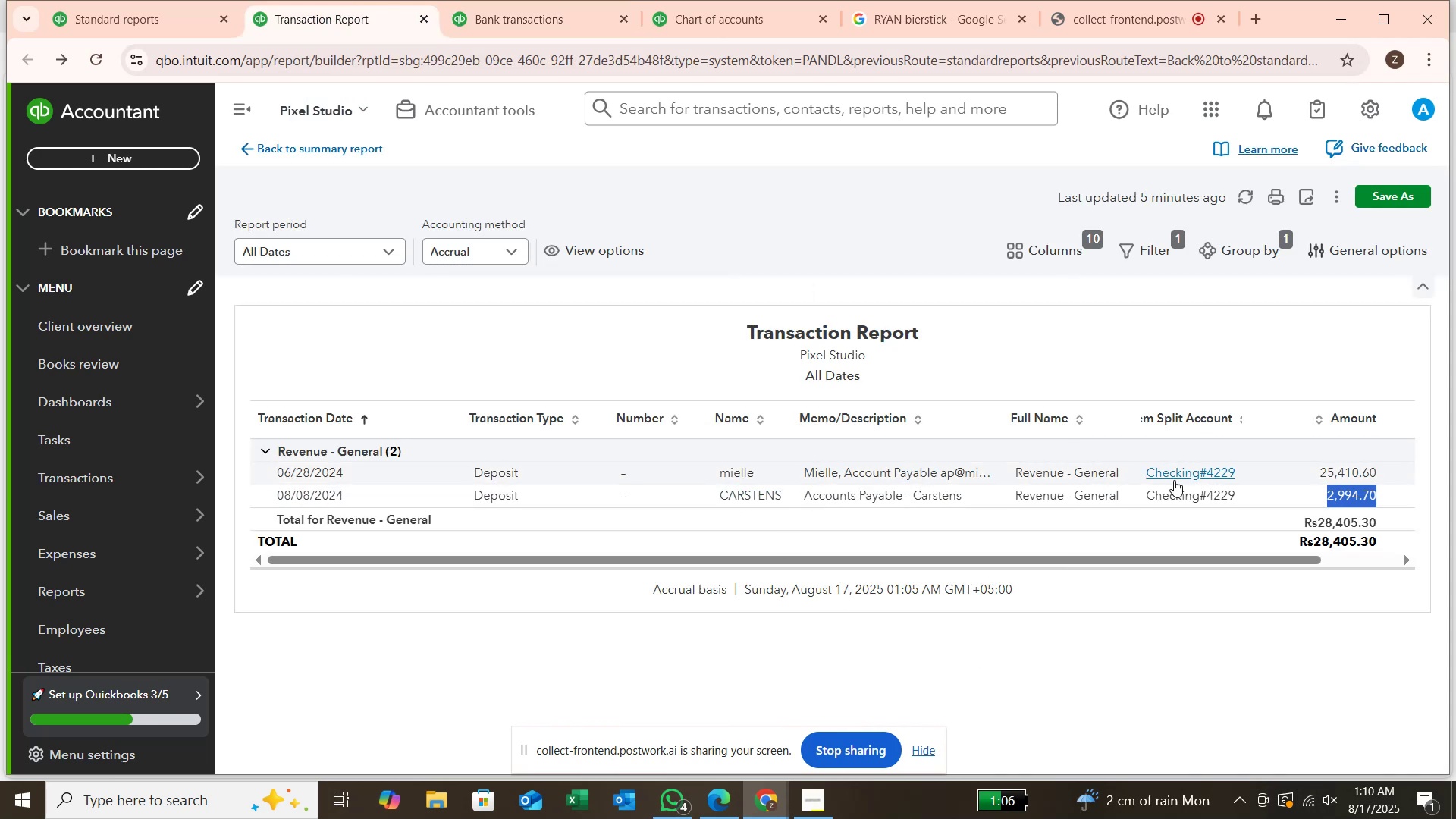 
scroll: coordinate [673, 623], scroll_direction: down, amount: 2.0
 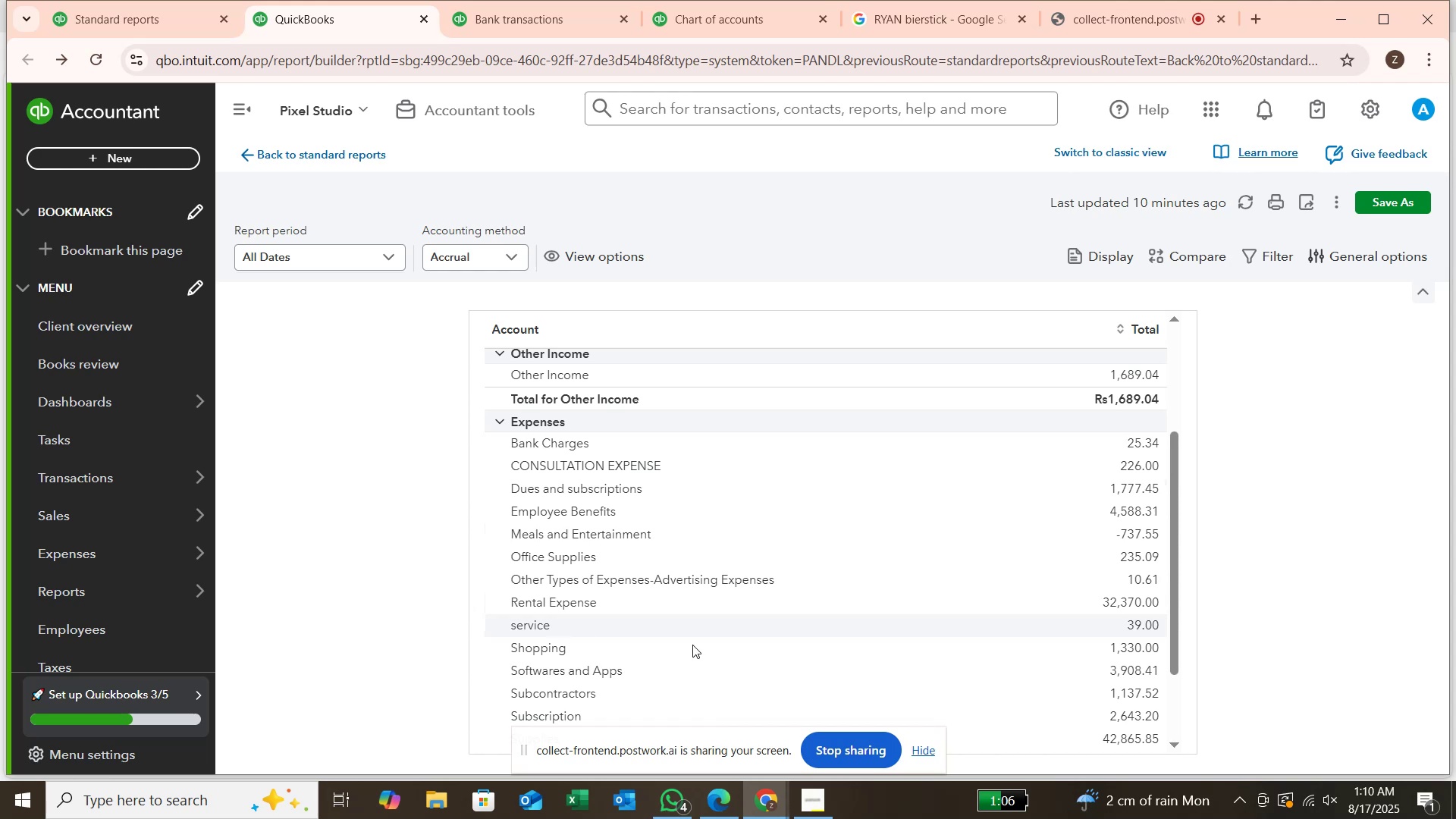 
mouse_move([1141, 619])
 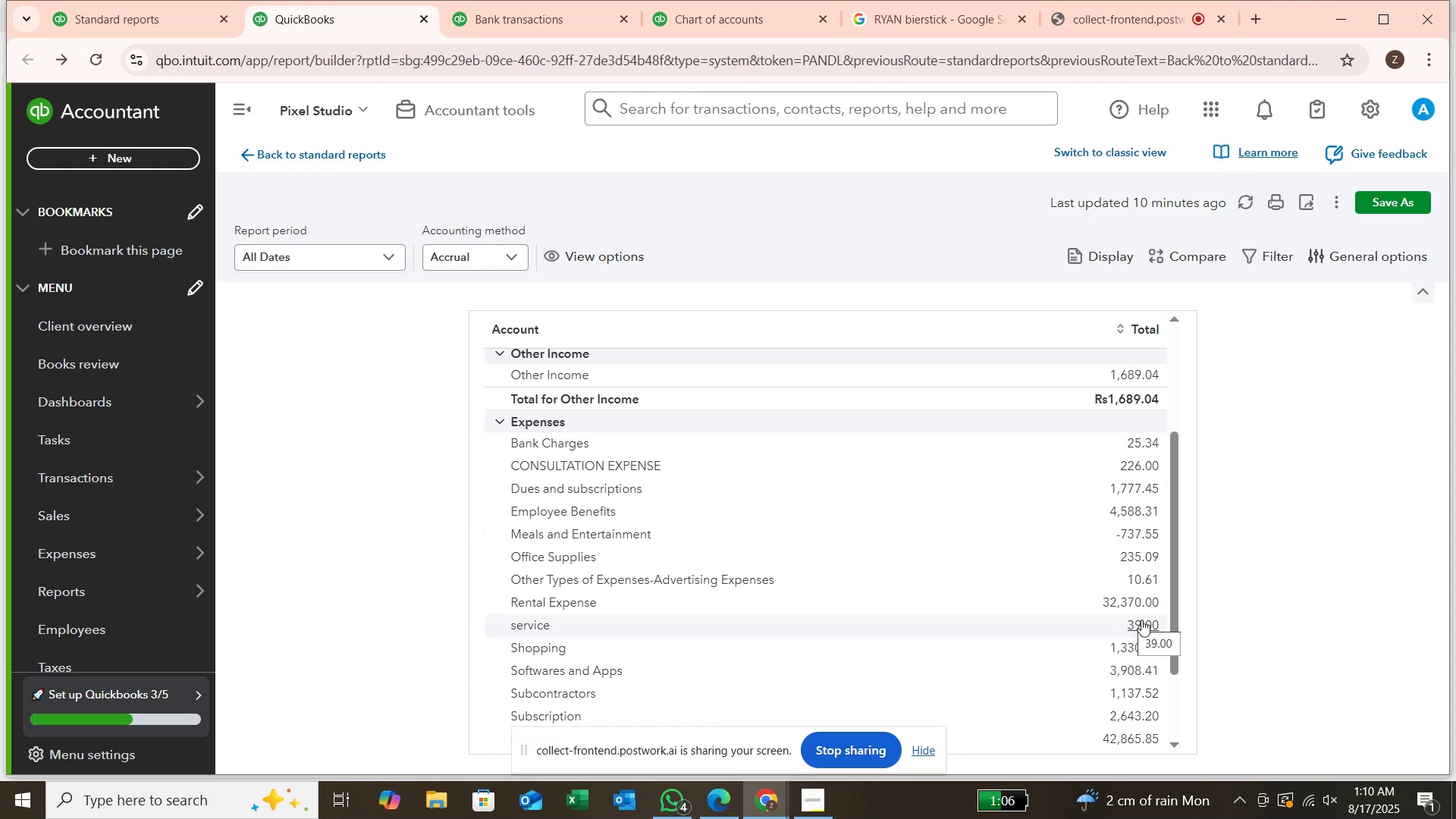 
left_click([1141, 620])
 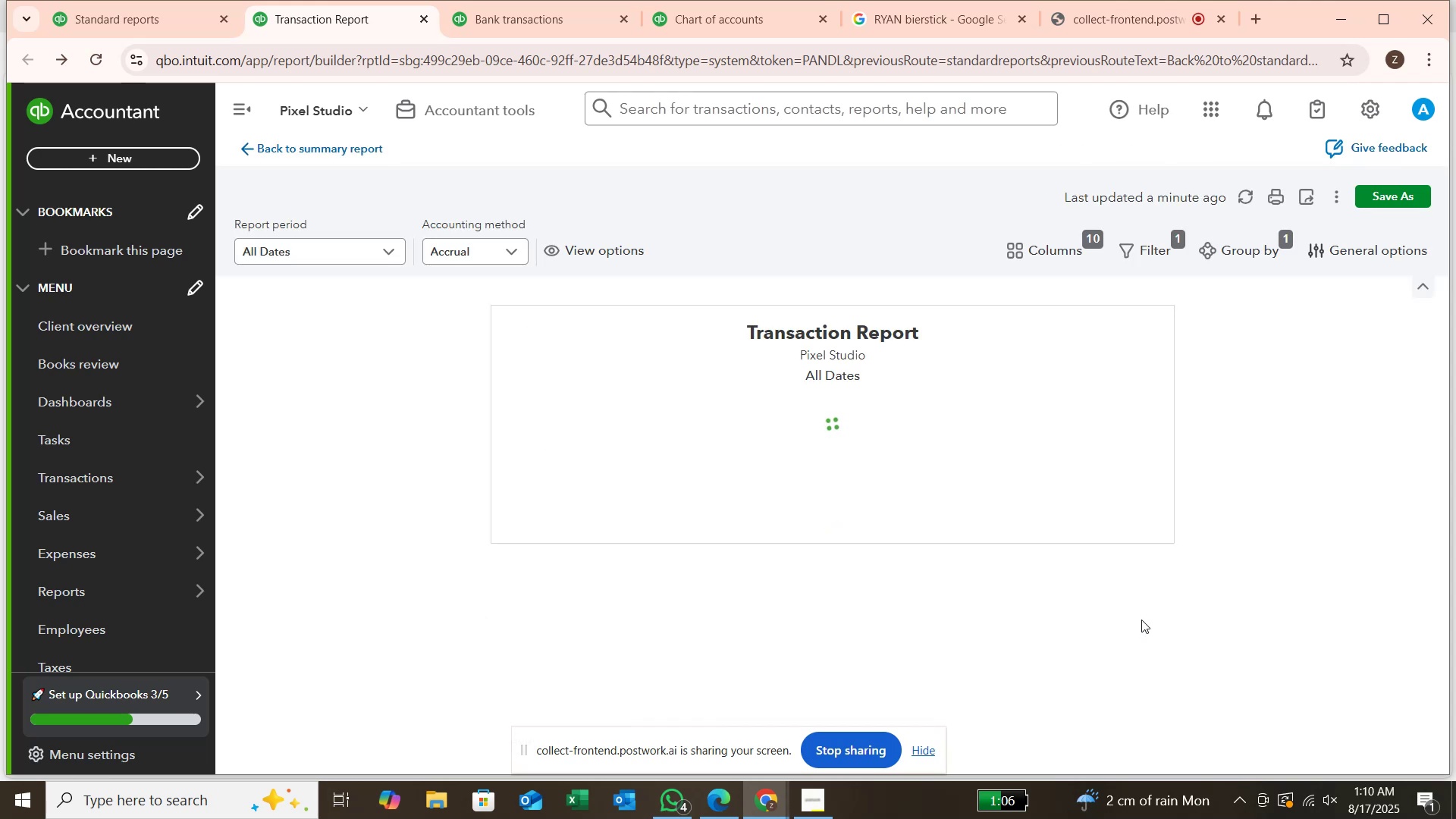 
wait(7.87)
 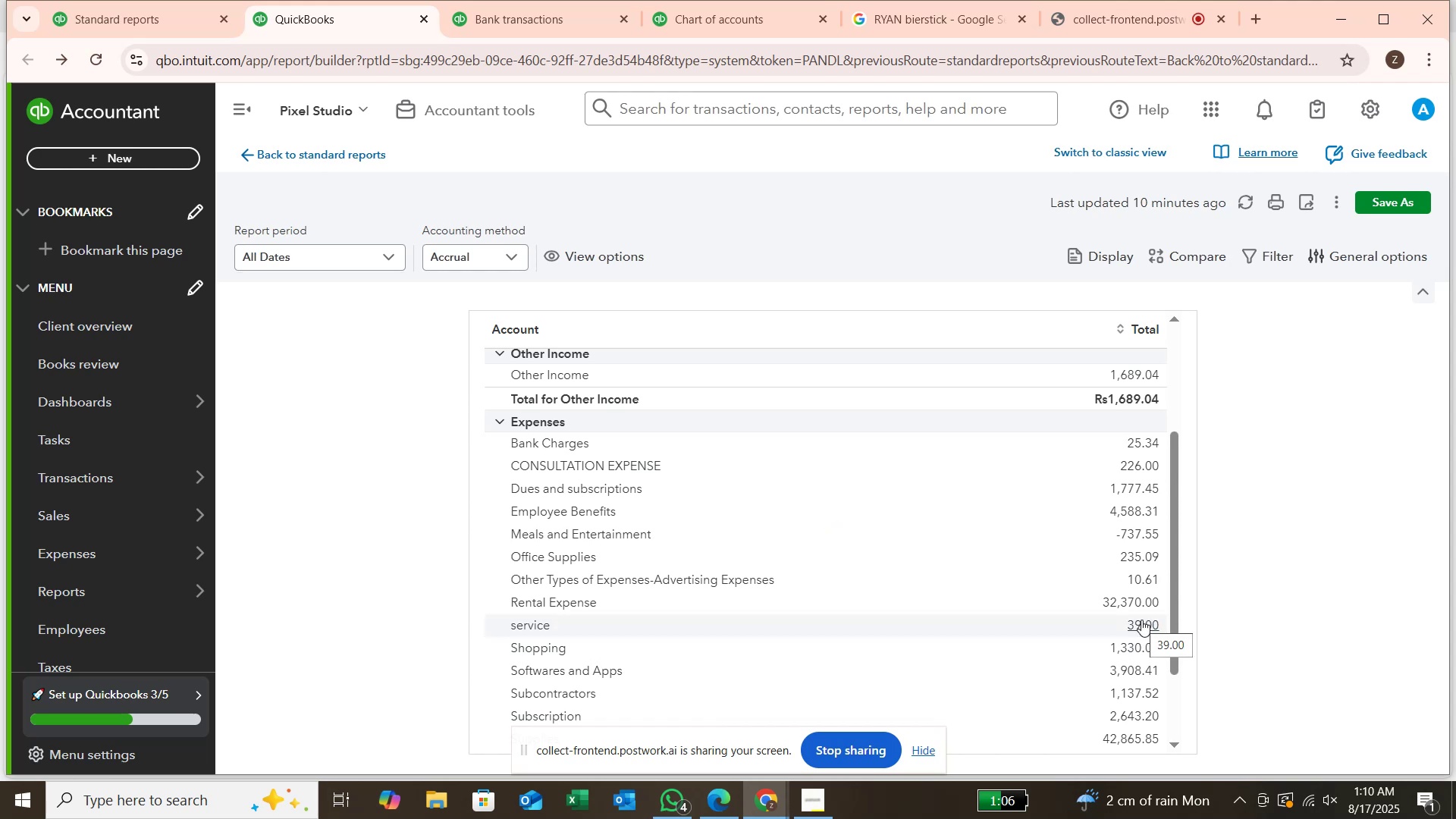 
scroll: coordinate [1139, 620], scroll_direction: up, amount: 2.0
 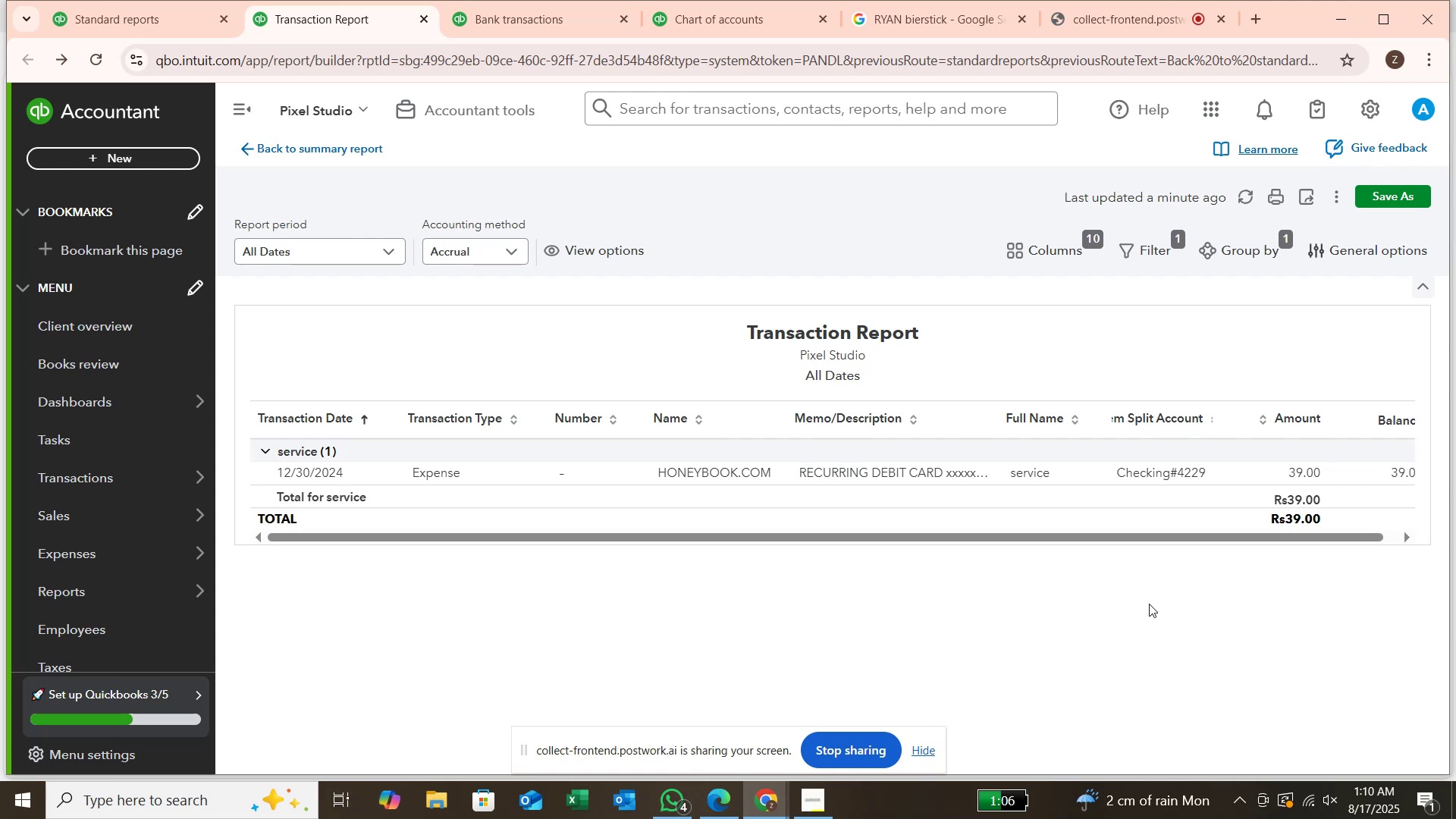 
scroll: coordinate [1149, 603], scroll_direction: down, amount: 1.0
 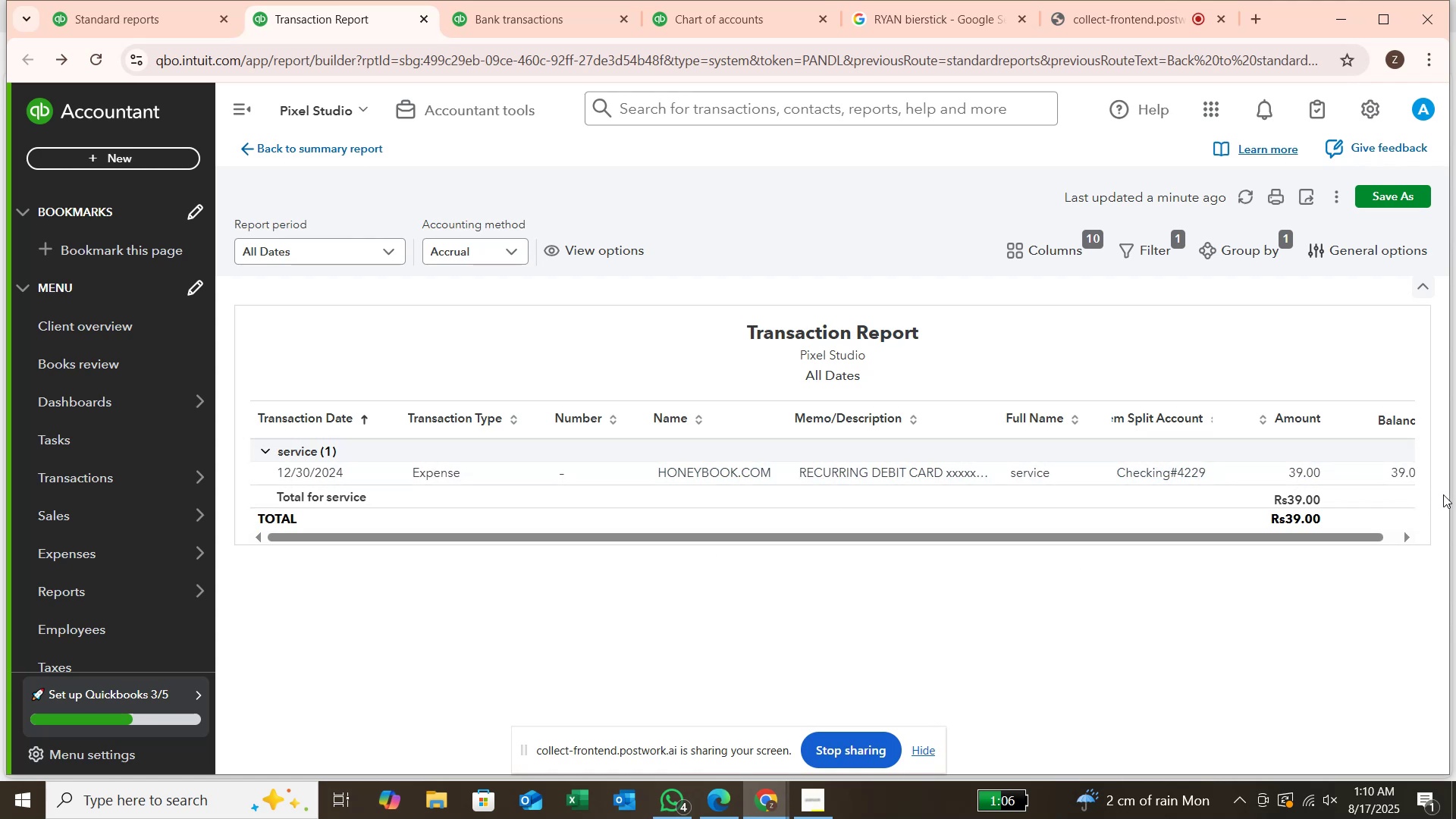 
left_click([1403, 538])
 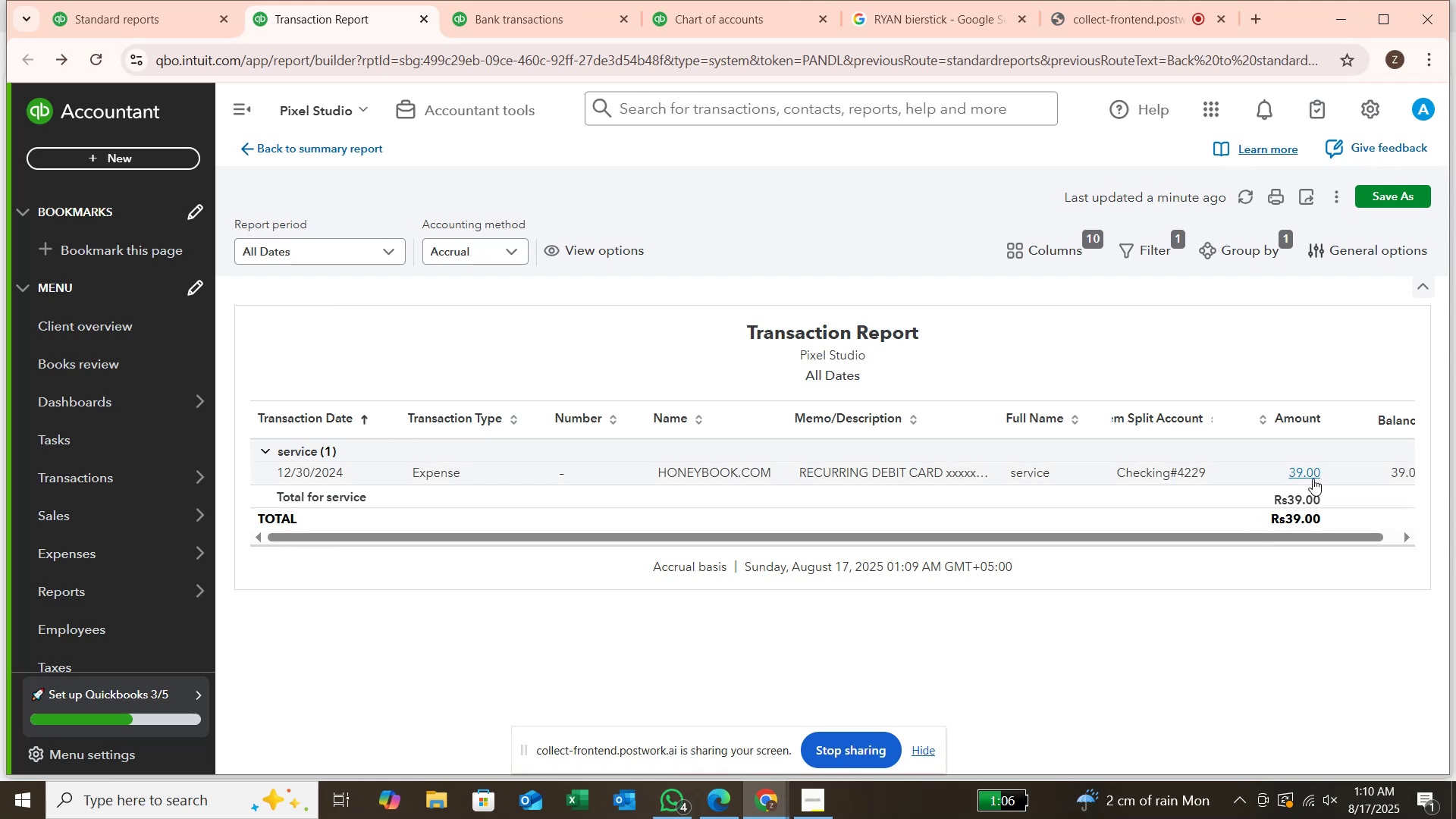 
wait(6.94)
 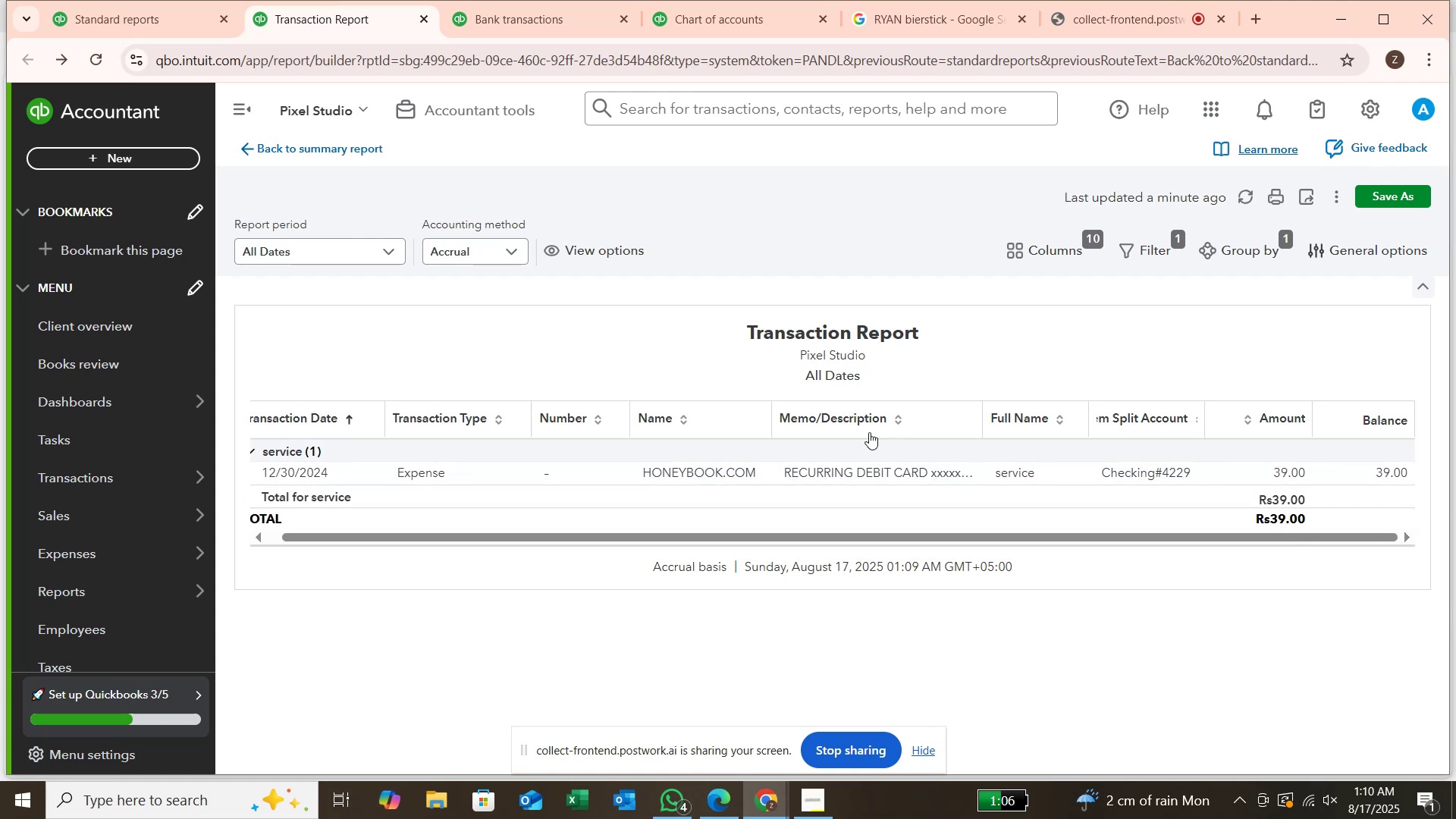 
right_click([1310, 469])
 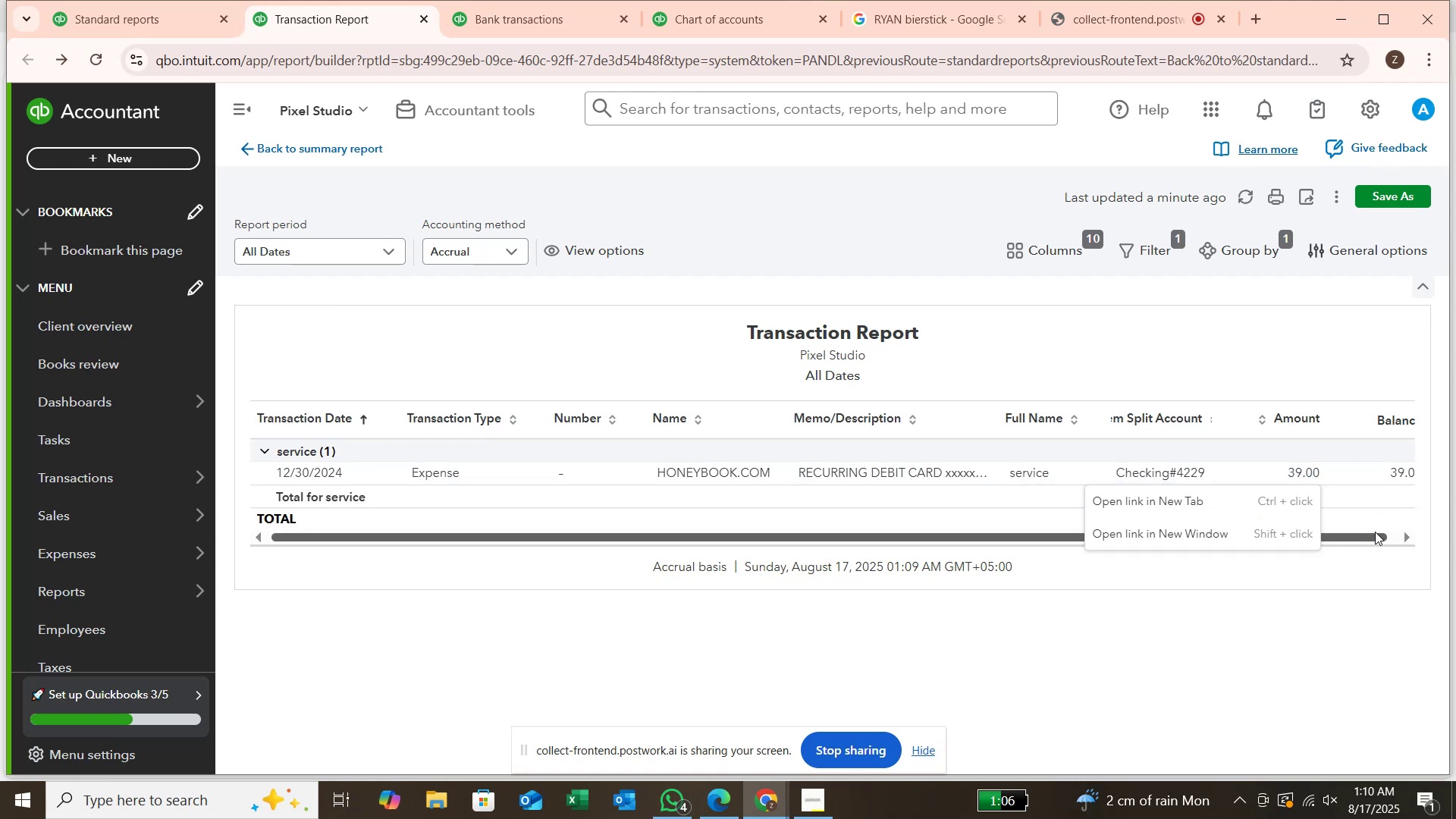 
left_click([1286, 471])
 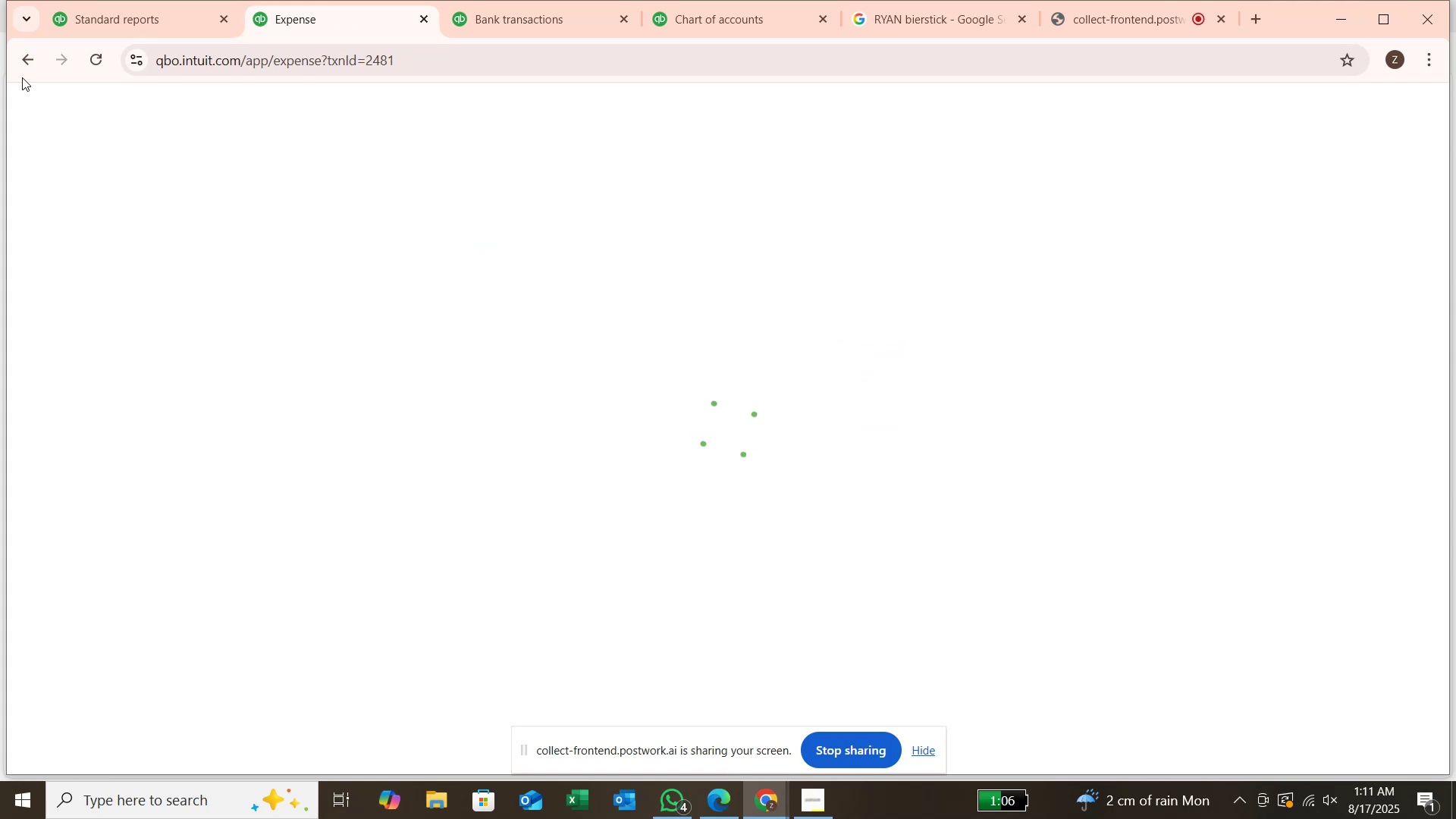 
wait(11.16)
 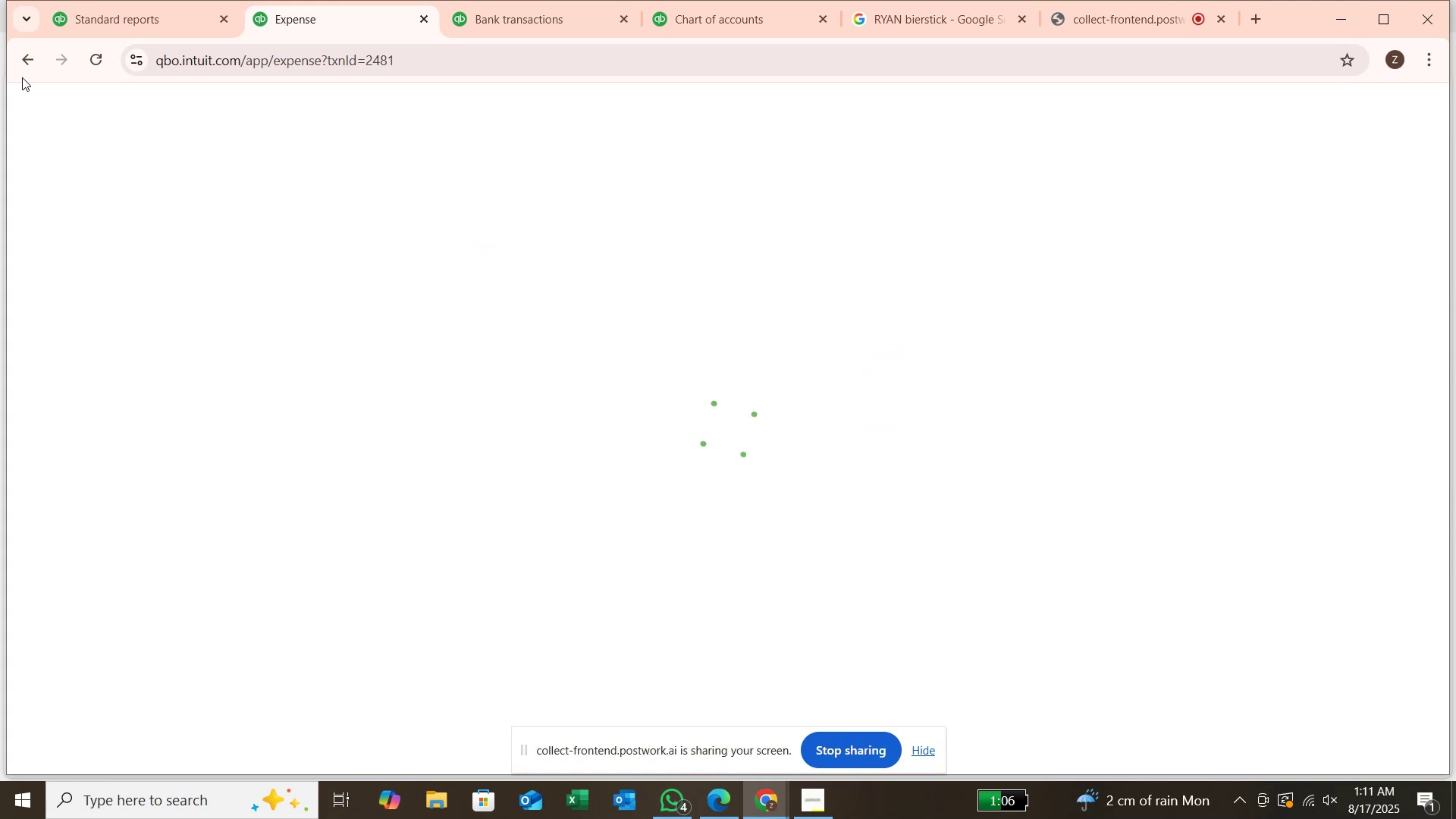 
left_click([500, 22])
 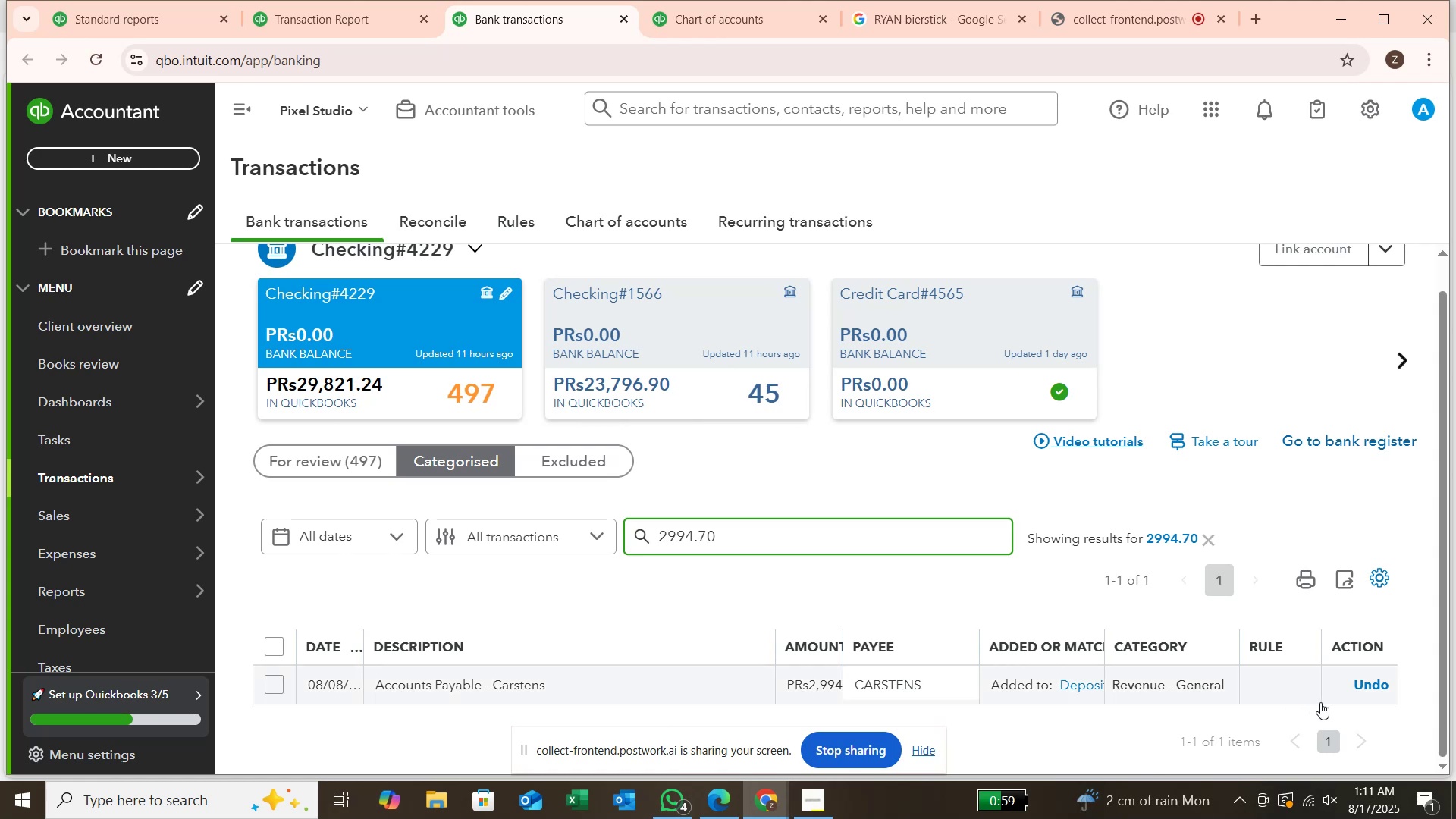 
left_click([1376, 682])
 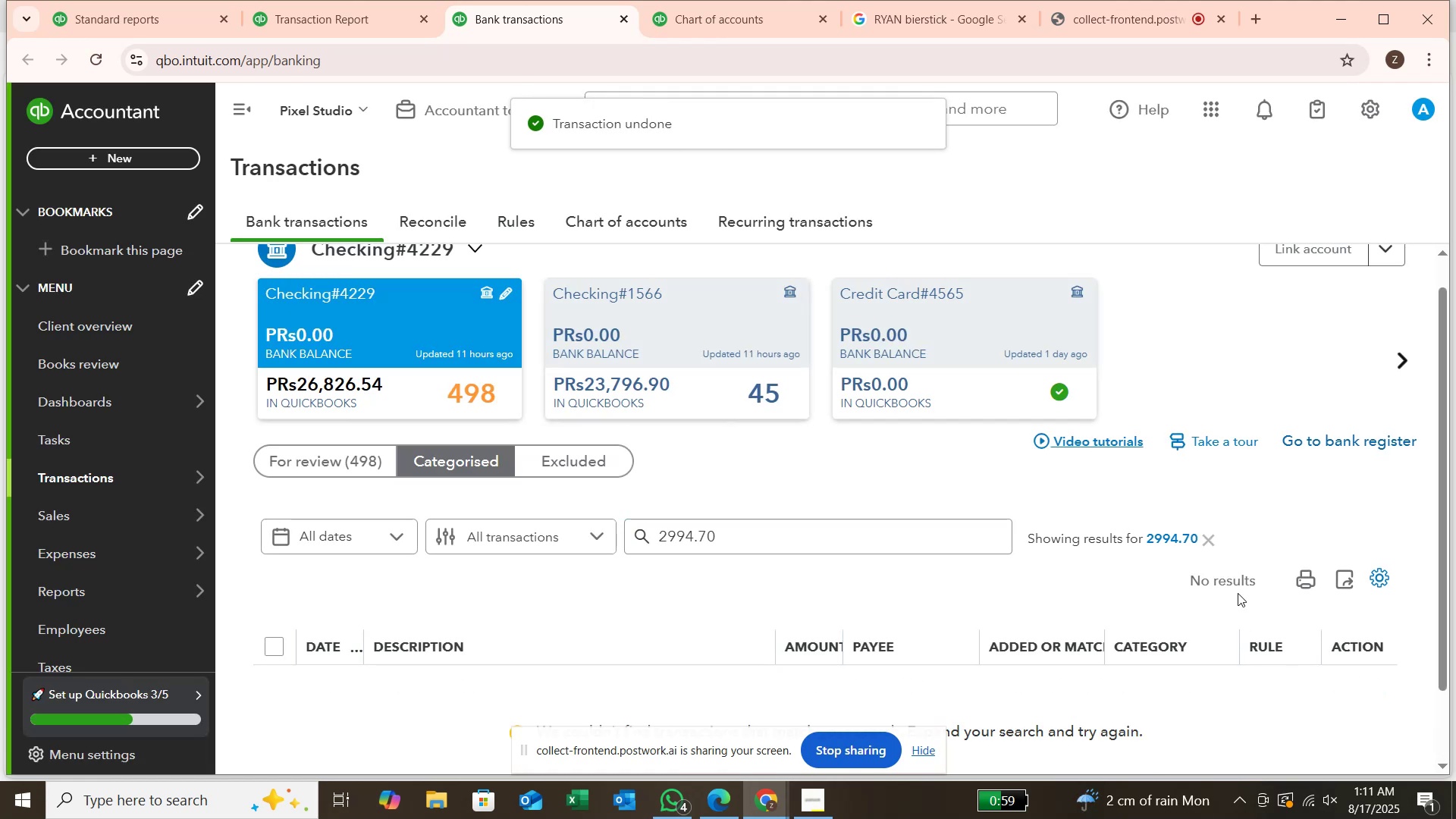 
left_click([1209, 540])
 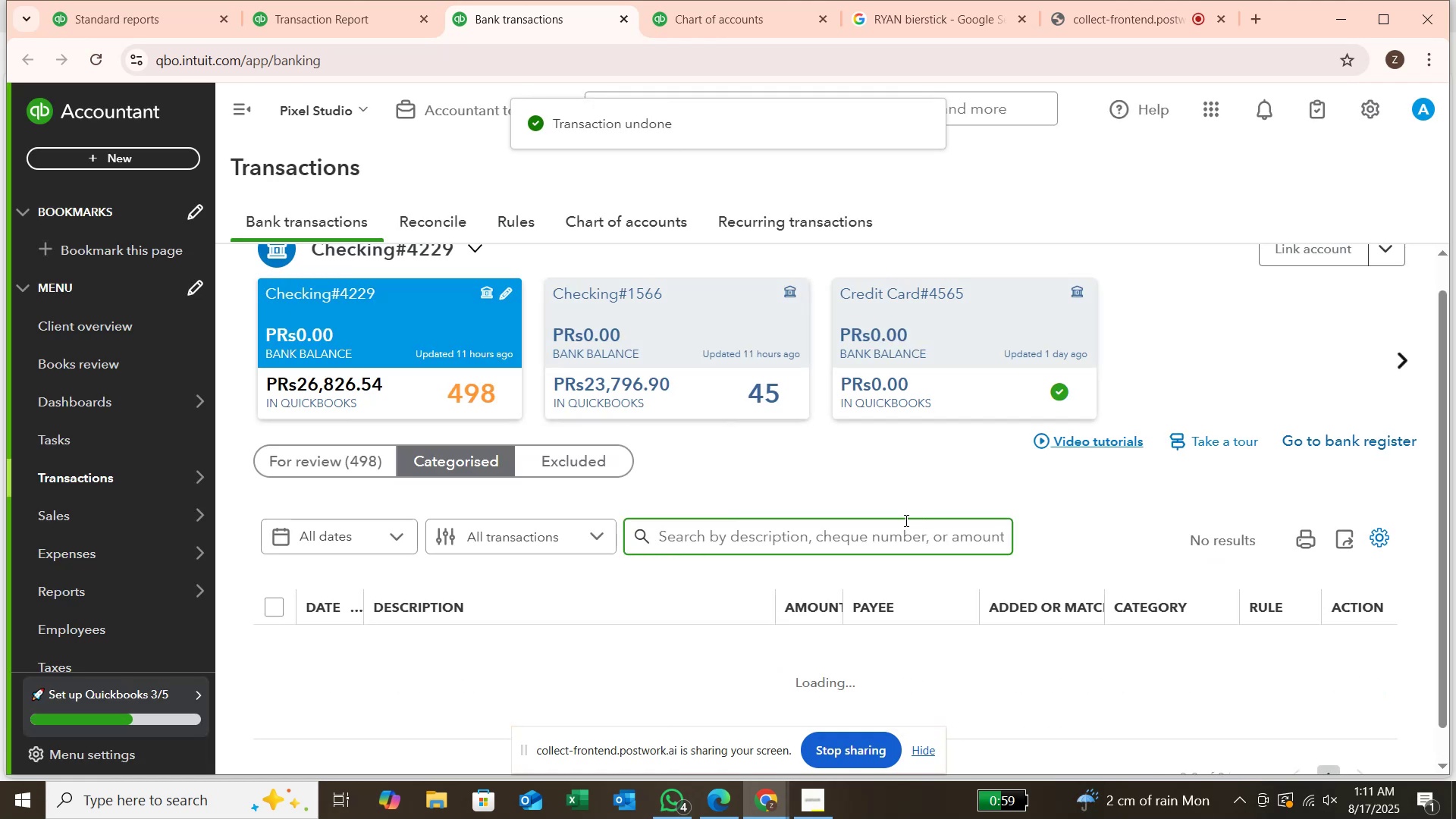 
type(39)
 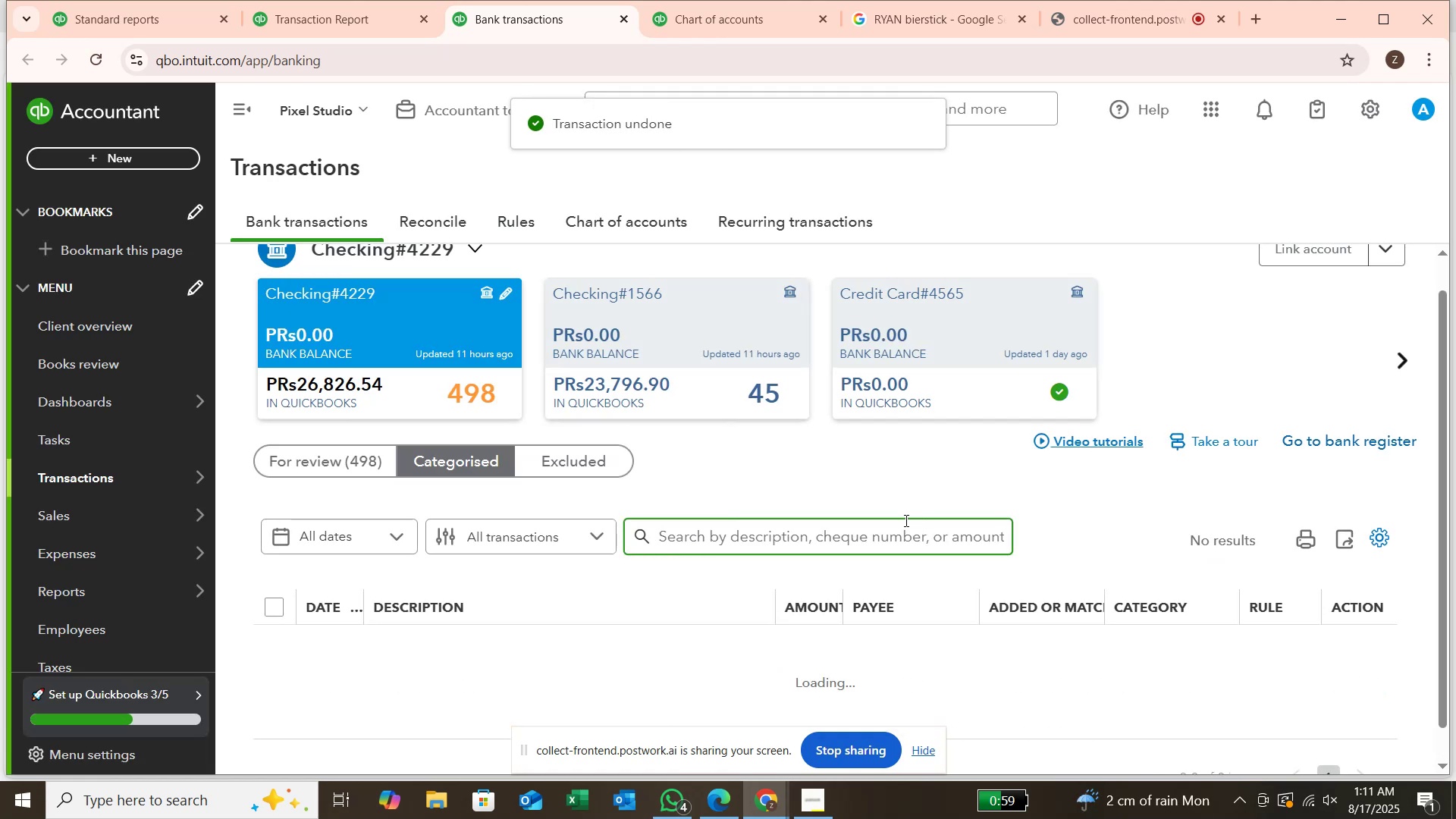 
key(Enter)
 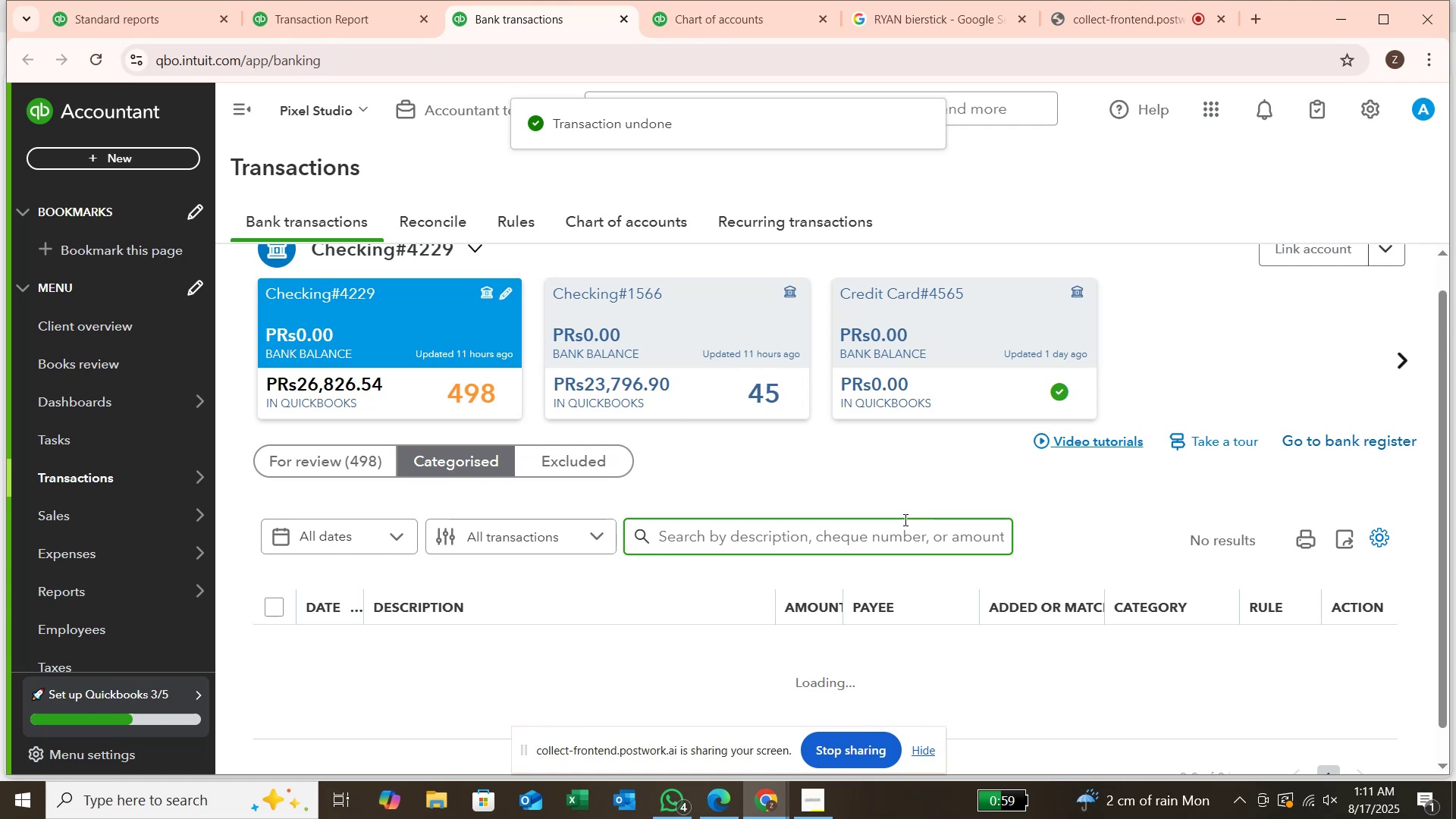 
wait(9.94)
 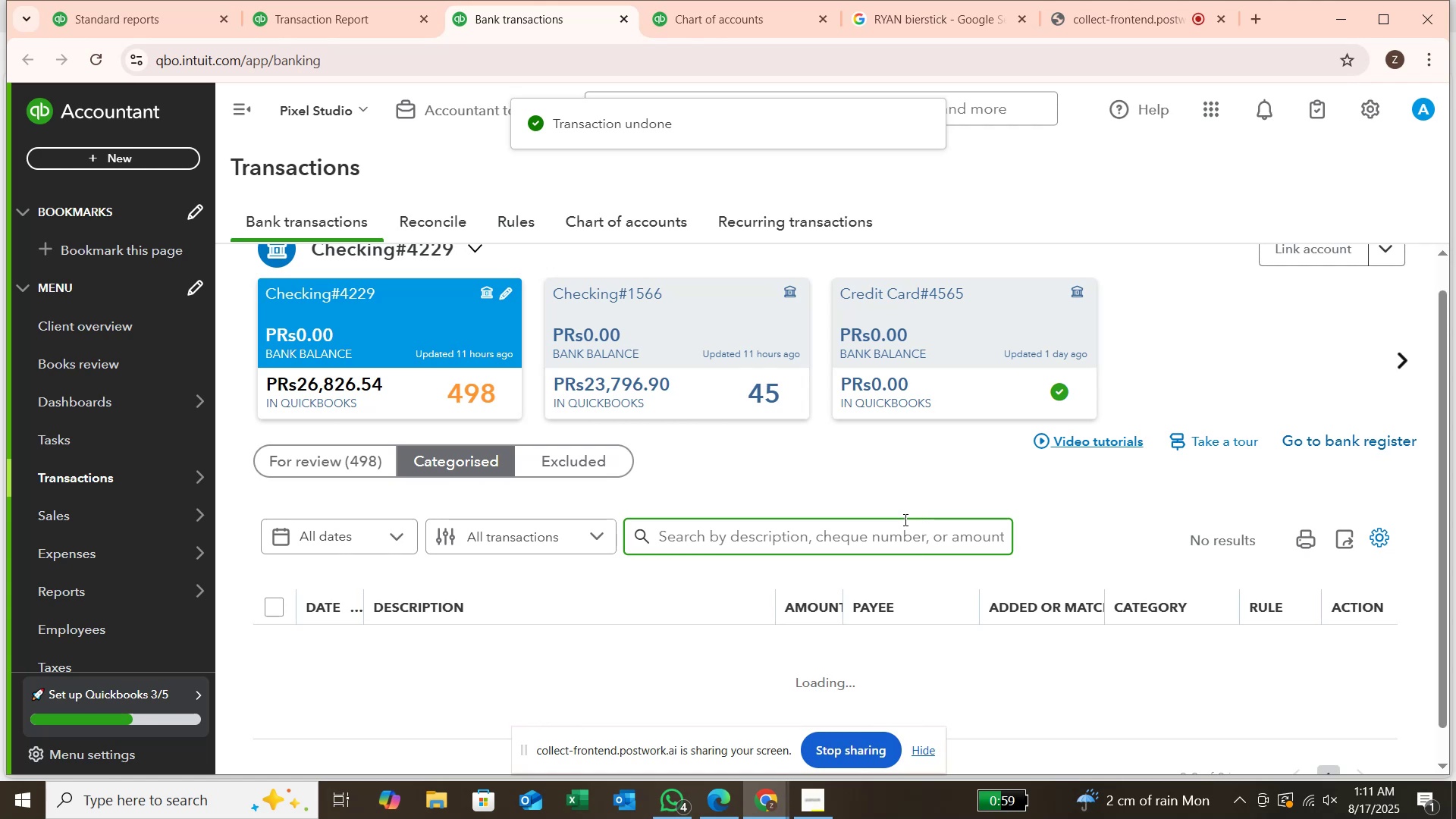 
scroll: coordinate [823, 573], scroll_direction: down, amount: 1.0
 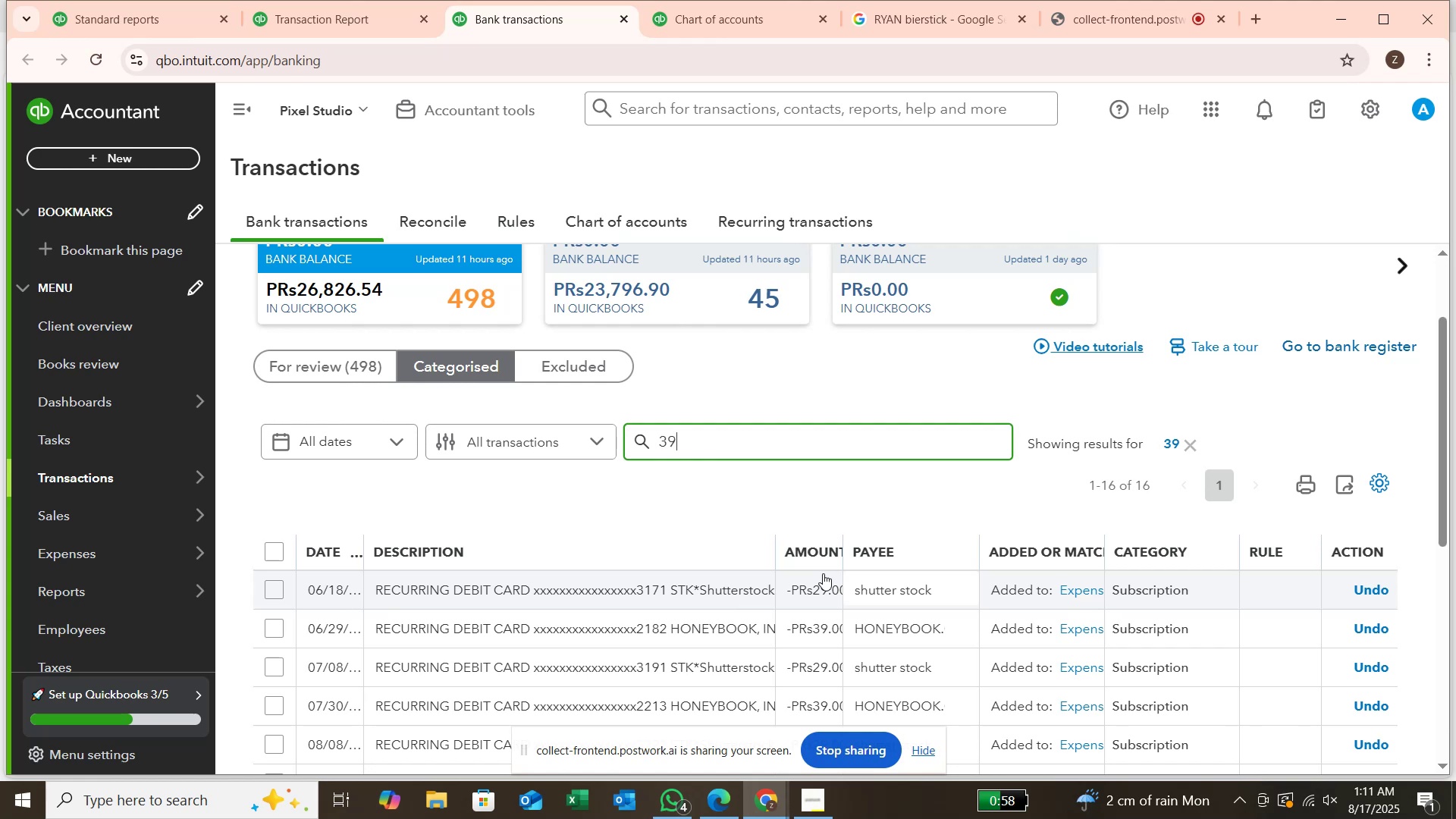 
wait(33.22)
 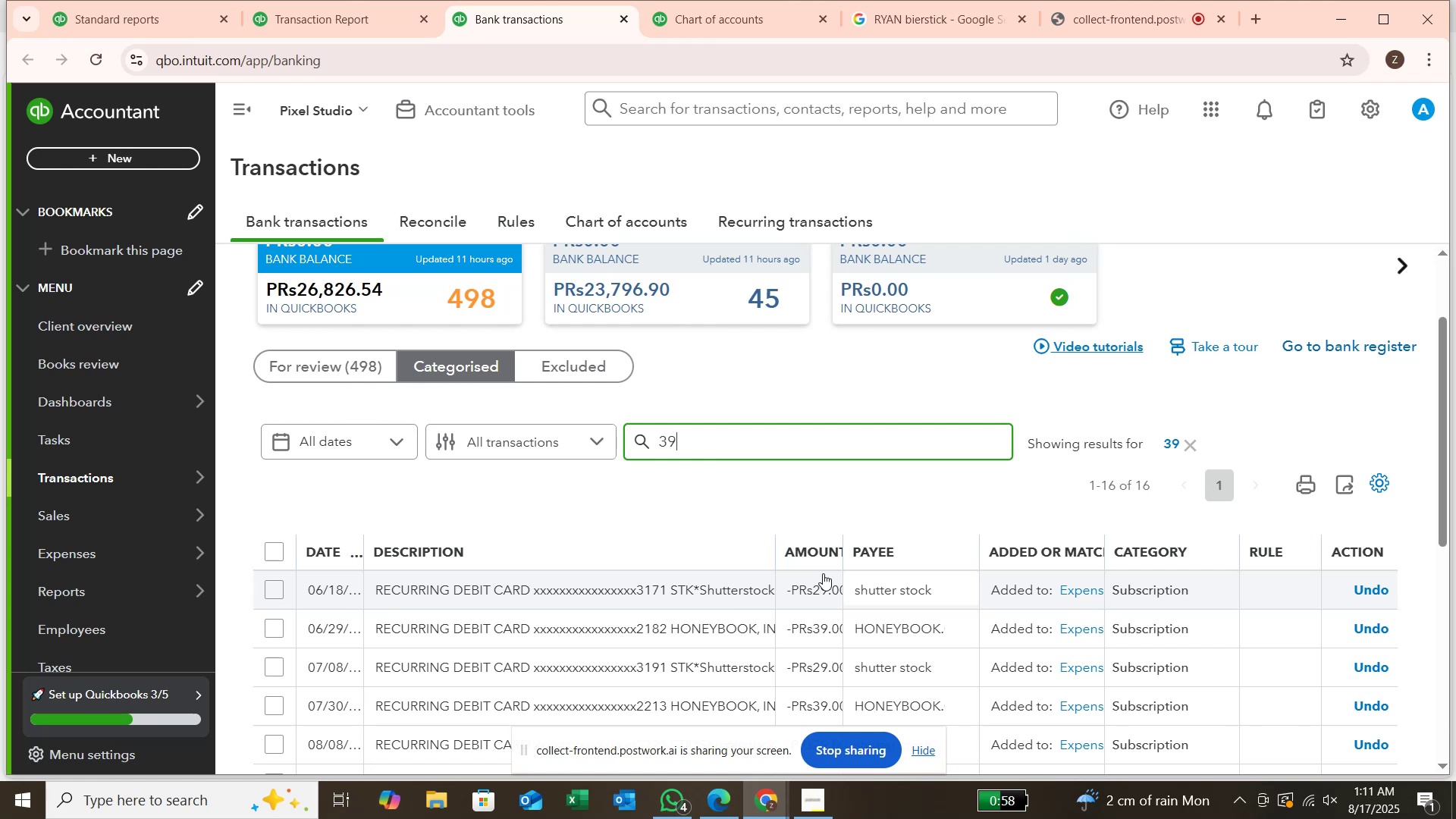 
scroll: coordinate [852, 599], scroll_direction: down, amount: 1.0
 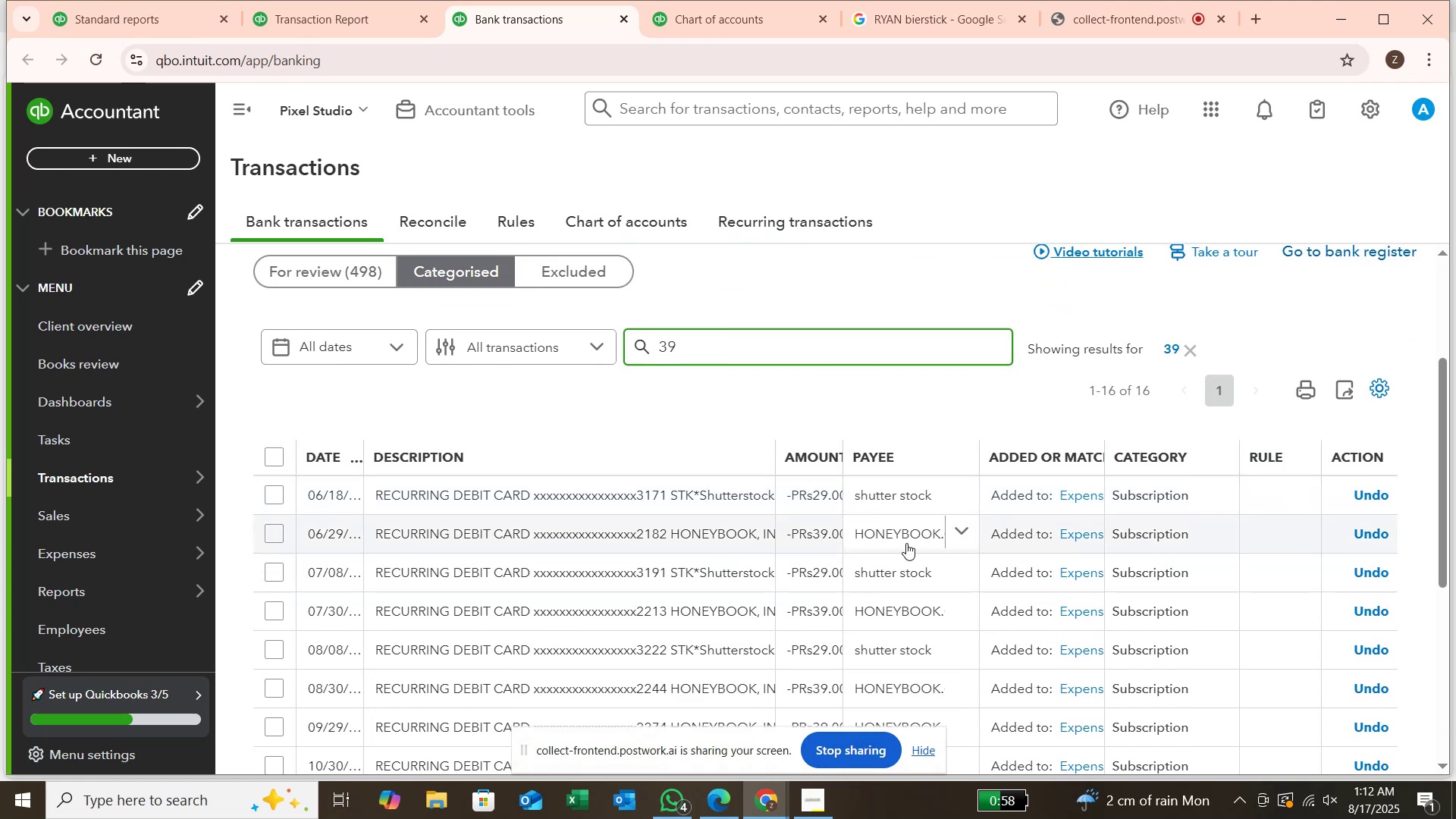 
wait(5.54)
 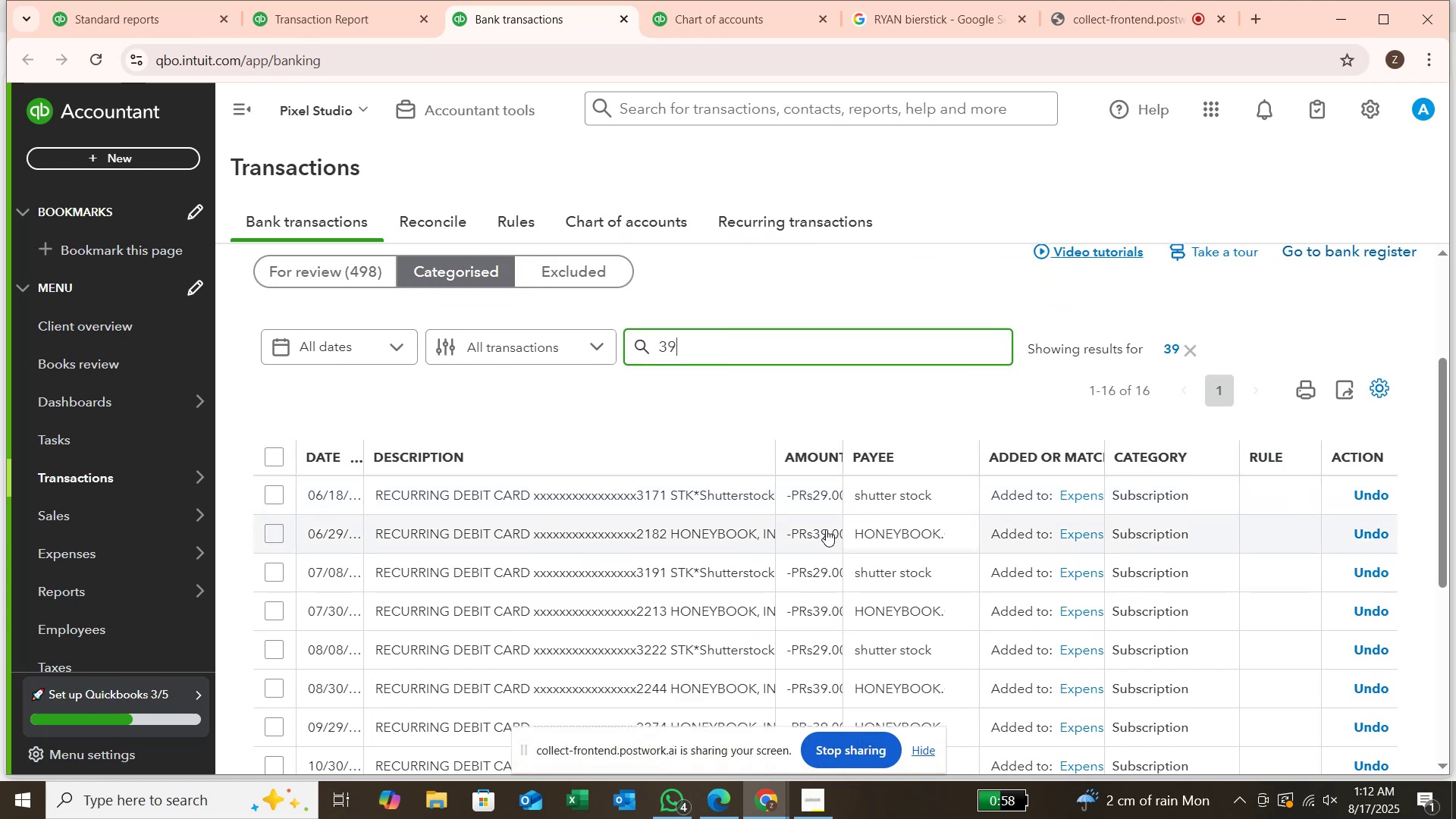 
scroll: coordinate [929, 632], scroll_direction: down, amount: 3.0
 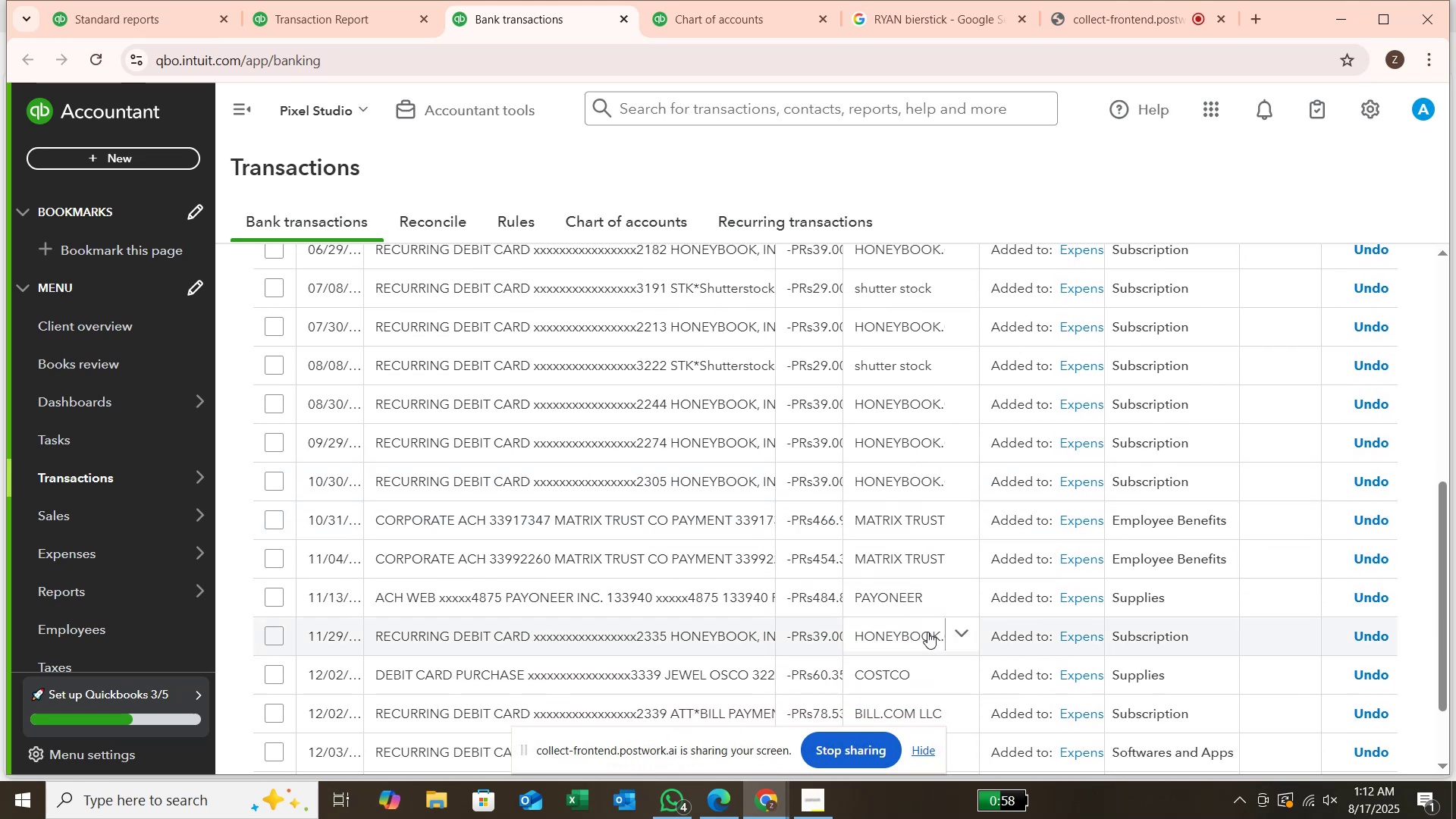 
mouse_move([918, 599])
 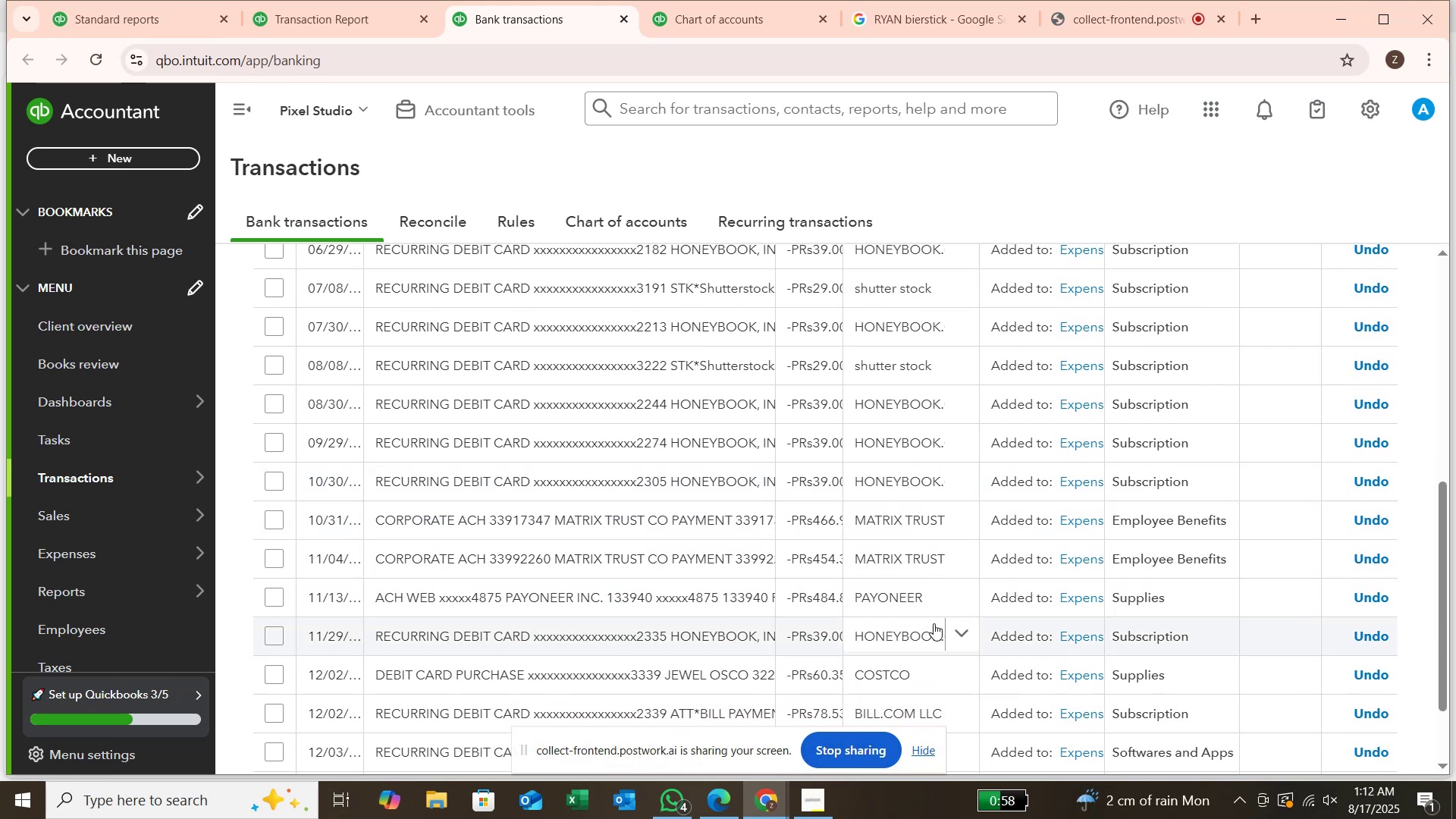 
scroll: coordinate [934, 625], scroll_direction: down, amount: 1.0
 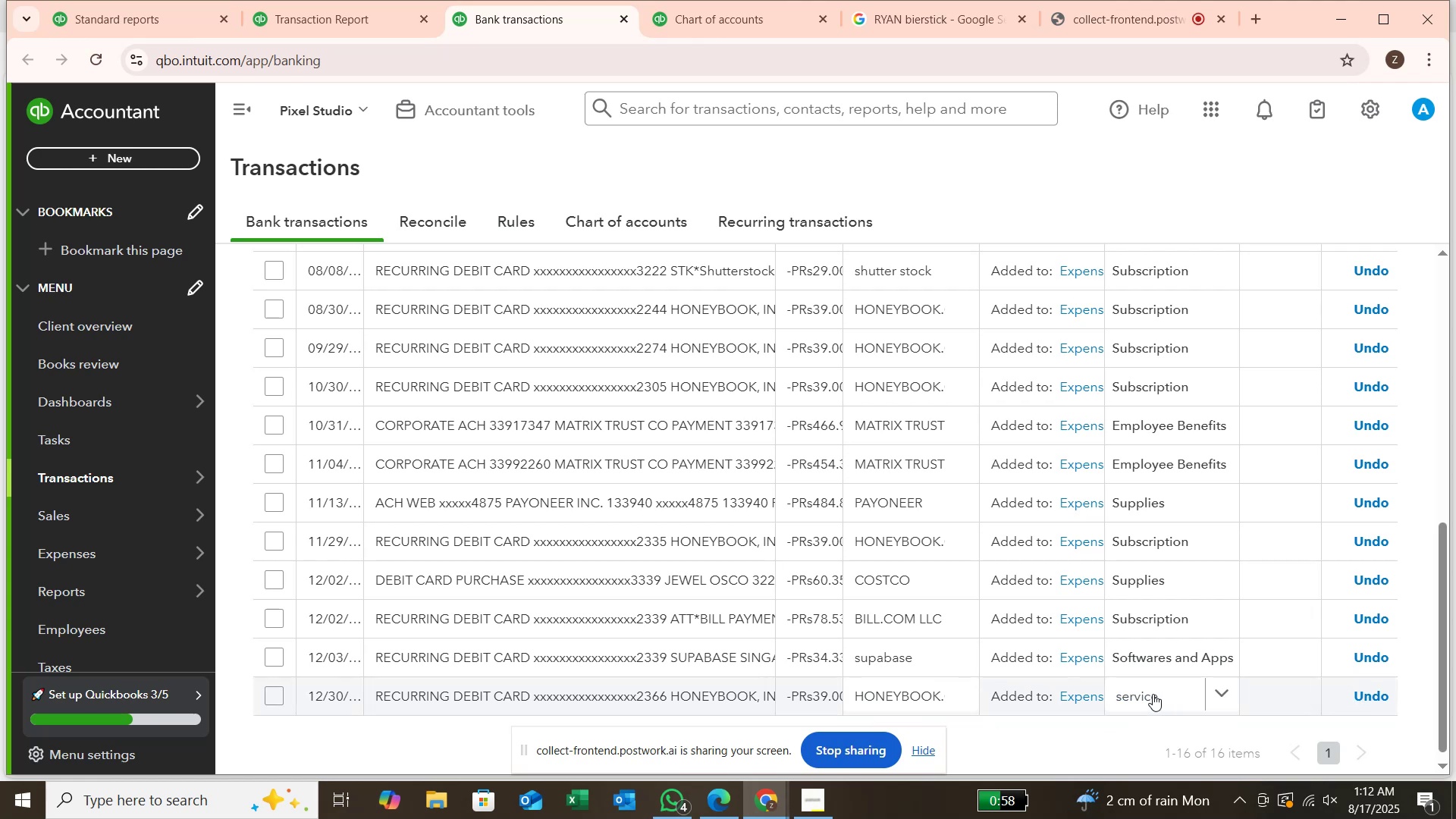 
wait(9.08)
 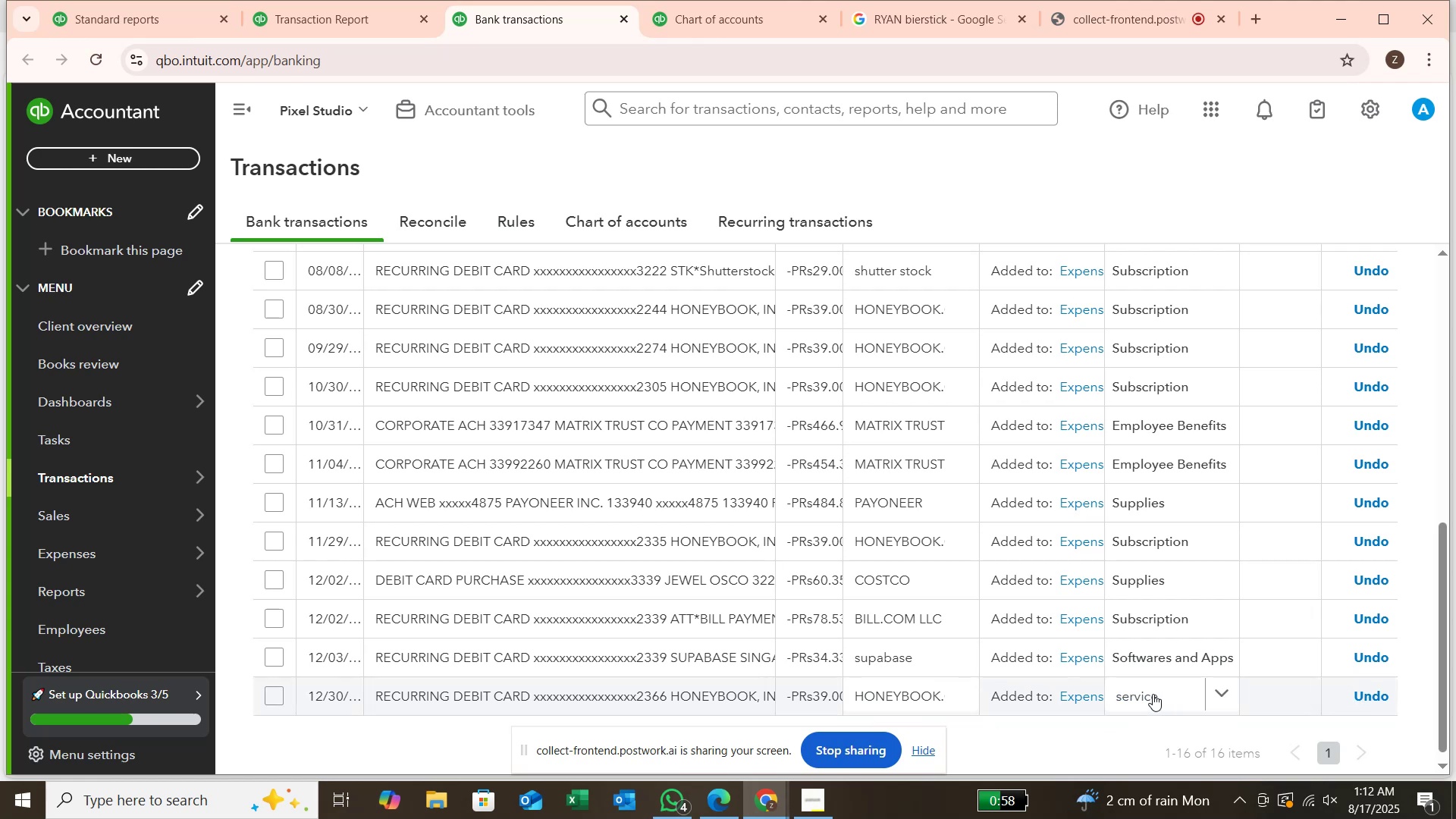 
left_click([1365, 697])
 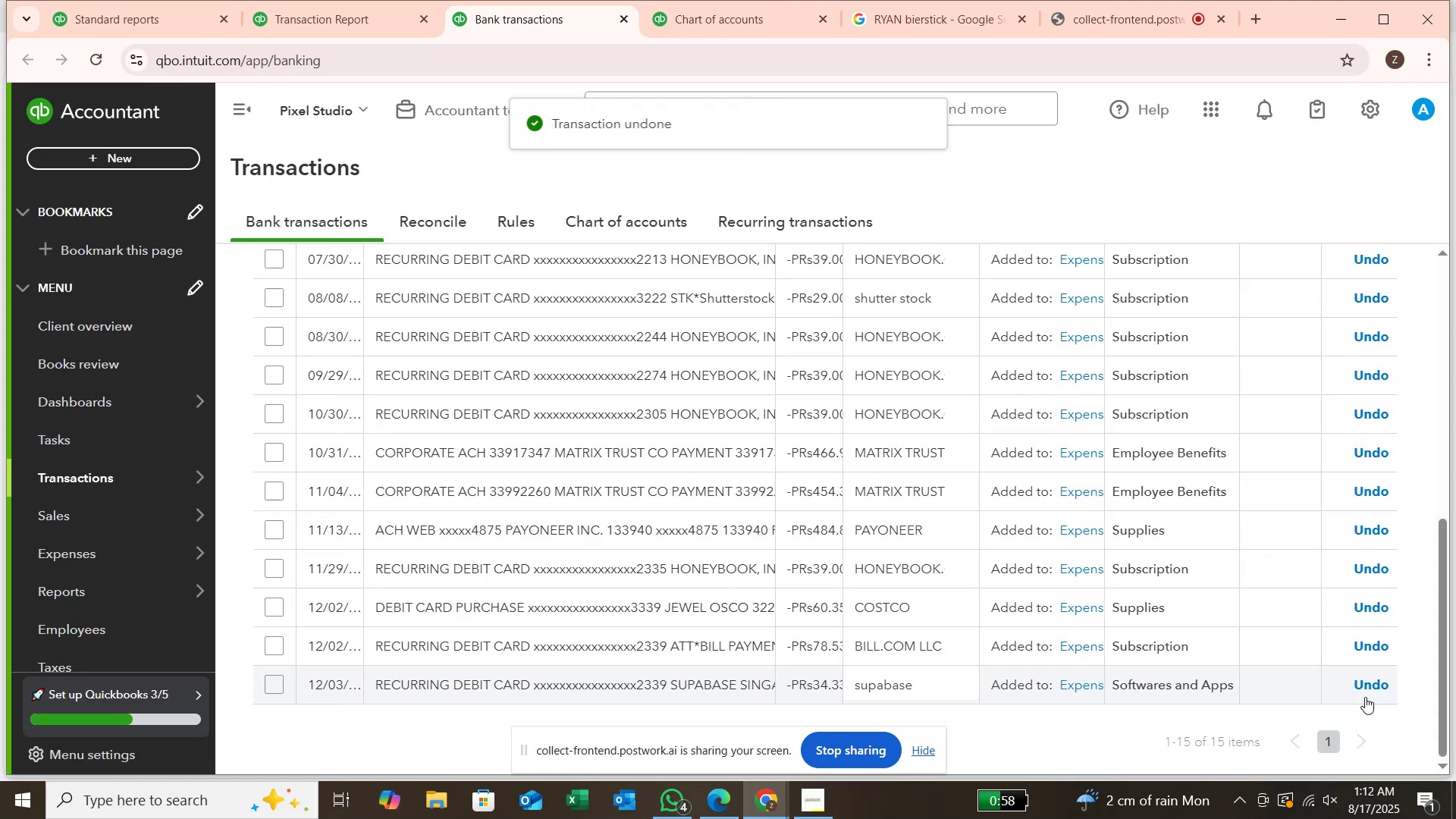 
scroll: coordinate [1069, 551], scroll_direction: up, amount: 4.0
 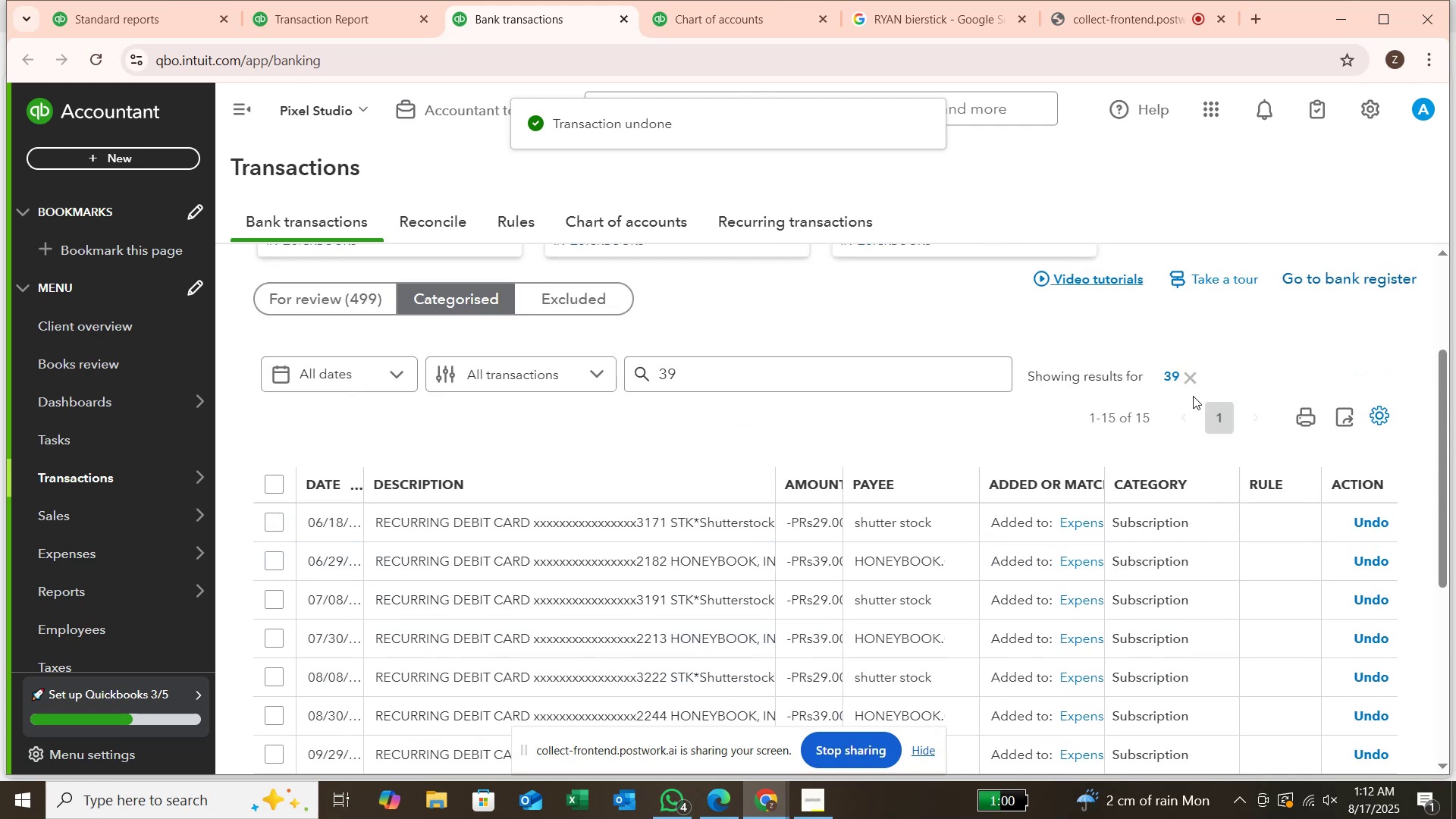 
left_click([1193, 374])
 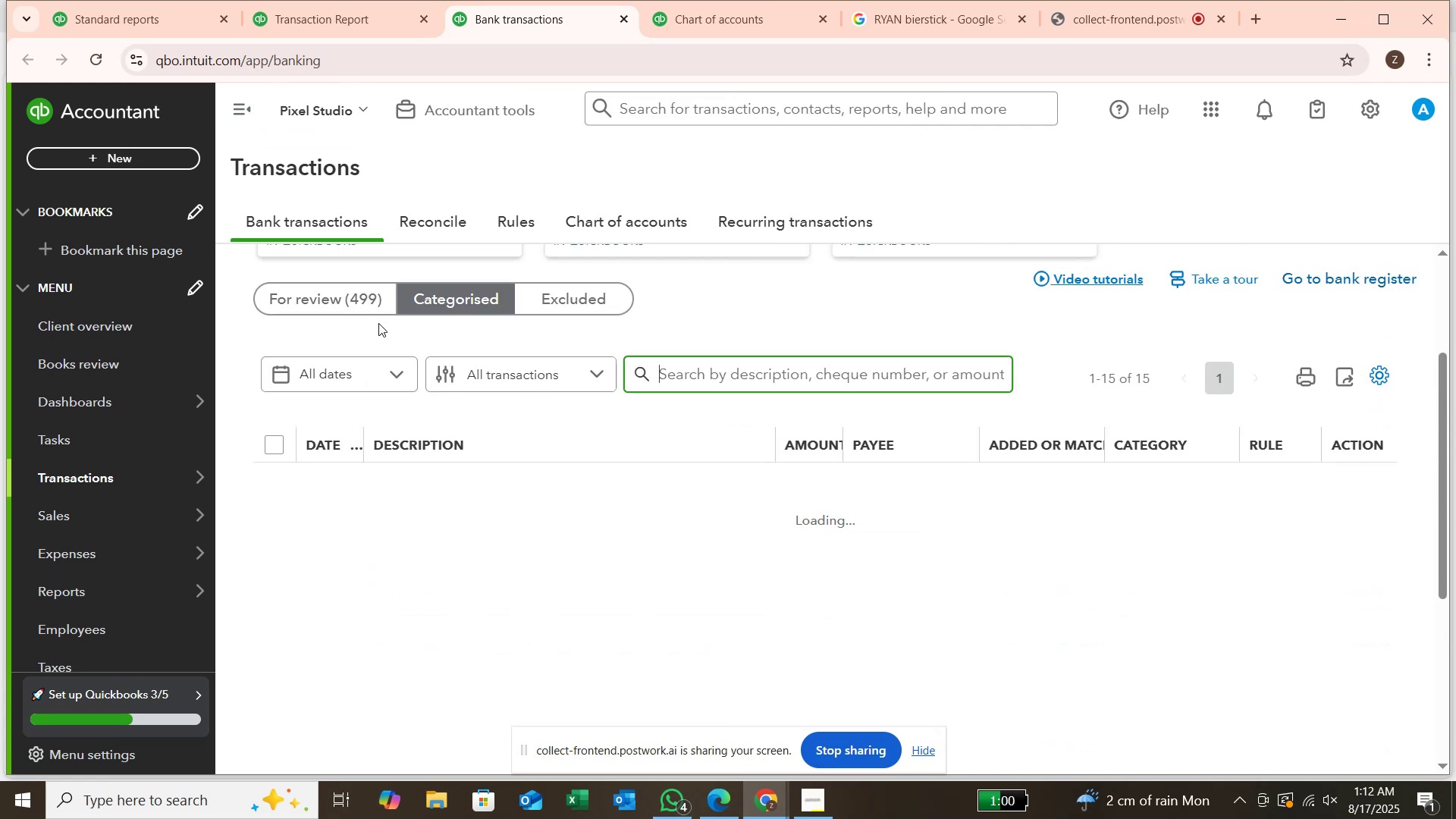 
left_click([366, 300])
 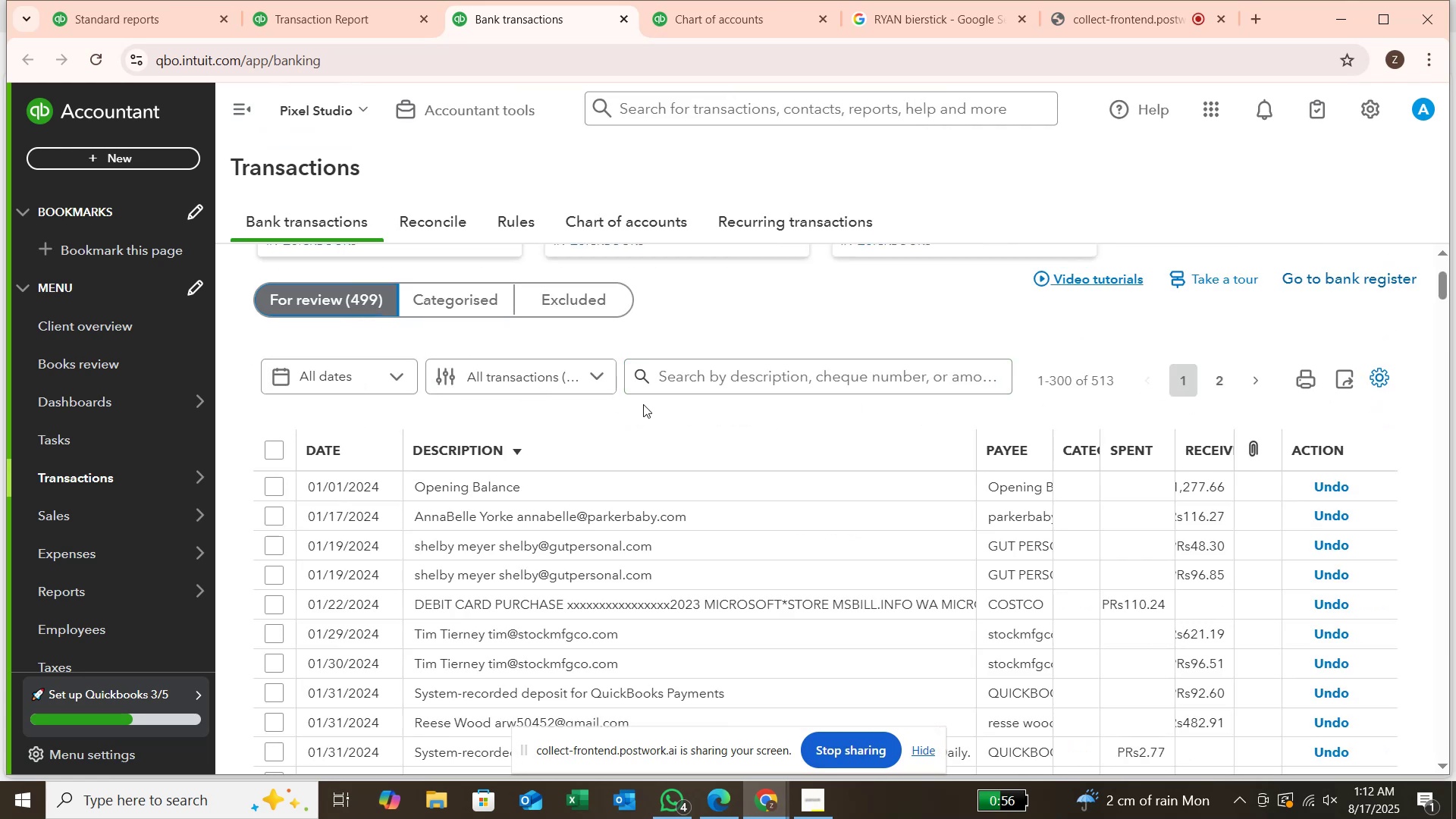 
scroll: coordinate [629, 703], scroll_direction: up, amount: 10.0
 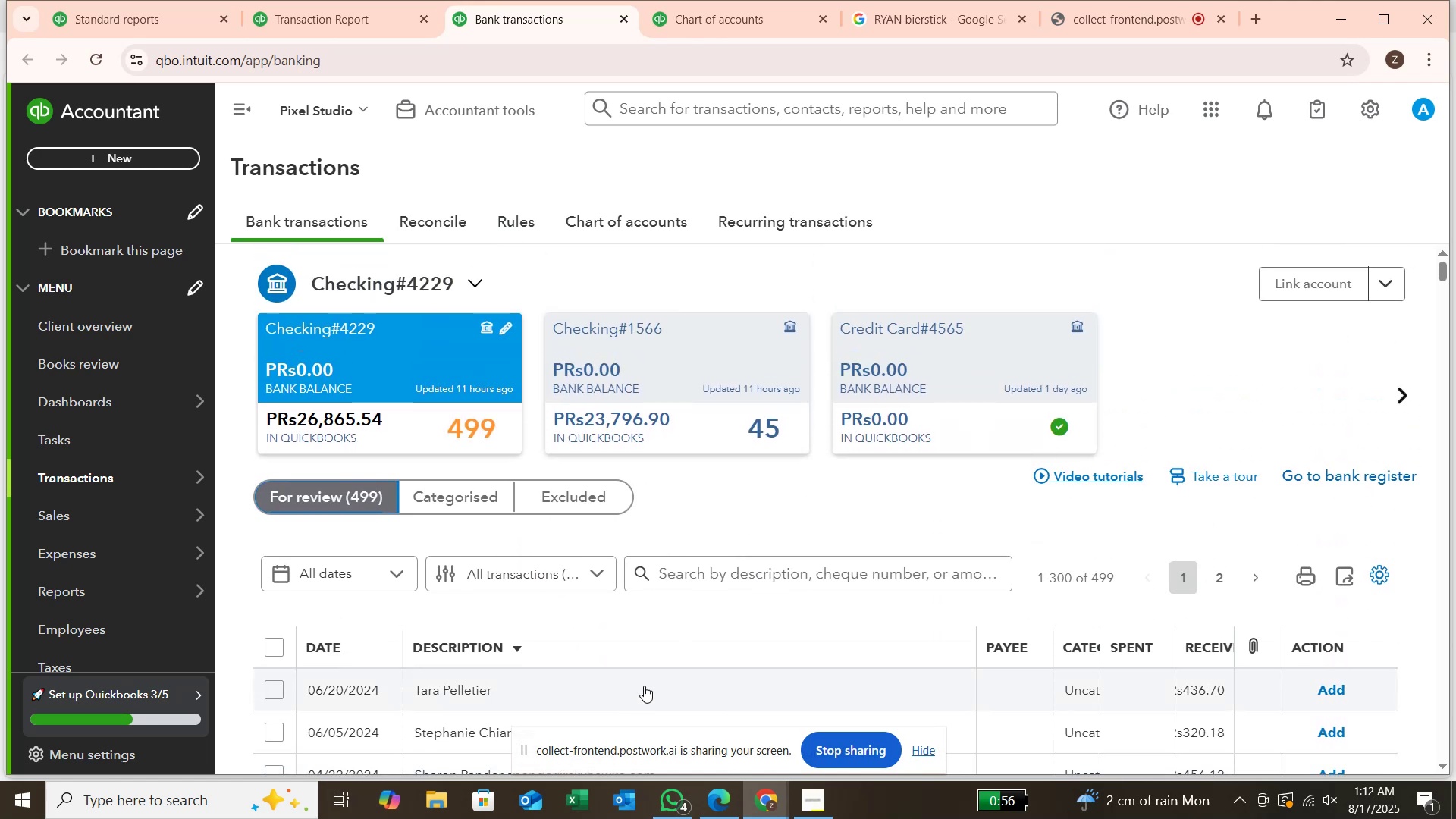 
scroll: coordinate [647, 683], scroll_direction: down, amount: 4.0
 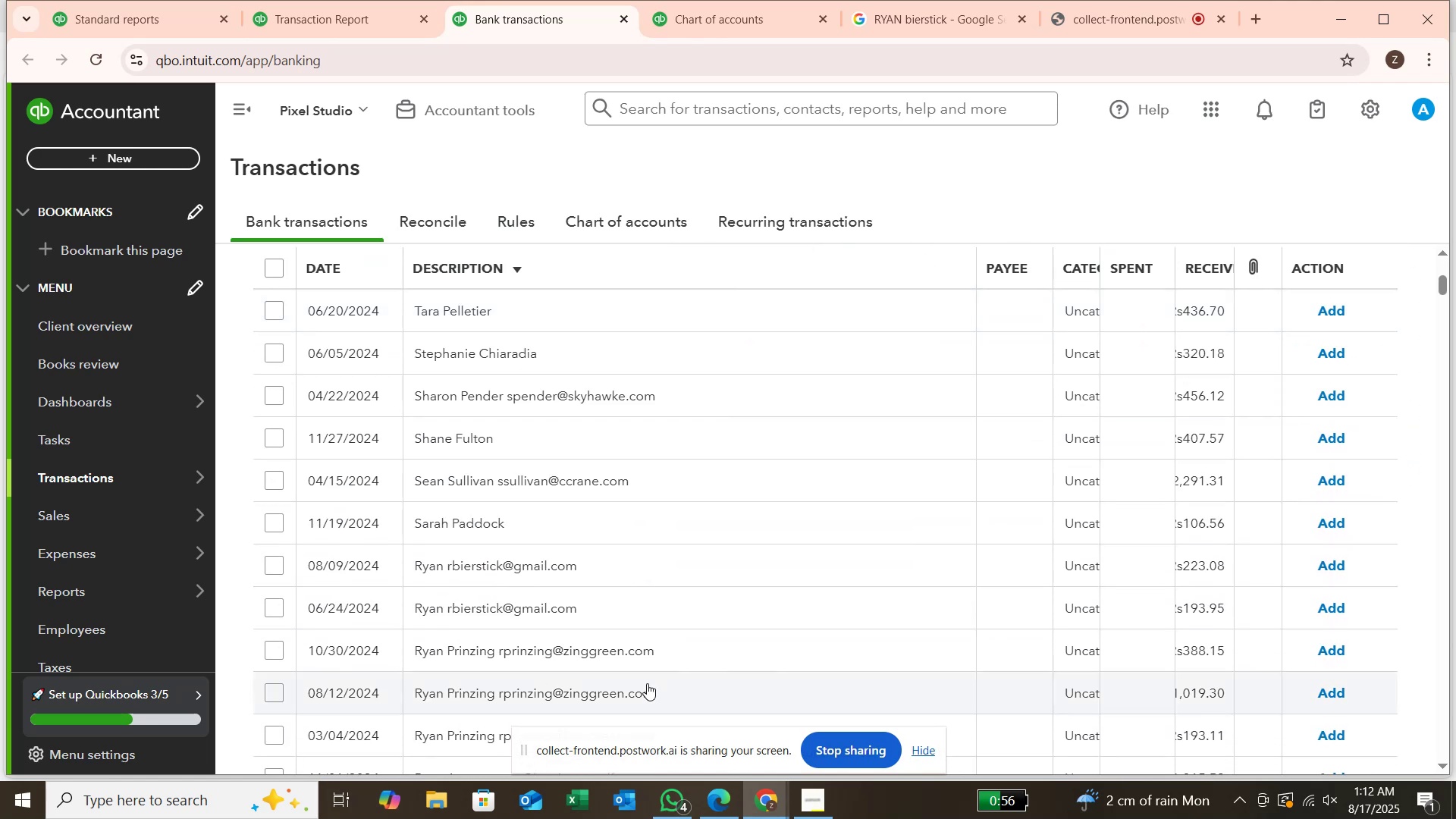 
scroll: coordinate [650, 664], scroll_direction: up, amount: 7.0
 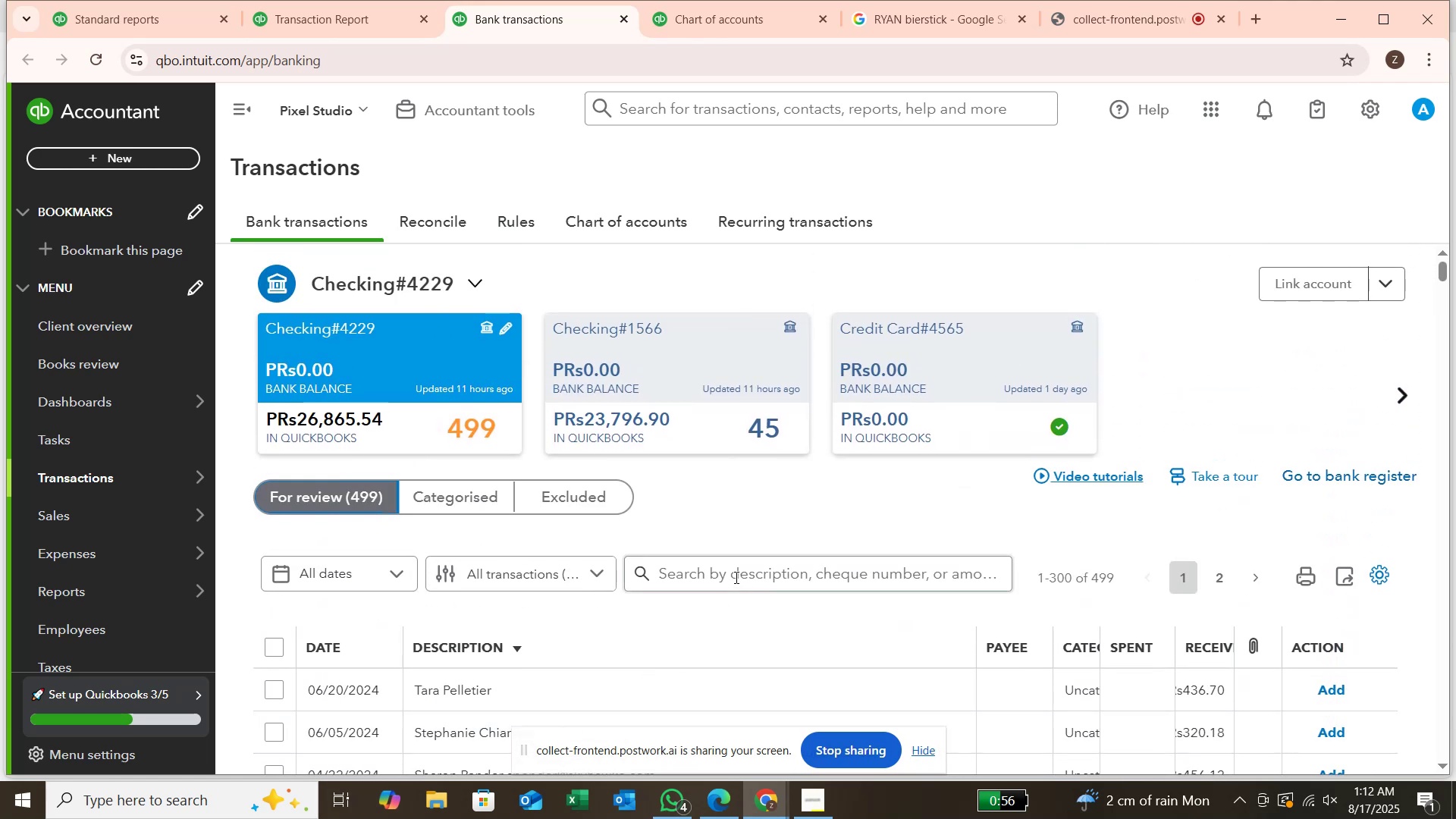 
left_click([738, 570])
 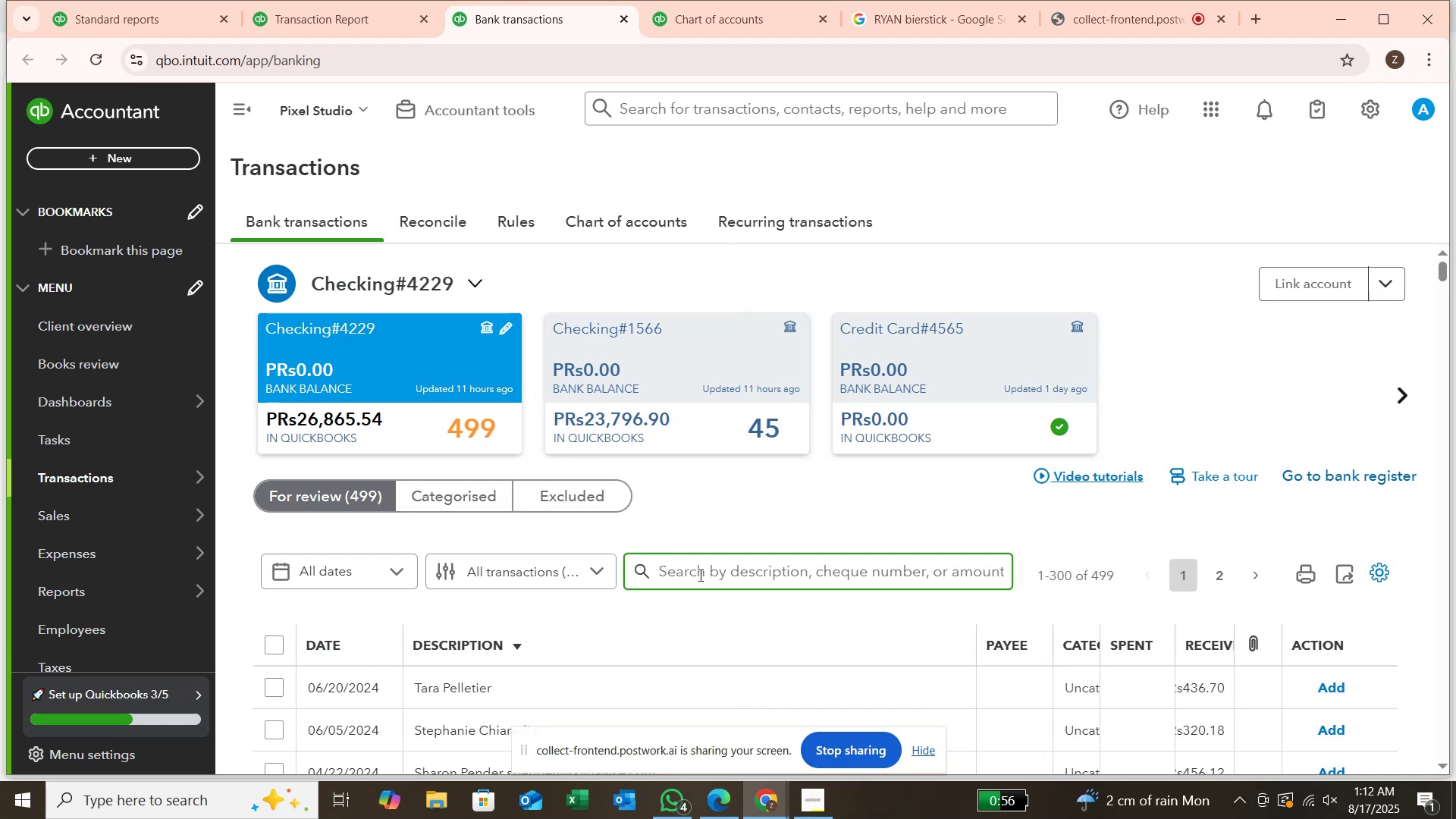 
wait(5.58)
 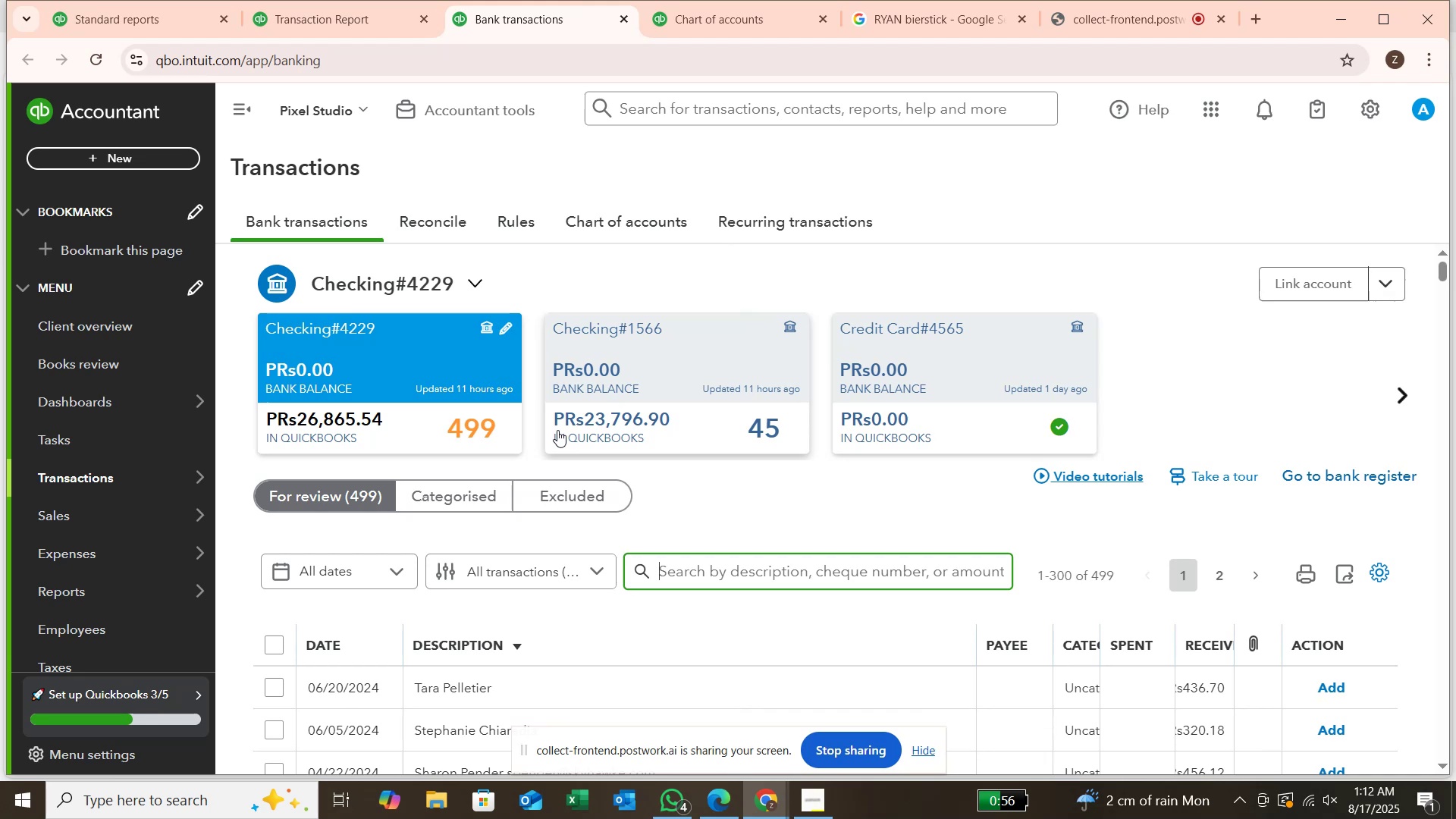 
scroll: coordinate [698, 574], scroll_direction: down, amount: 17.0
 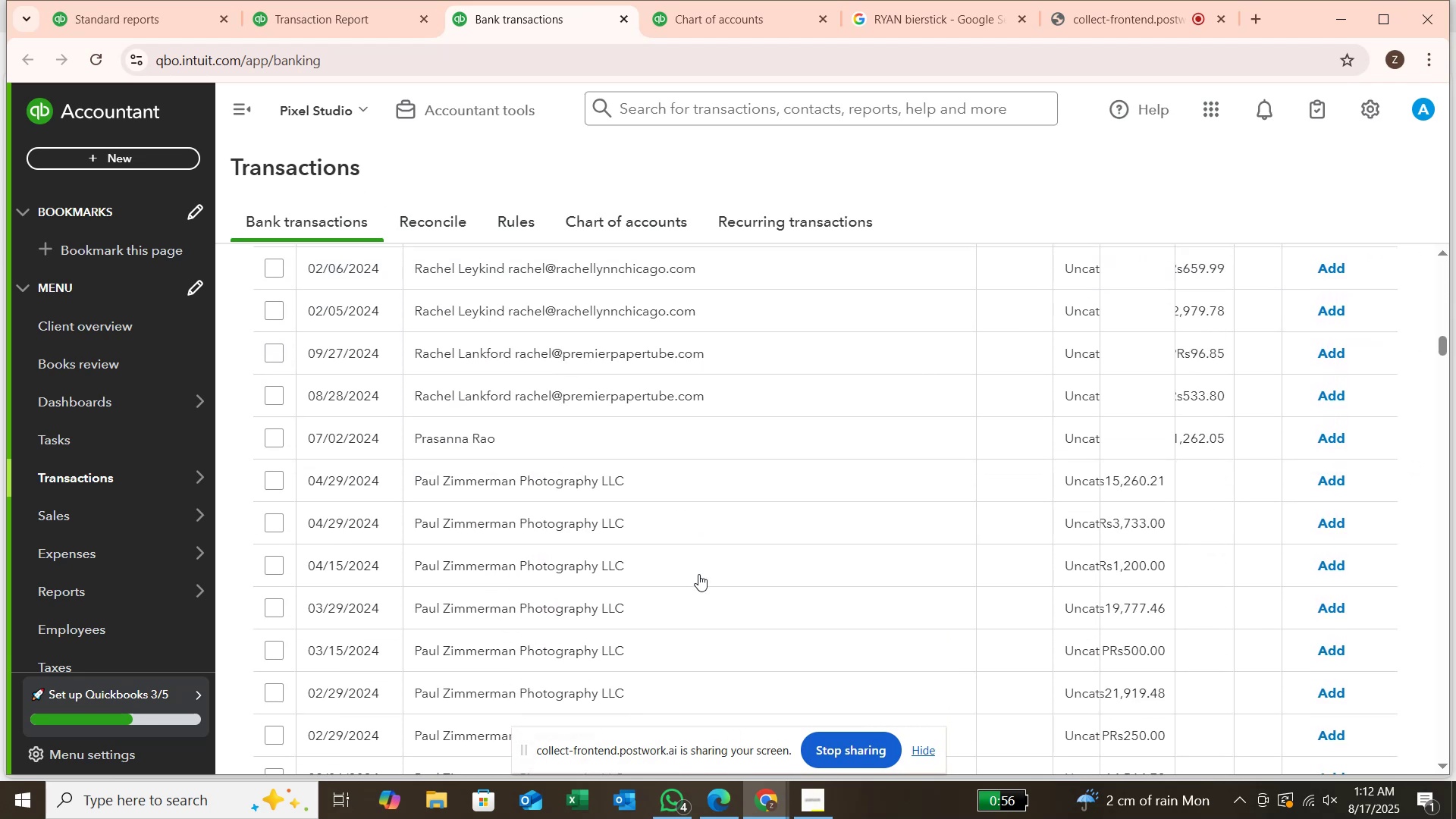 
scroll: coordinate [698, 574], scroll_direction: up, amount: 3.0
 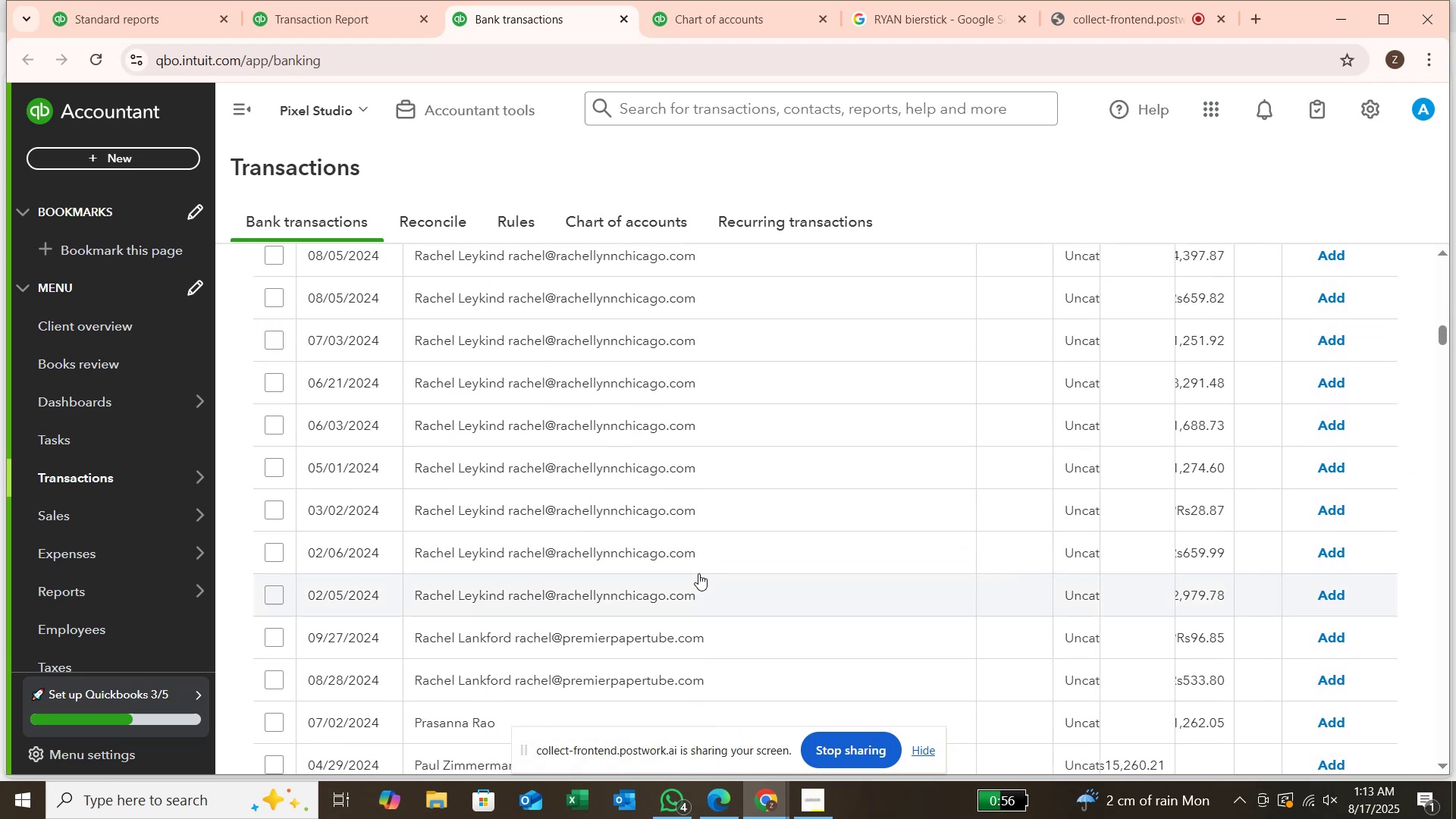 
scroll: coordinate [698, 573], scroll_direction: down, amount: 2.0
 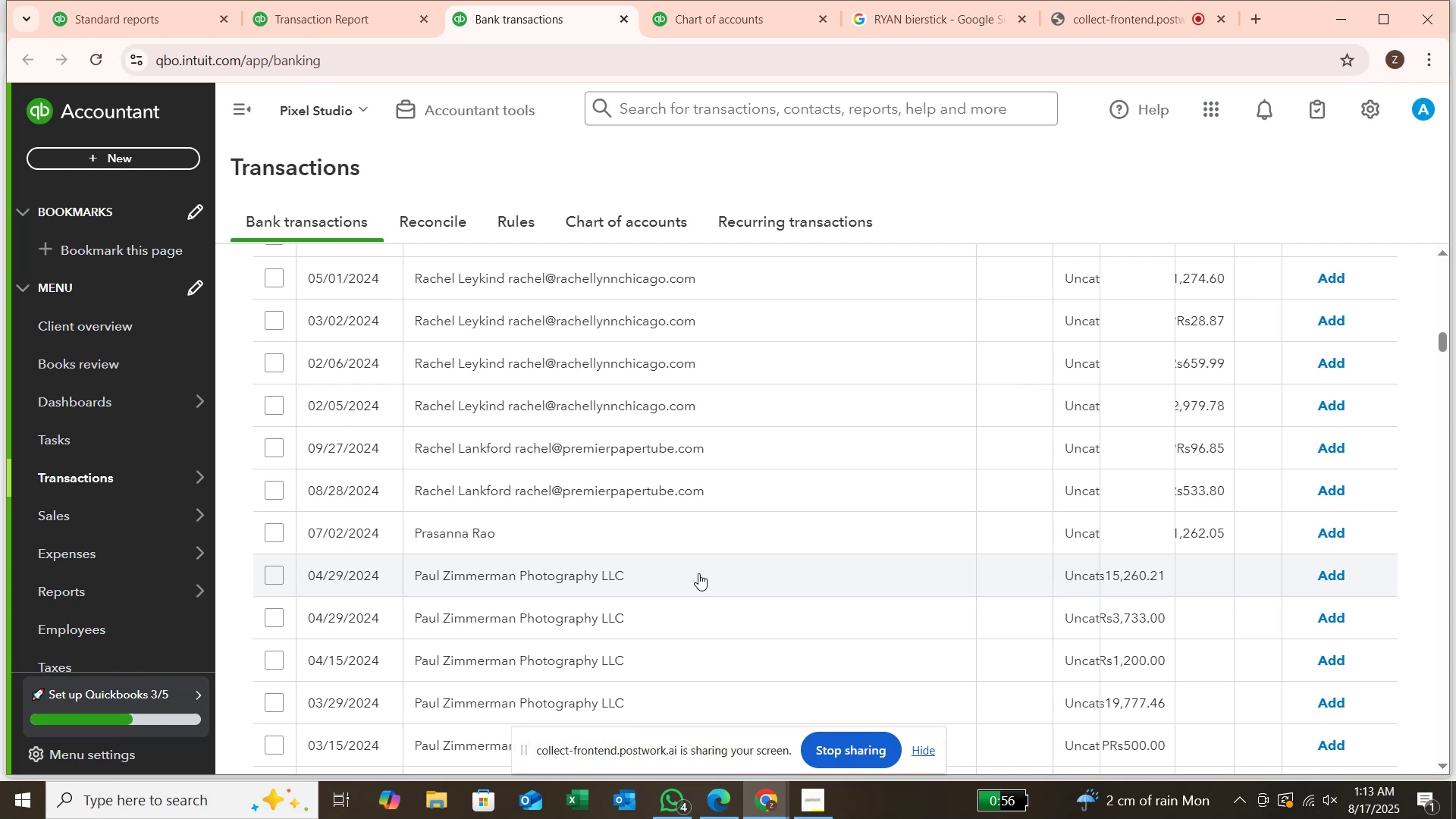 
scroll: coordinate [712, 526], scroll_direction: up, amount: 22.0
 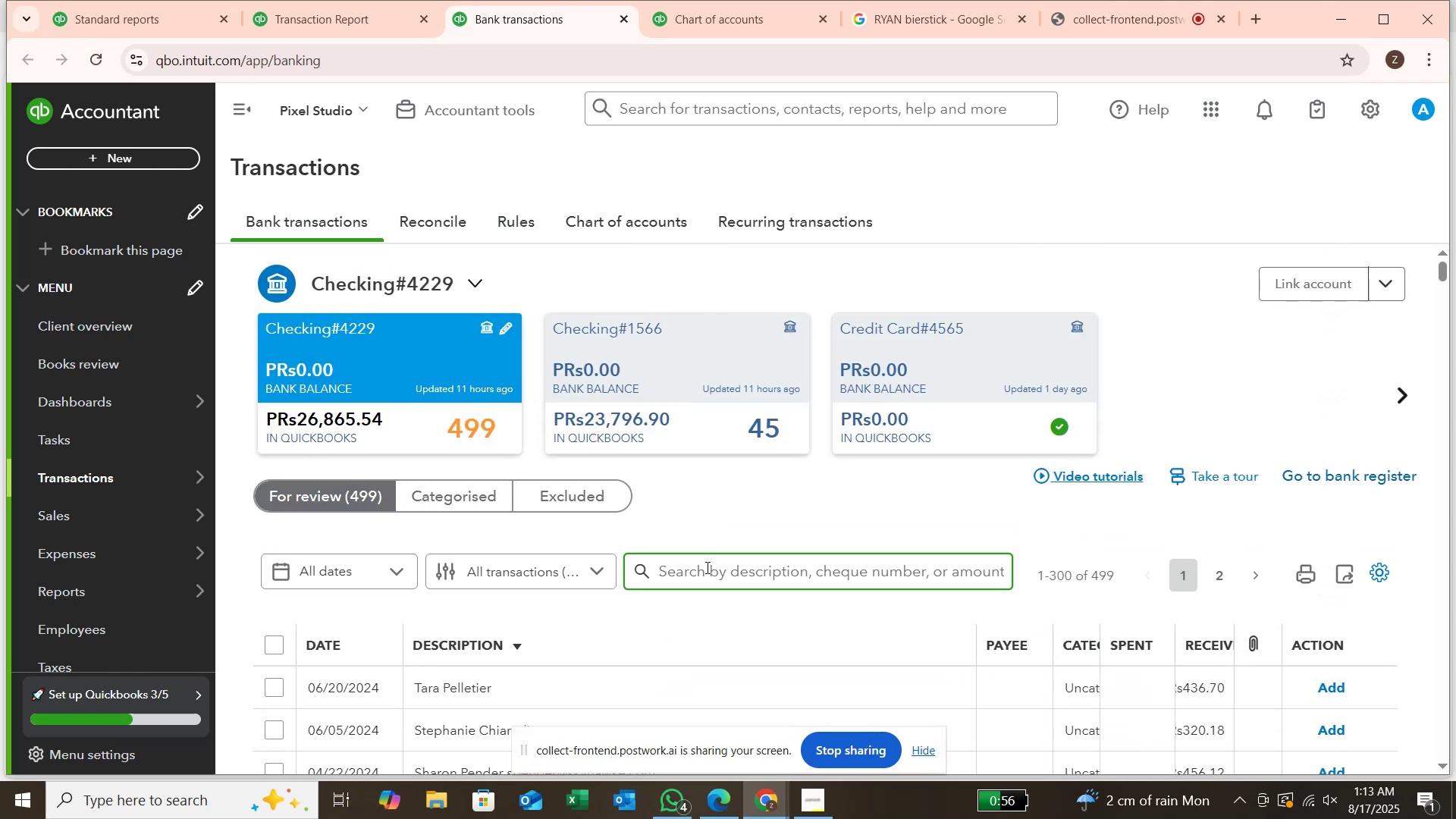 
left_click([706, 571])
 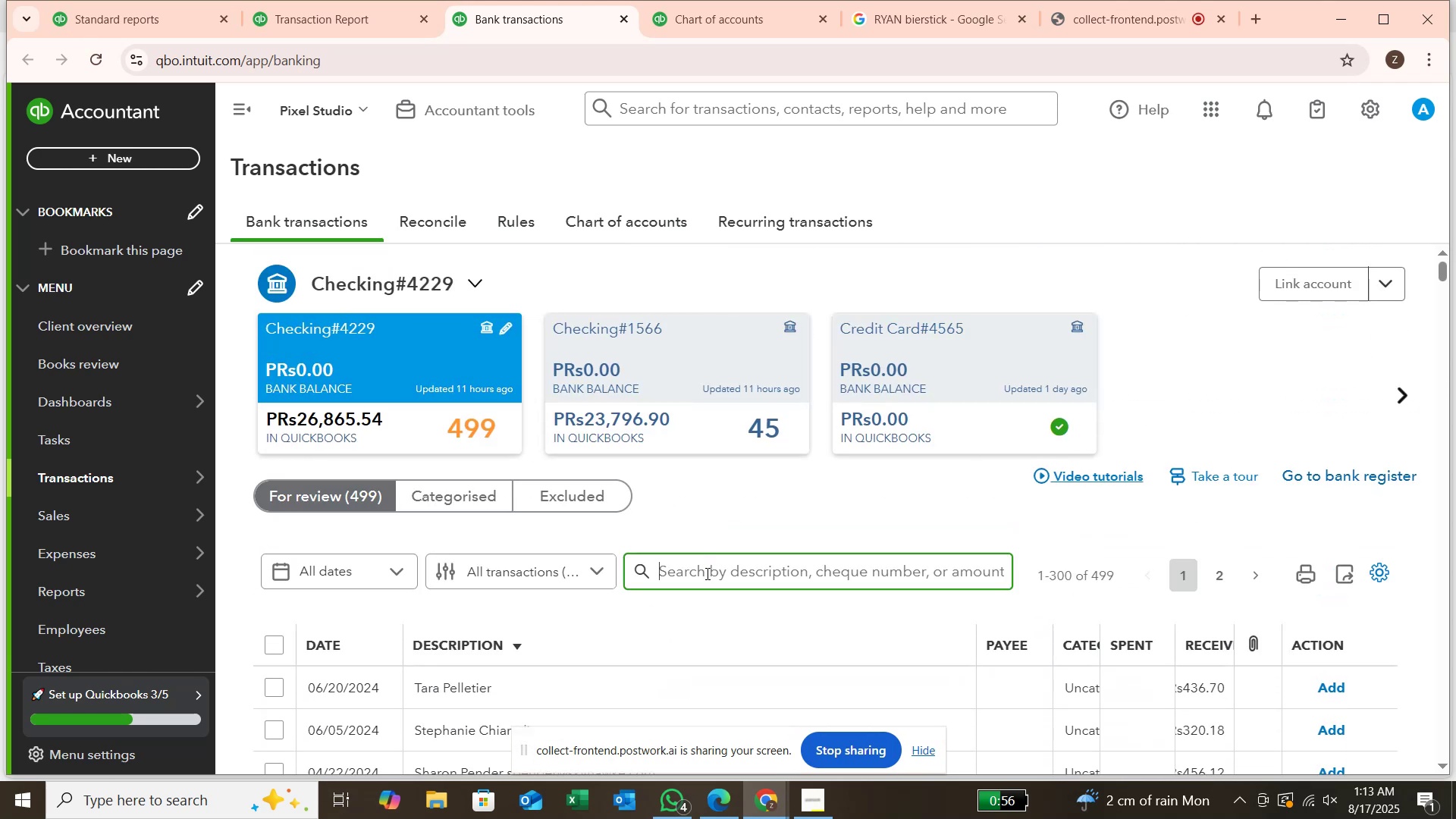 
type(paul)
 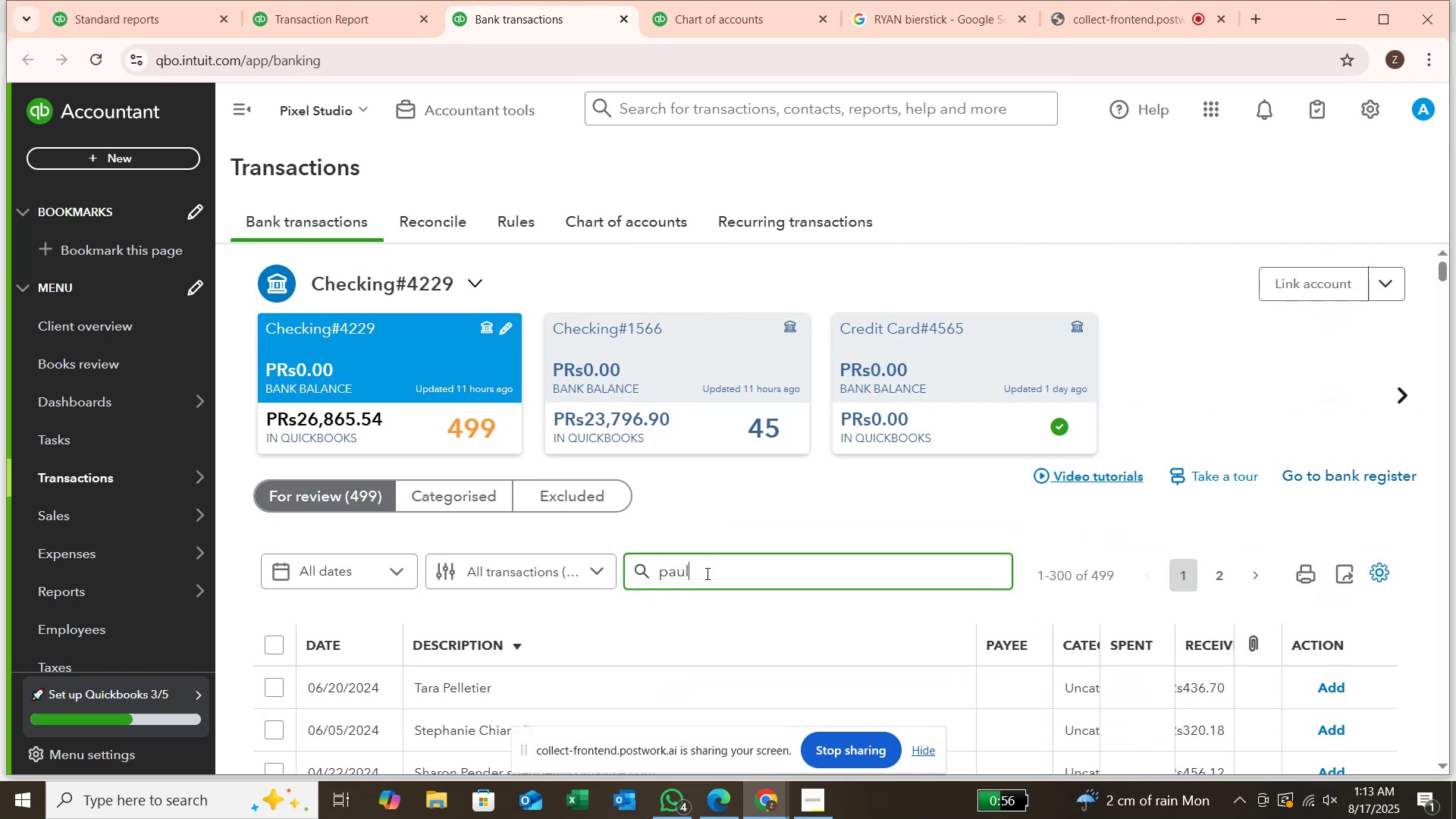 
key(Enter)
 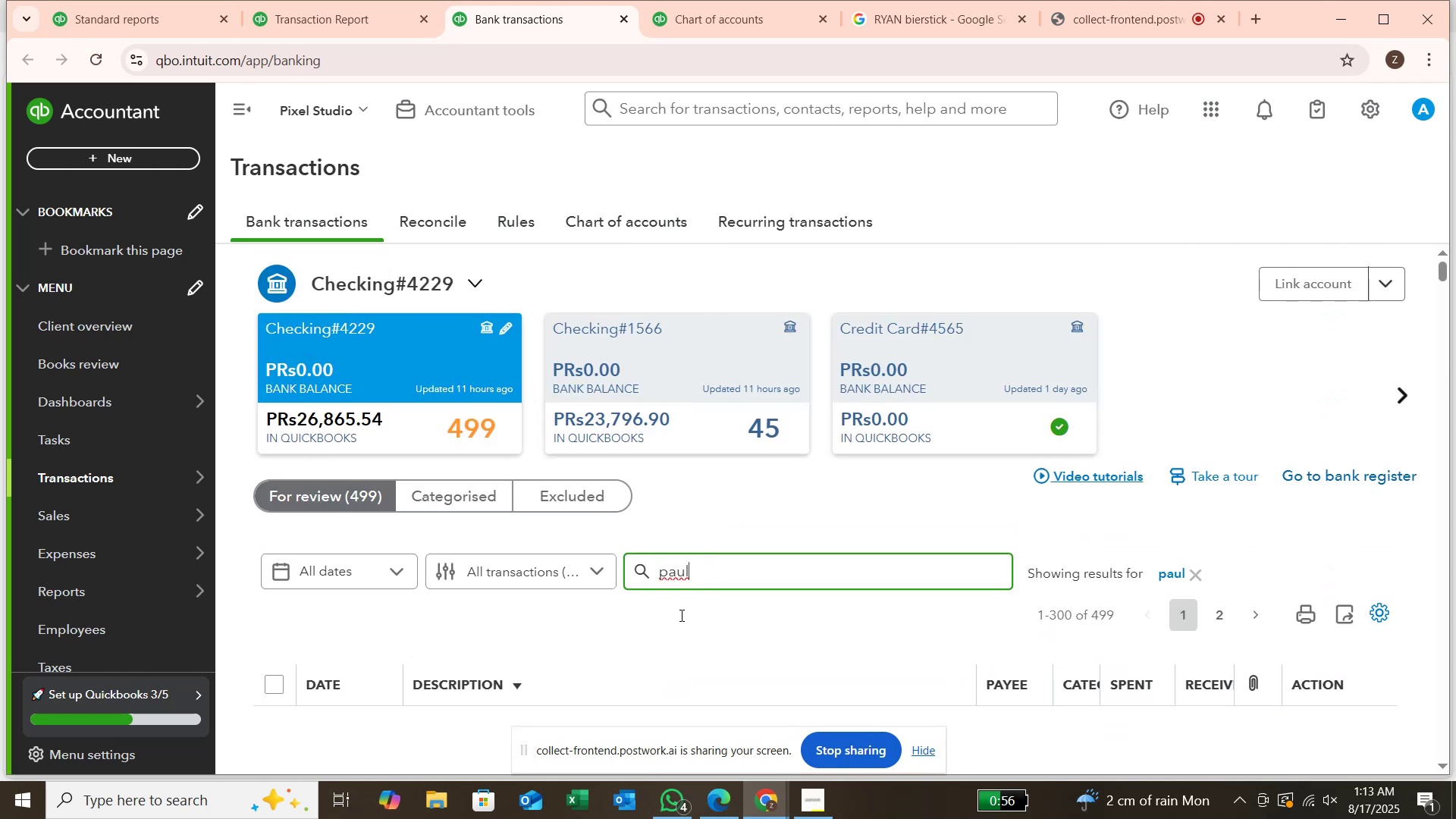 
scroll: coordinate [668, 636], scroll_direction: down, amount: 4.0
 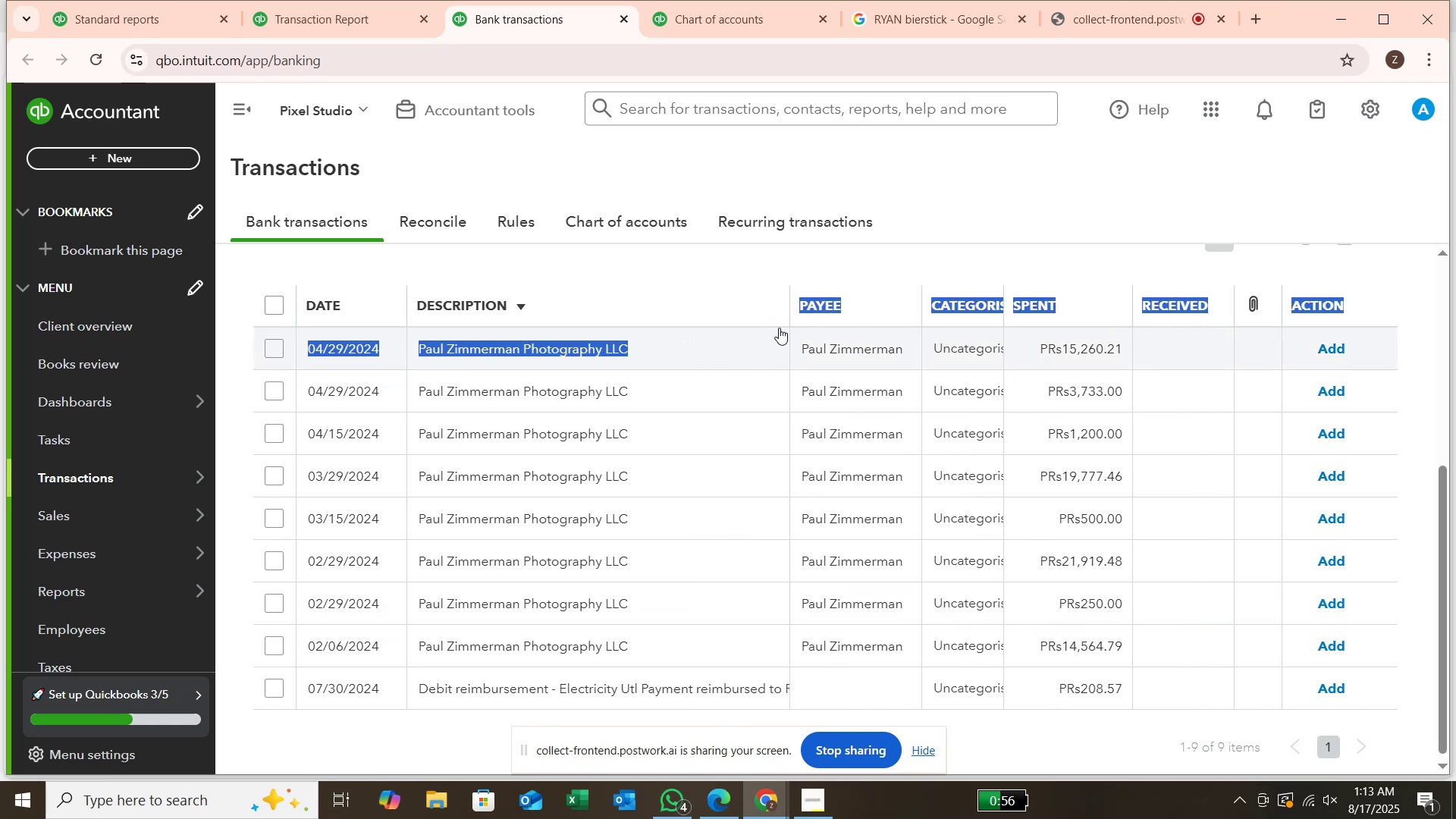 
wait(12.0)
 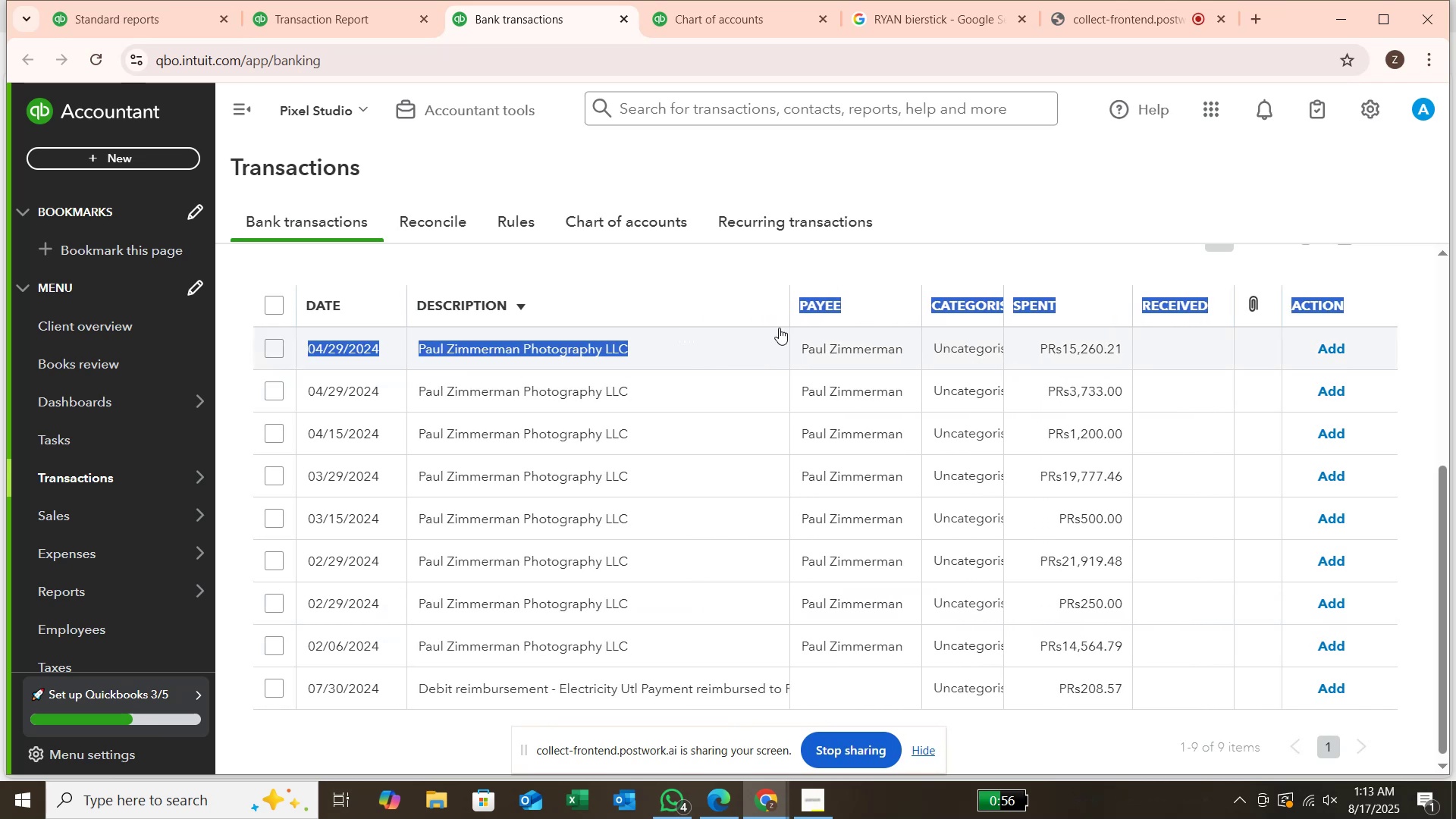 
scroll: coordinate [742, 690], scroll_direction: up, amount: 3.0
 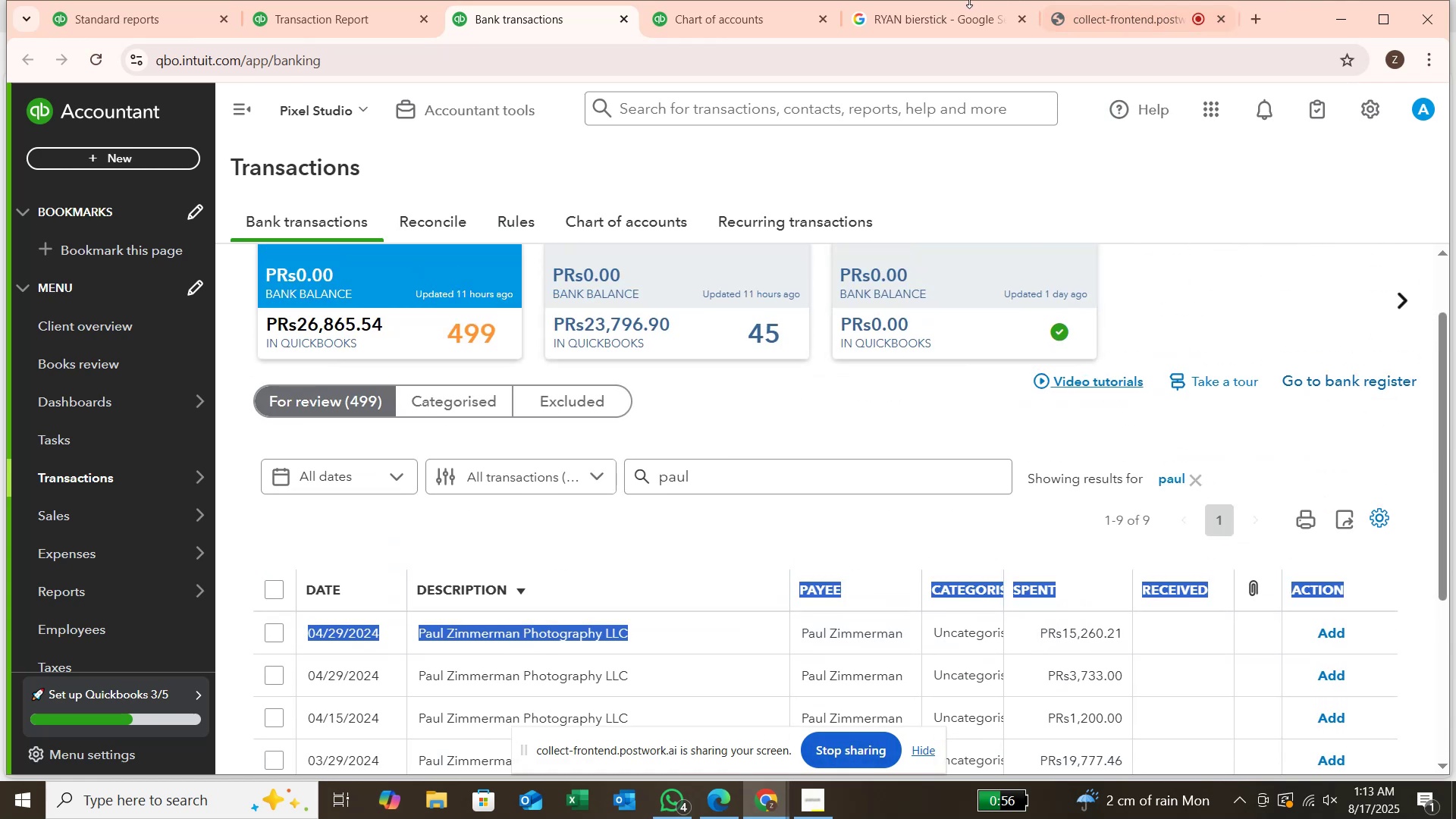 
left_click([933, 14])
 